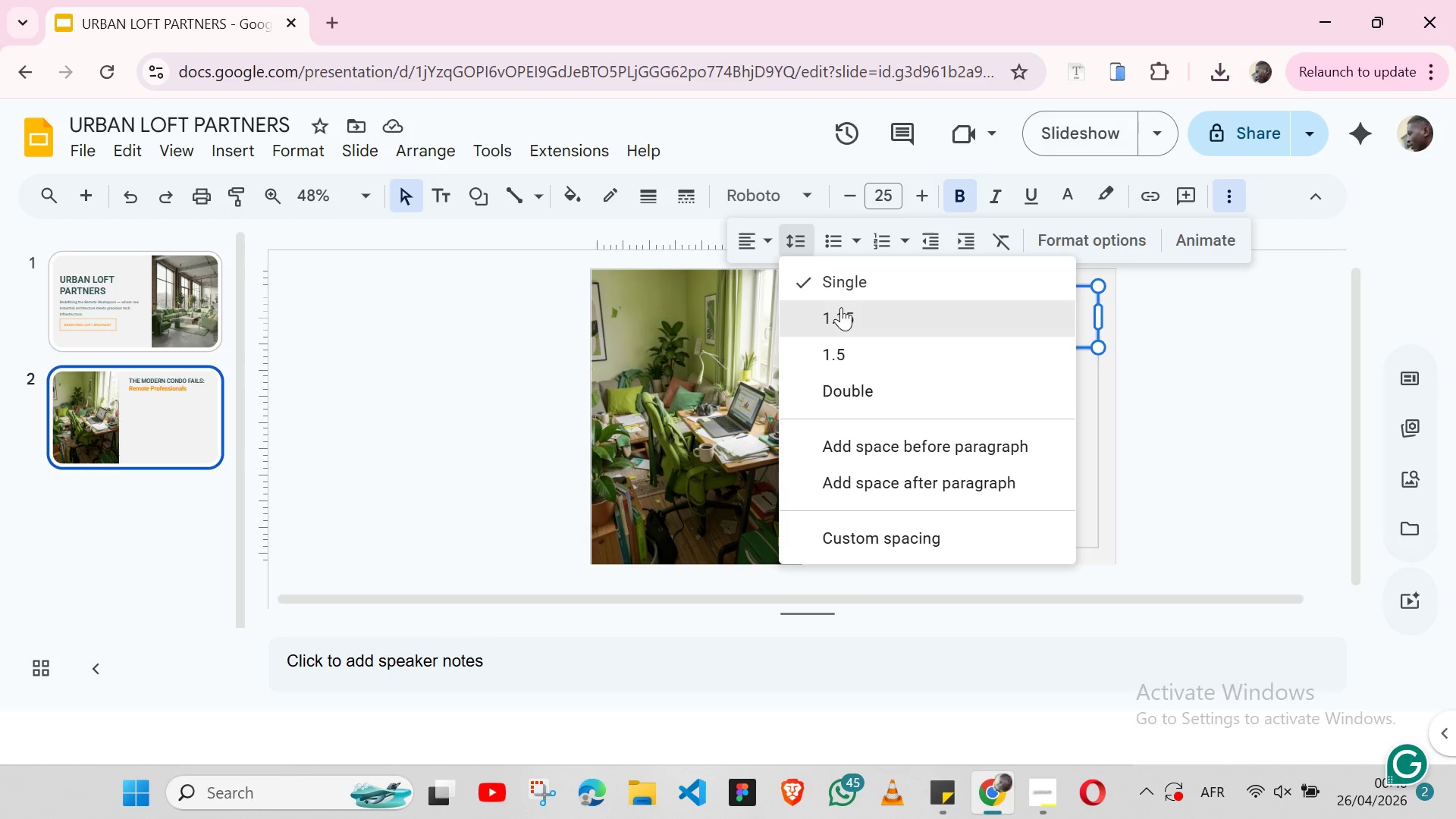 
left_click([841, 307])
 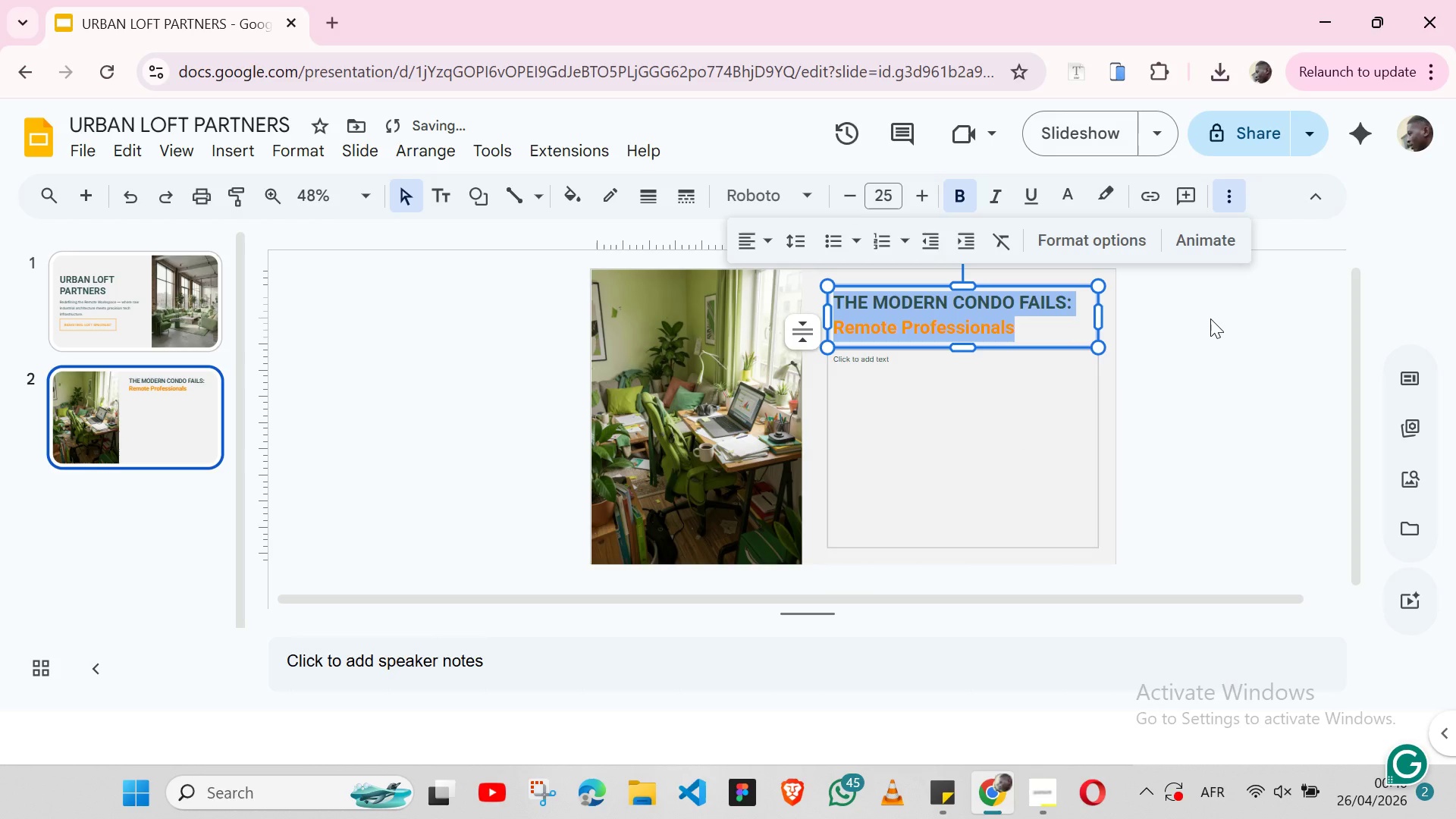 
left_click([1210, 318])
 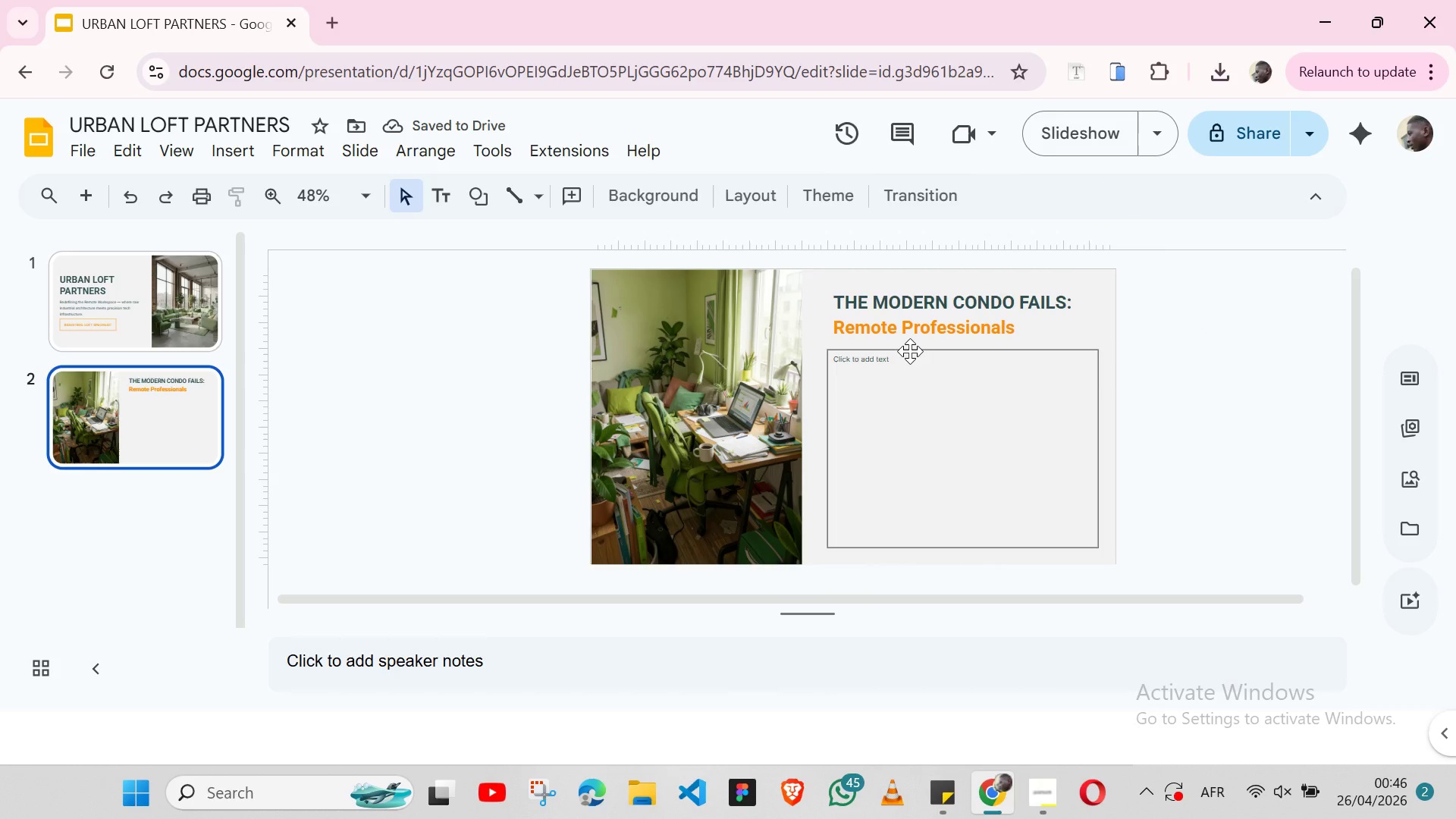 
key(Control+Z)
 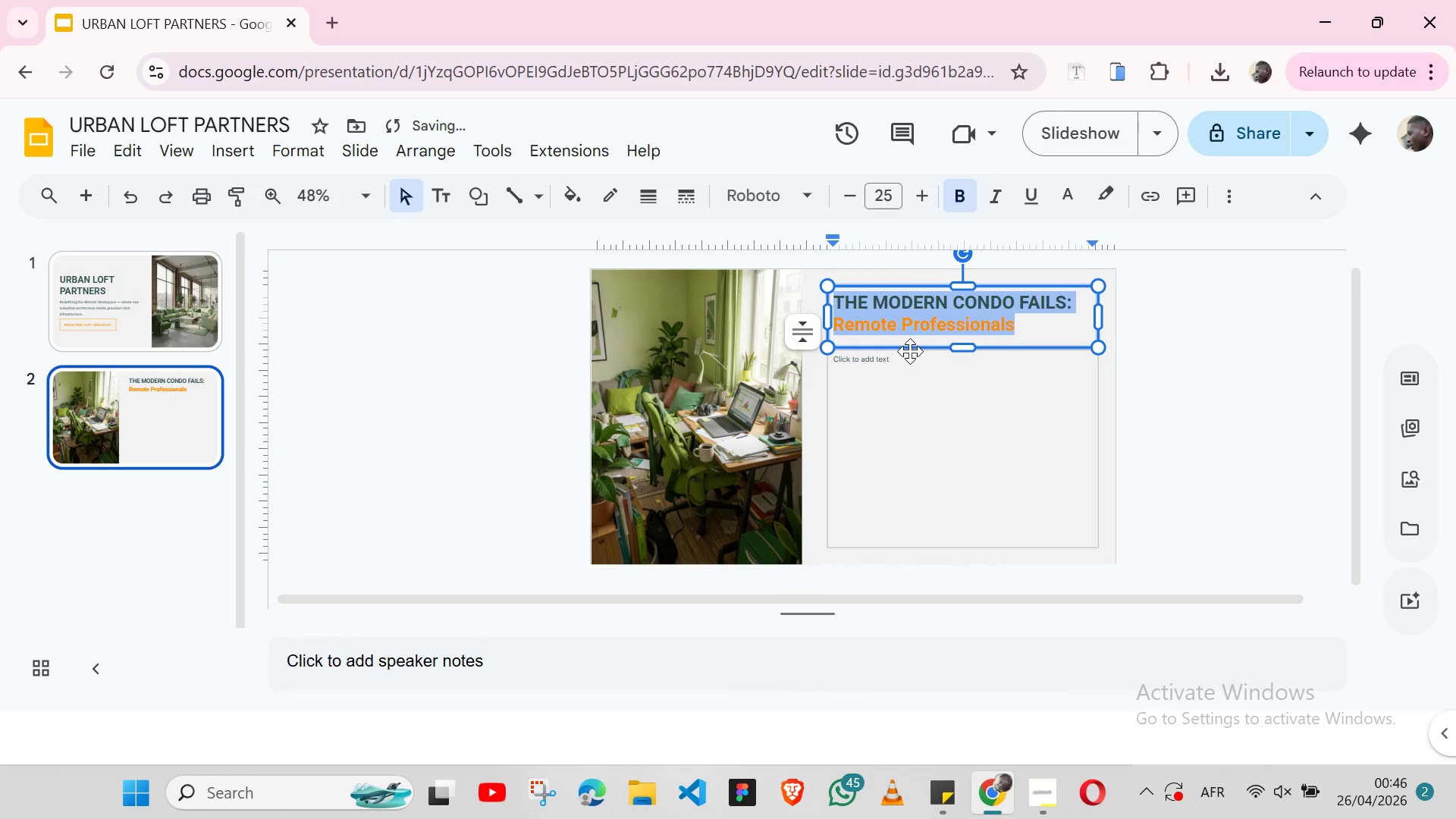 
key(Control+Z)
 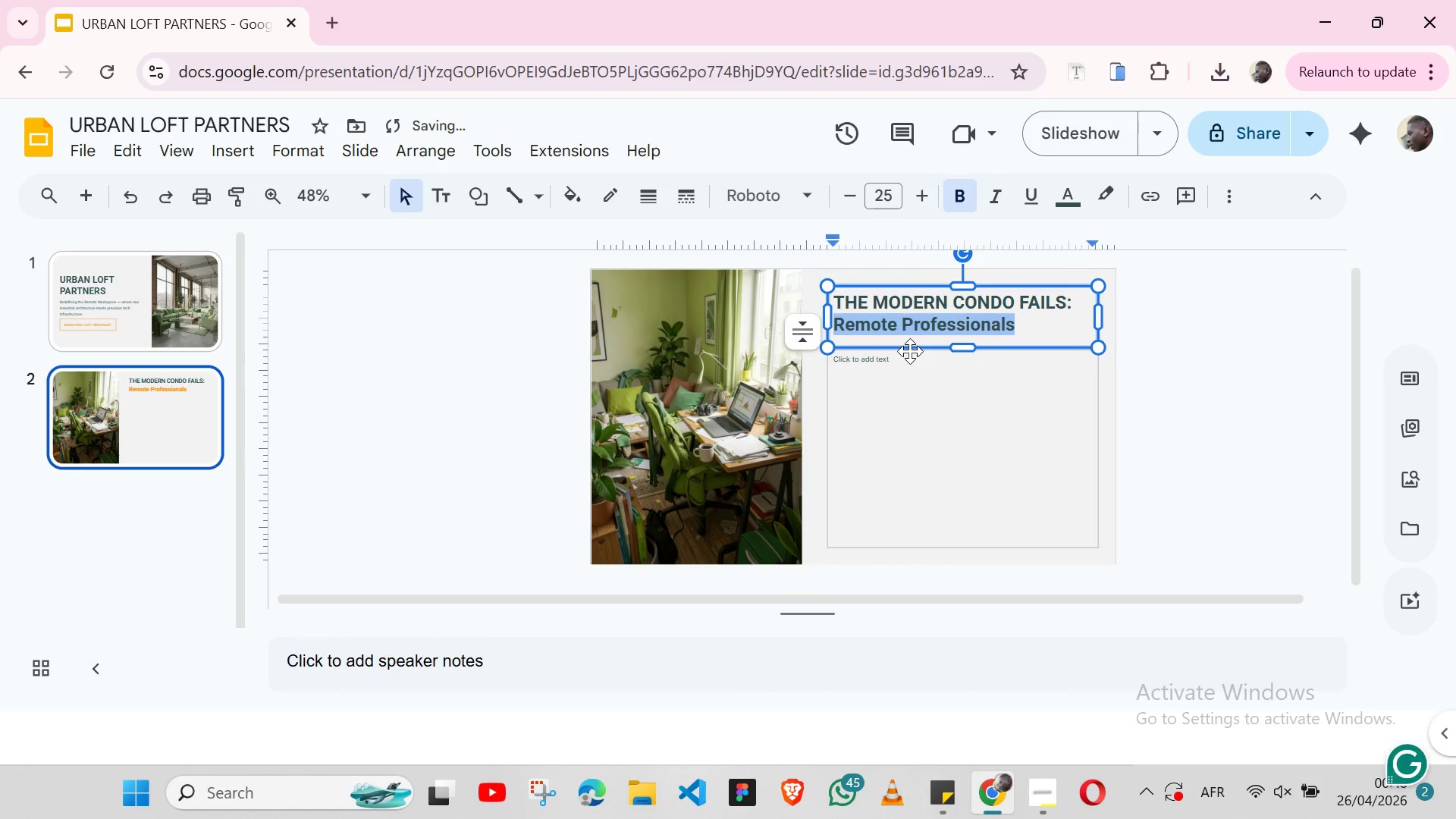 
key(Control+Y)
 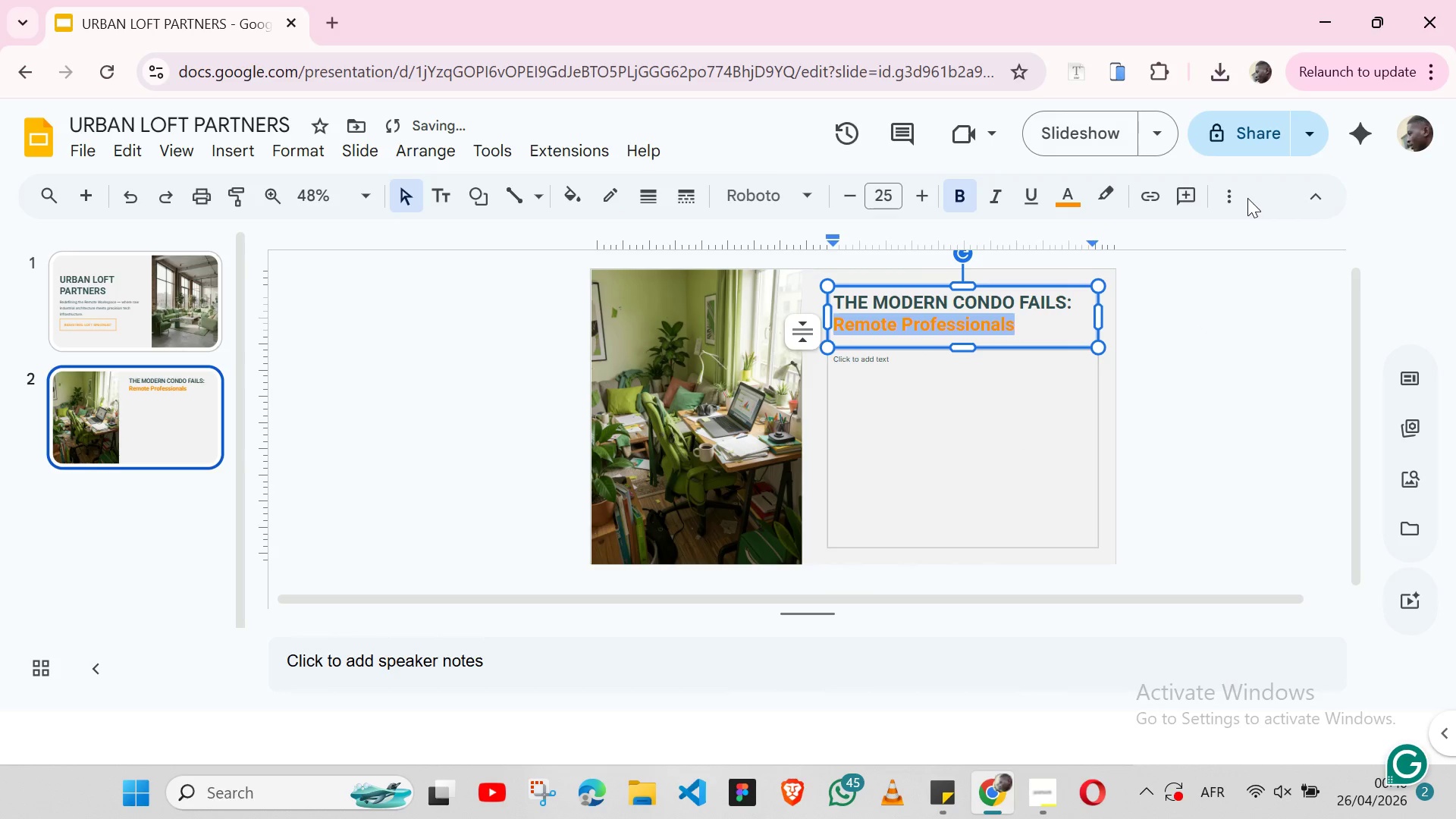 
left_click([1238, 199])
 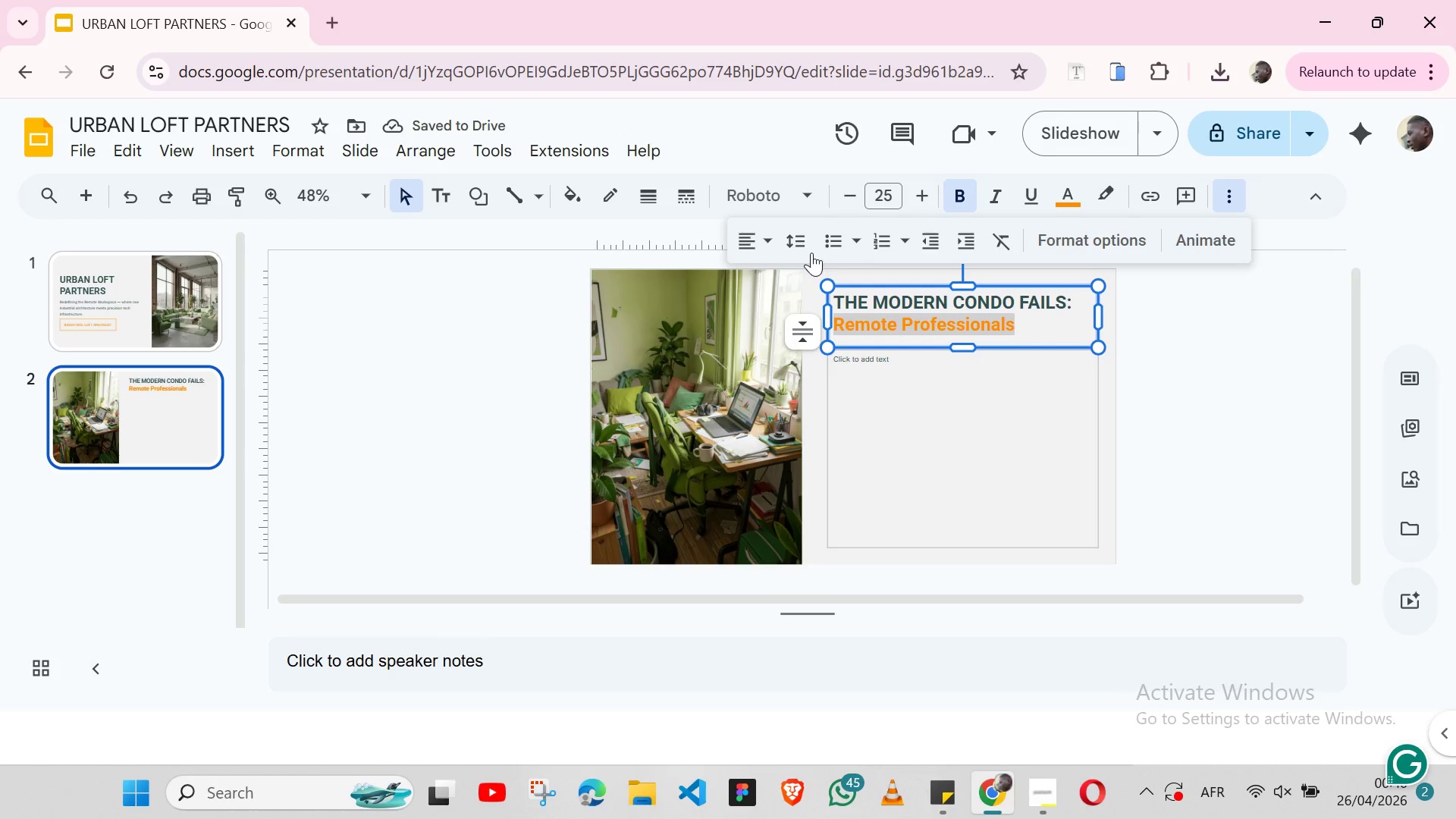 
left_click([802, 246])
 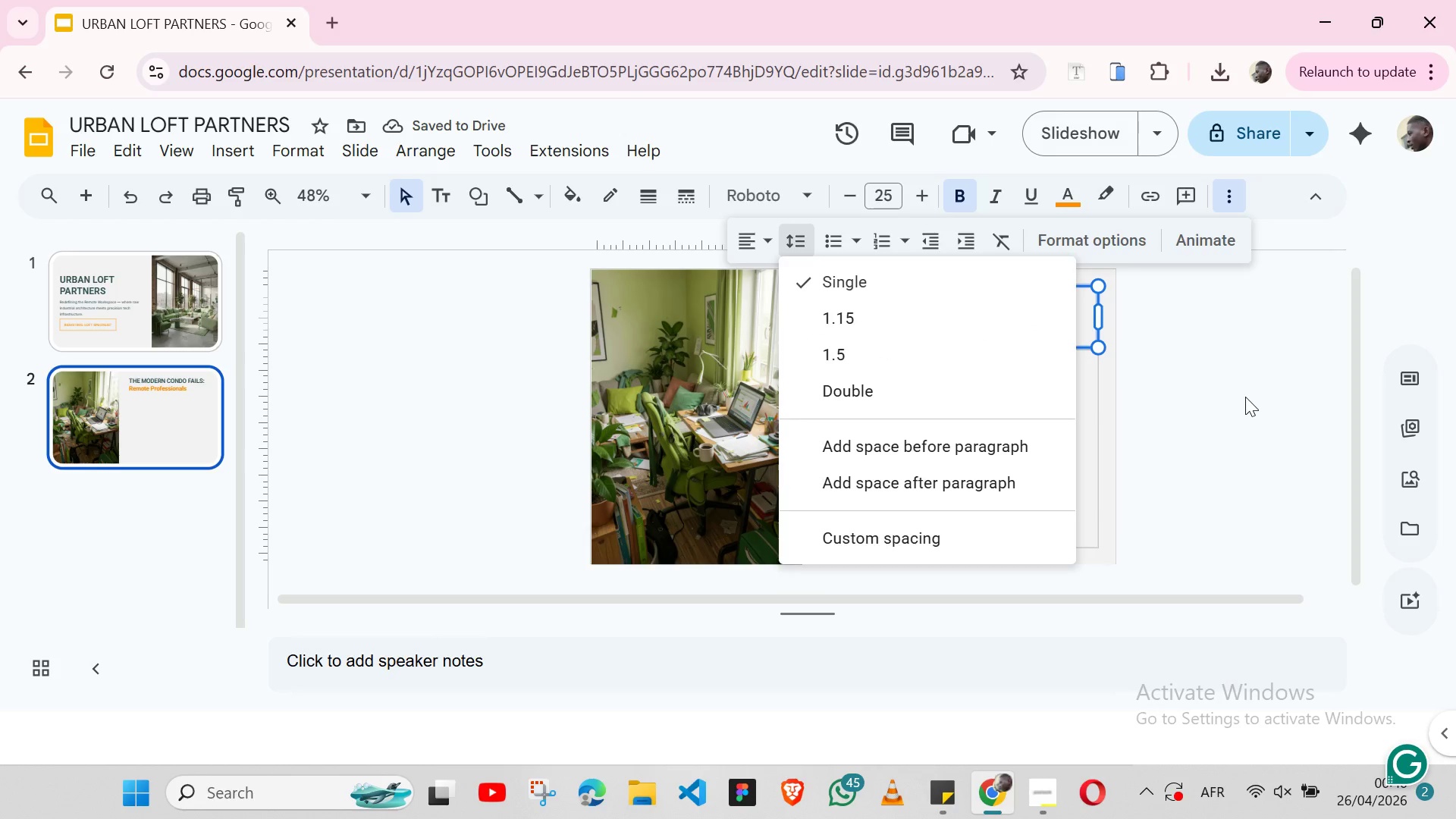 
left_click([1245, 397])
 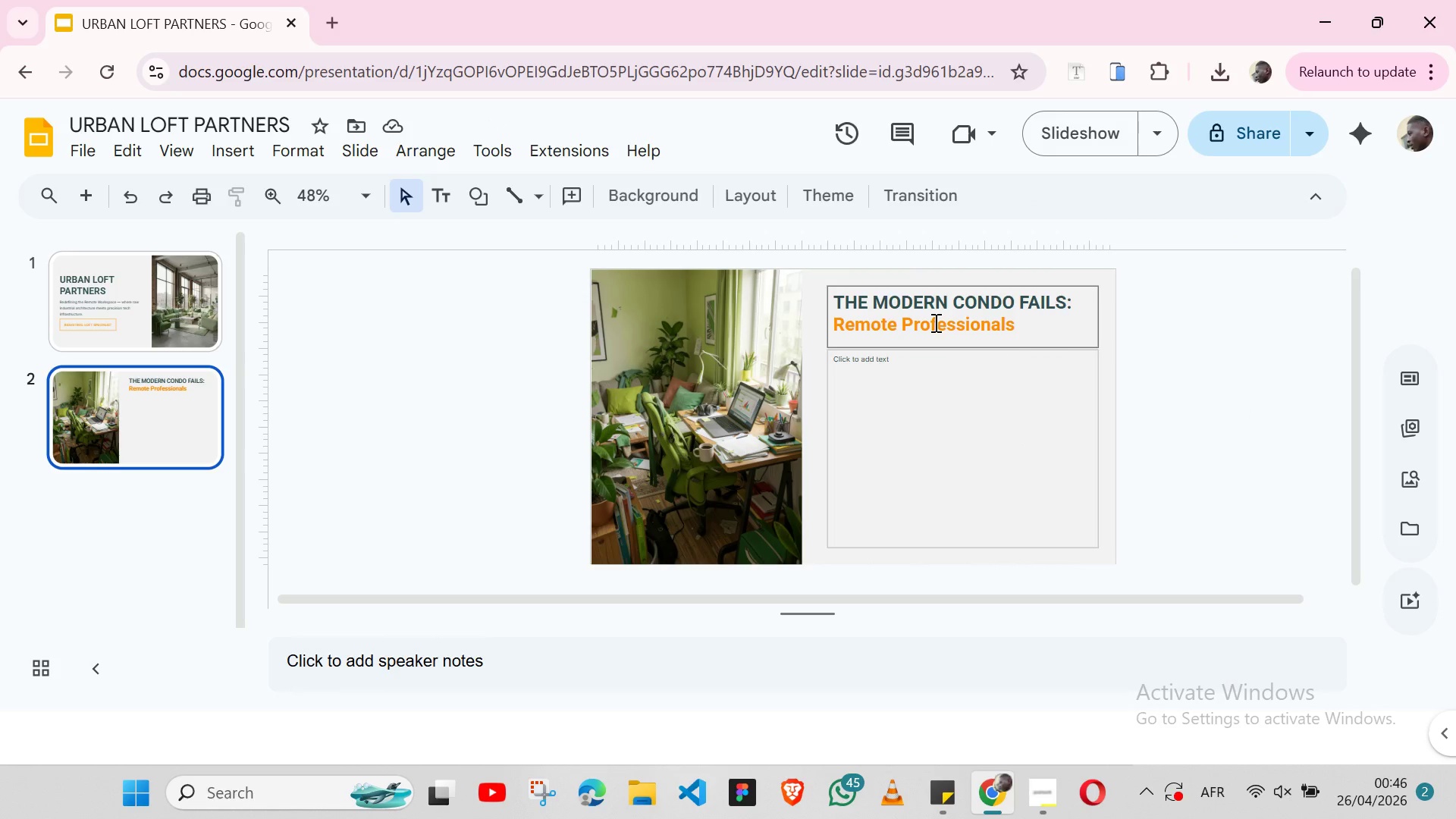 
key(Control+Y)
 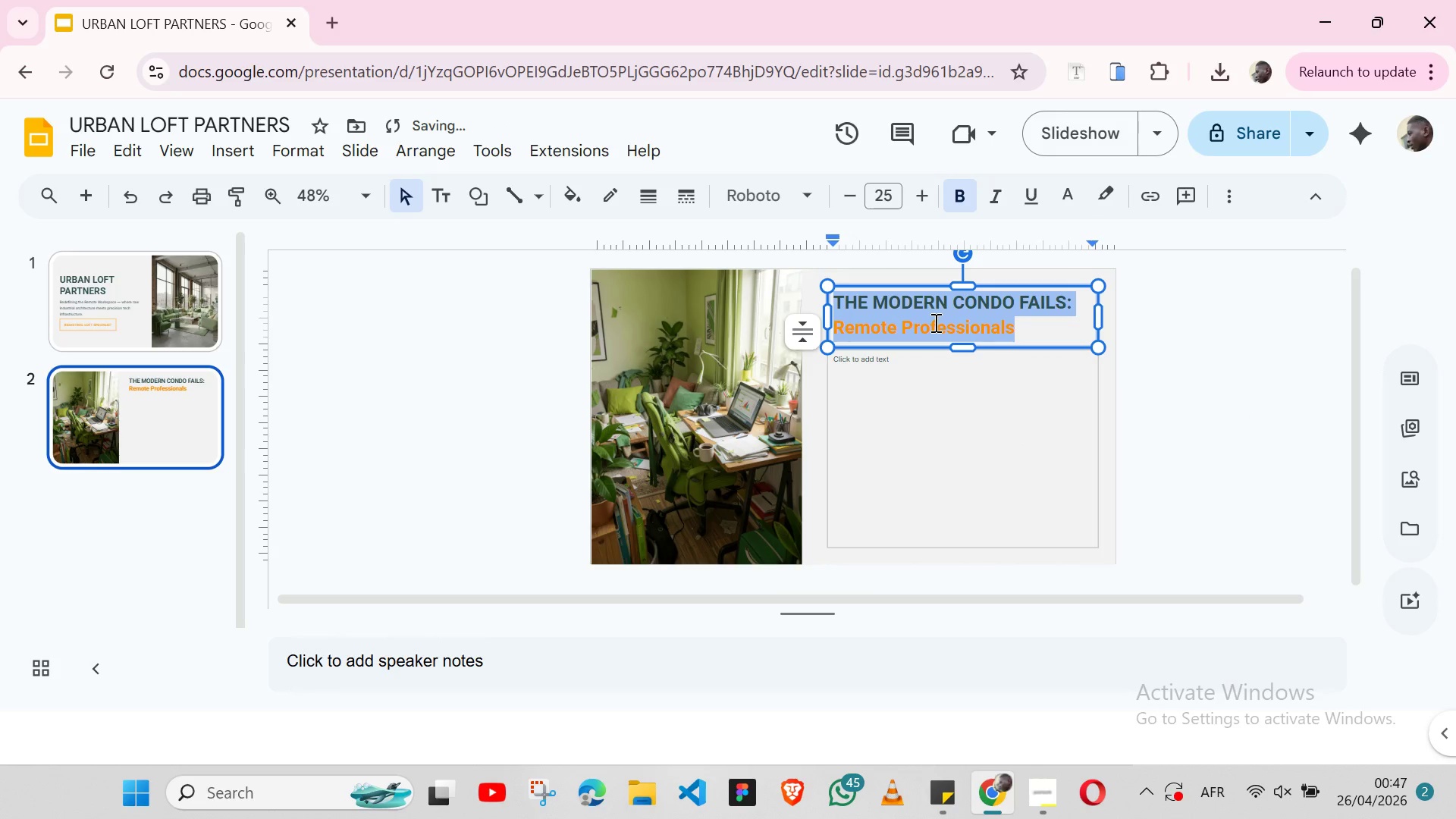 
key(Control+Y)
 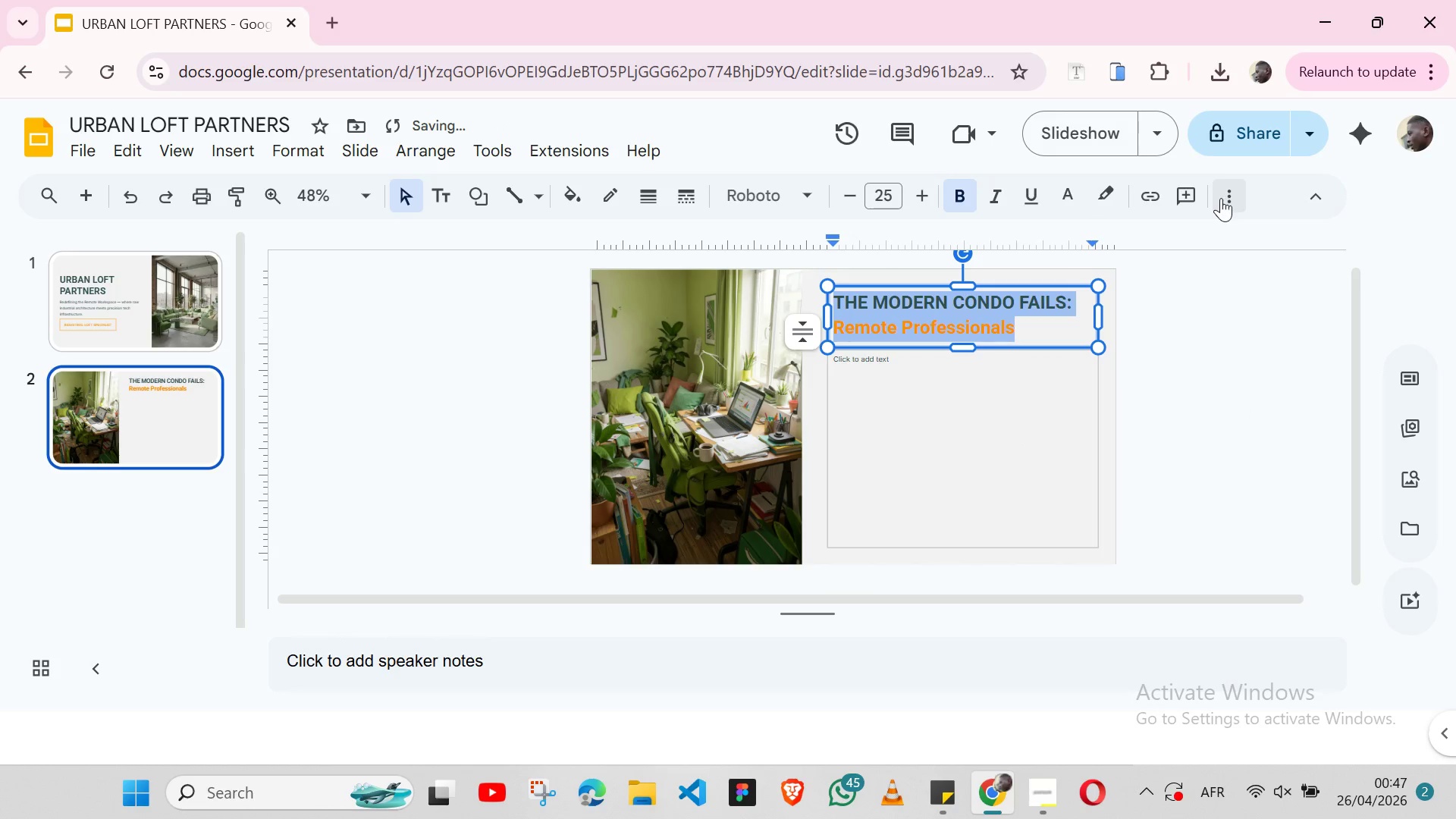 
left_click([1224, 200])
 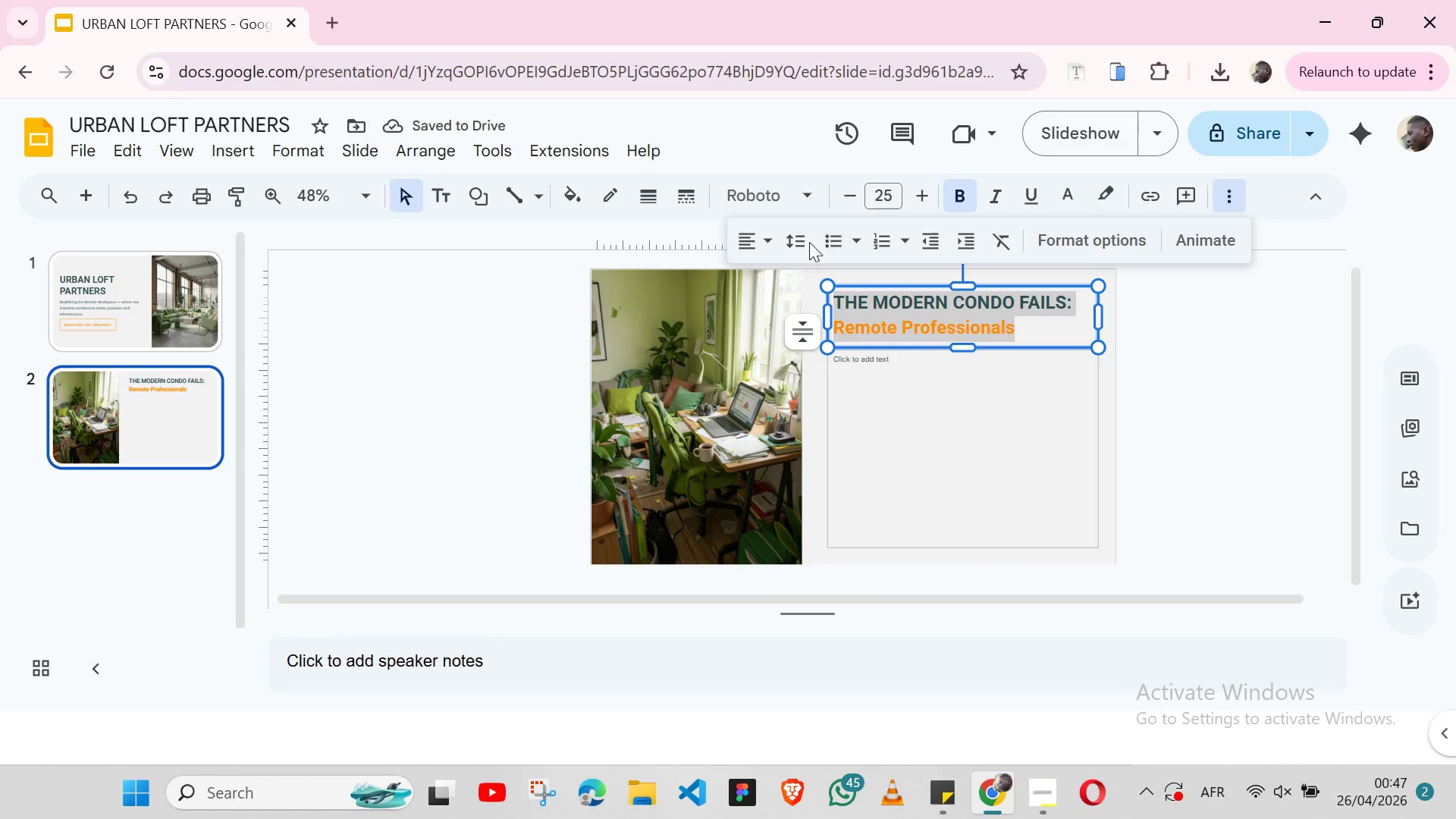 
left_click([809, 242])
 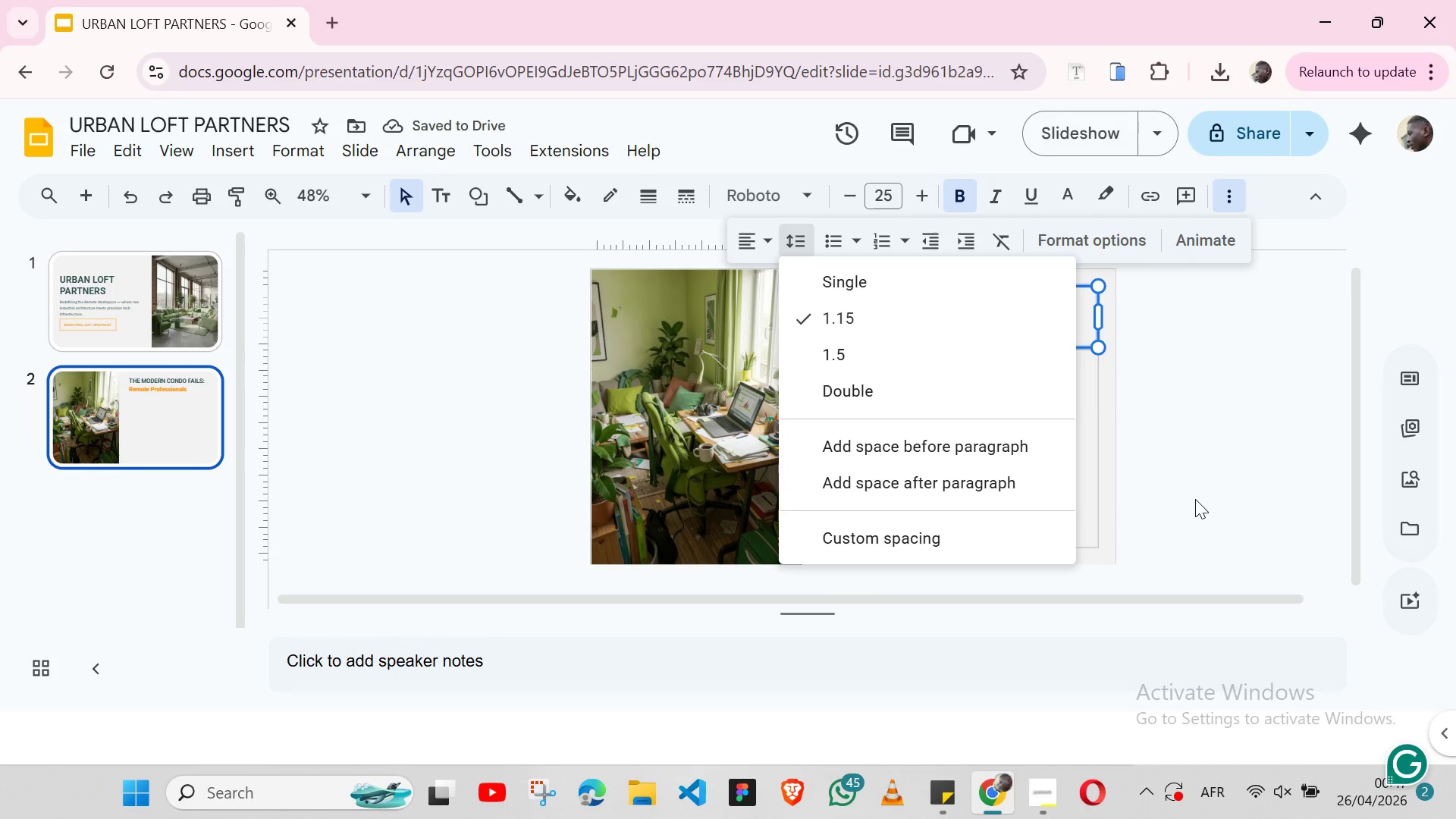 
left_click([1195, 499])
 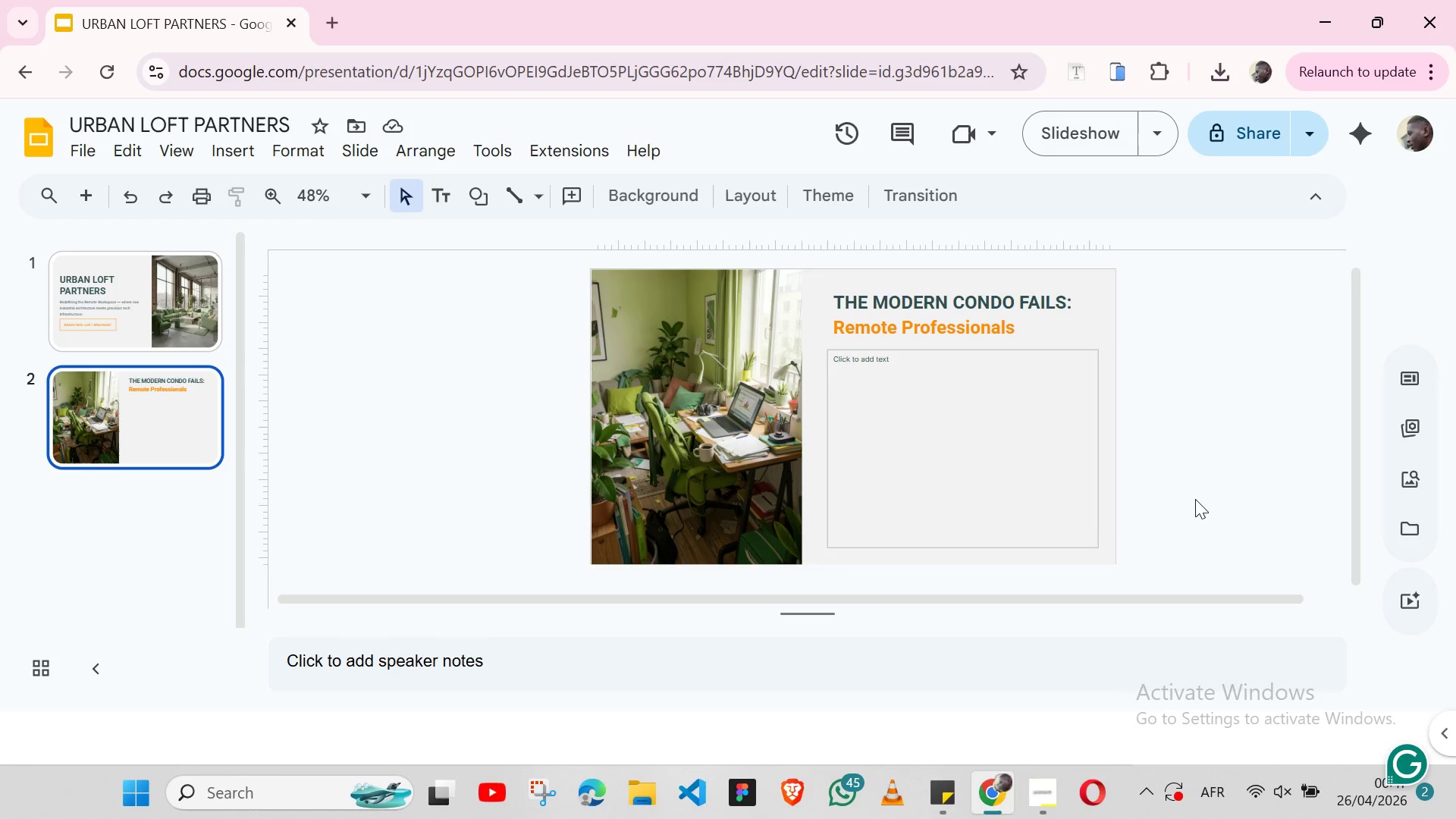 
wait(11.08)
 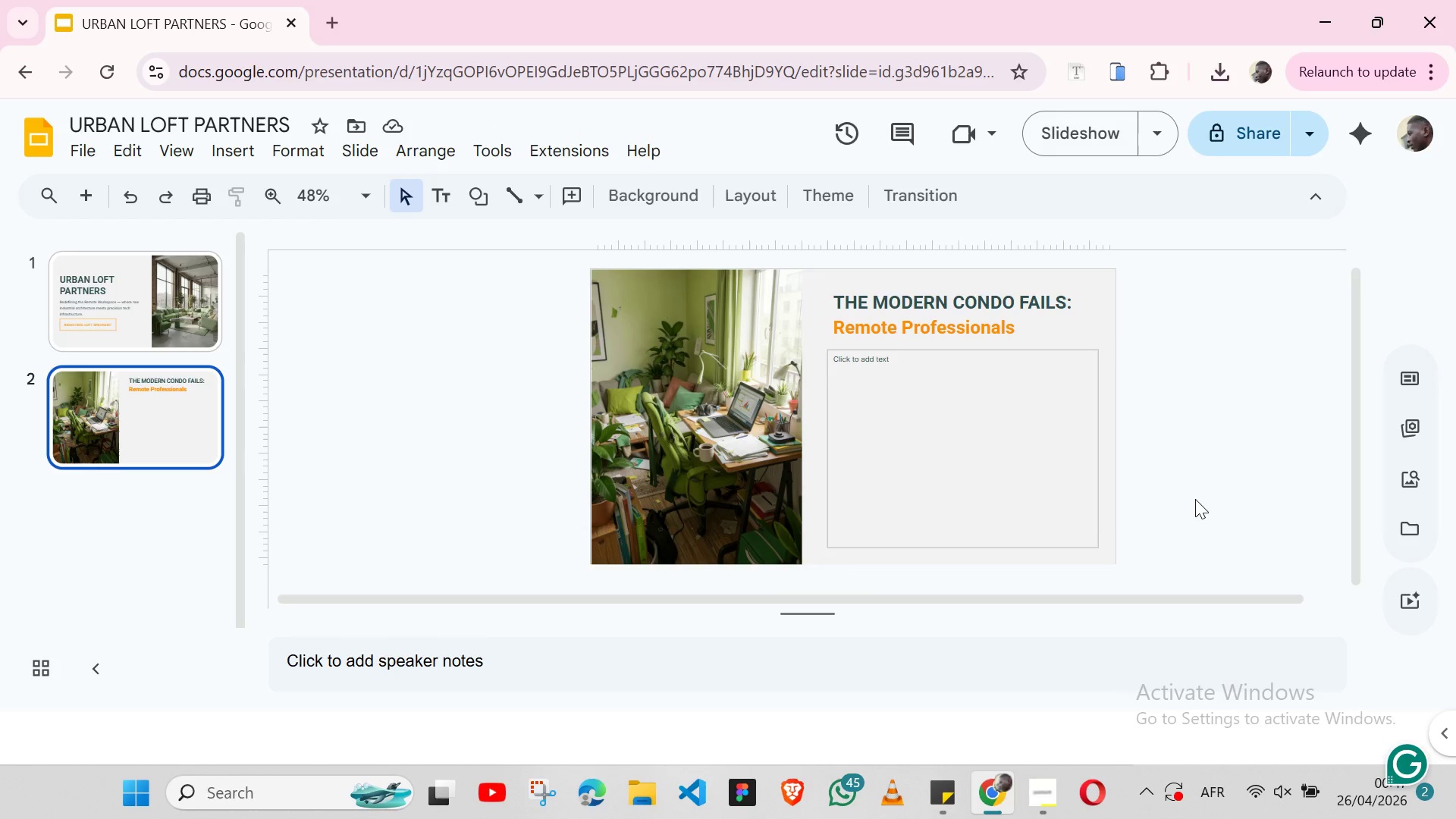 
double_click([856, 330])
 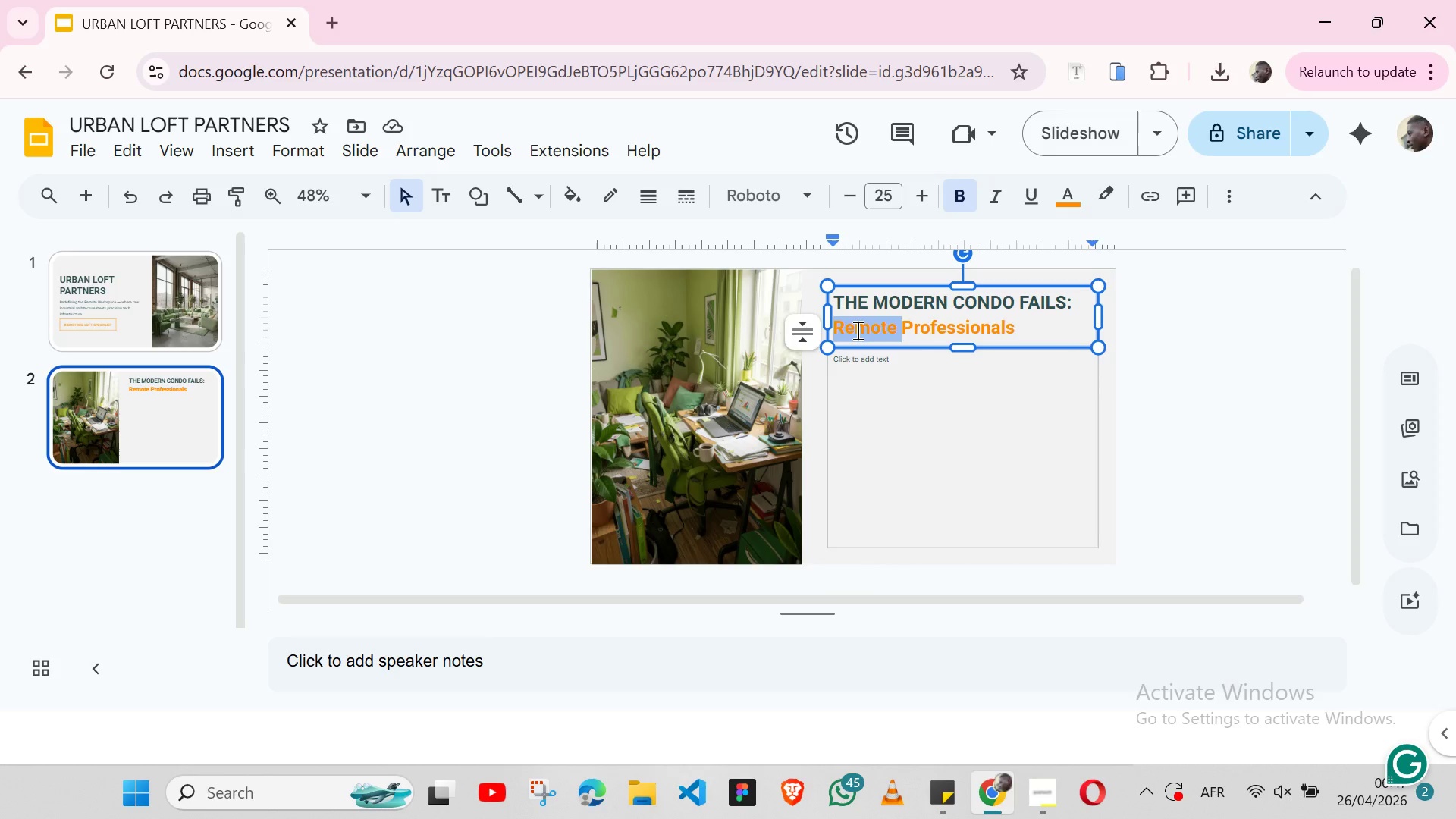 
hold_key(key=ArrowRight, duration=0.61)
 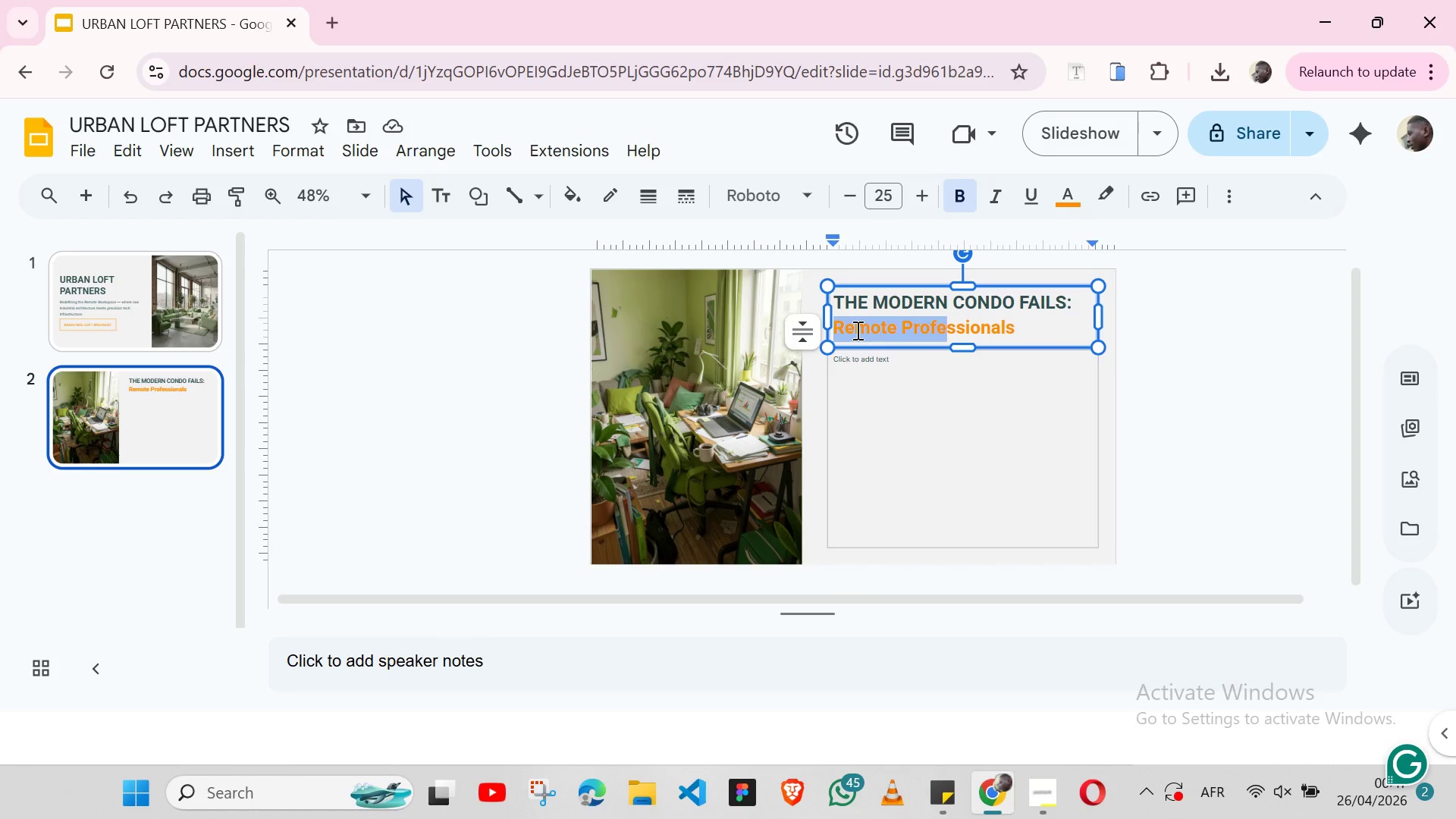 
key(Shift+ArrowRight)
 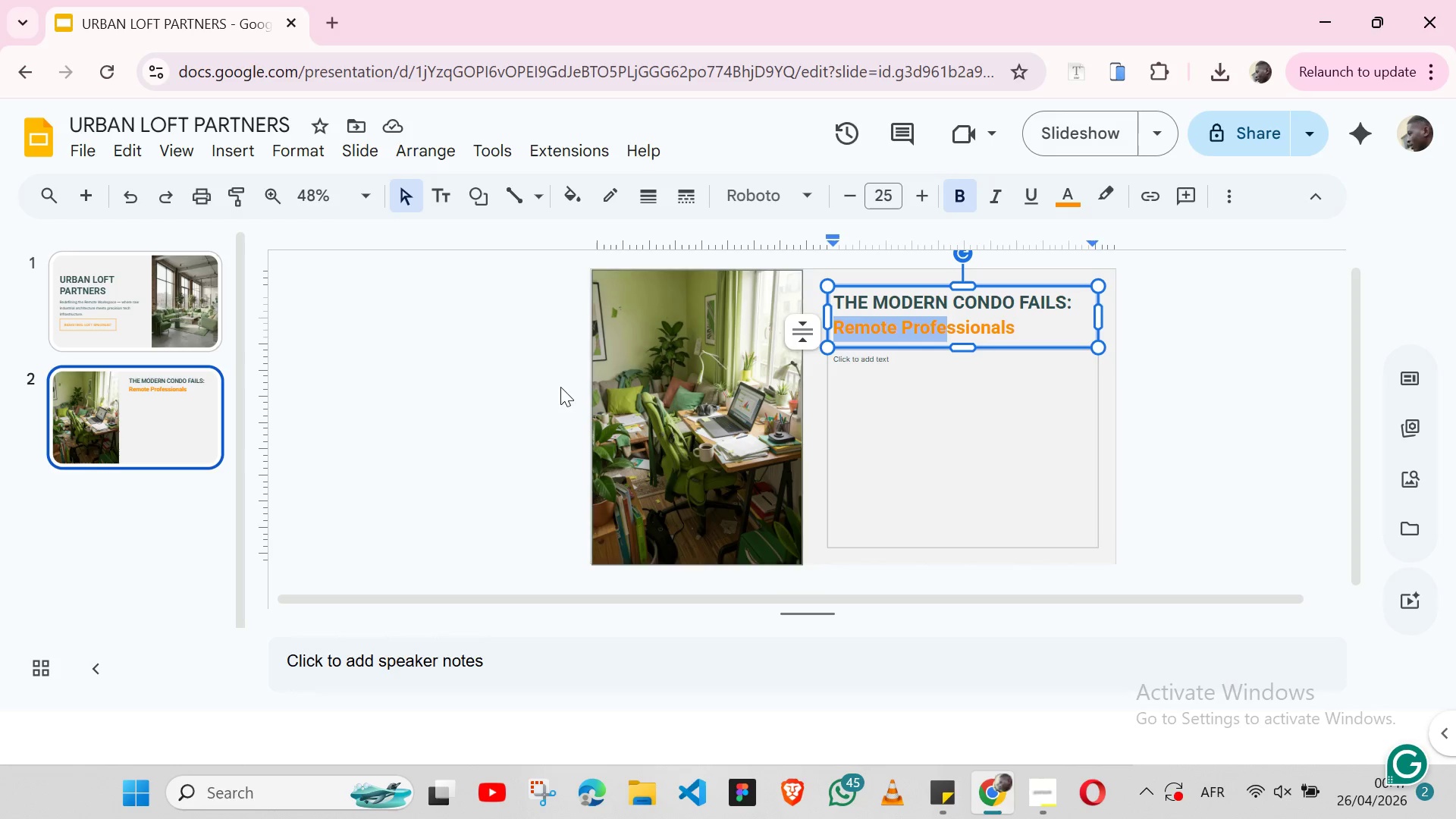 
left_click([461, 338])
 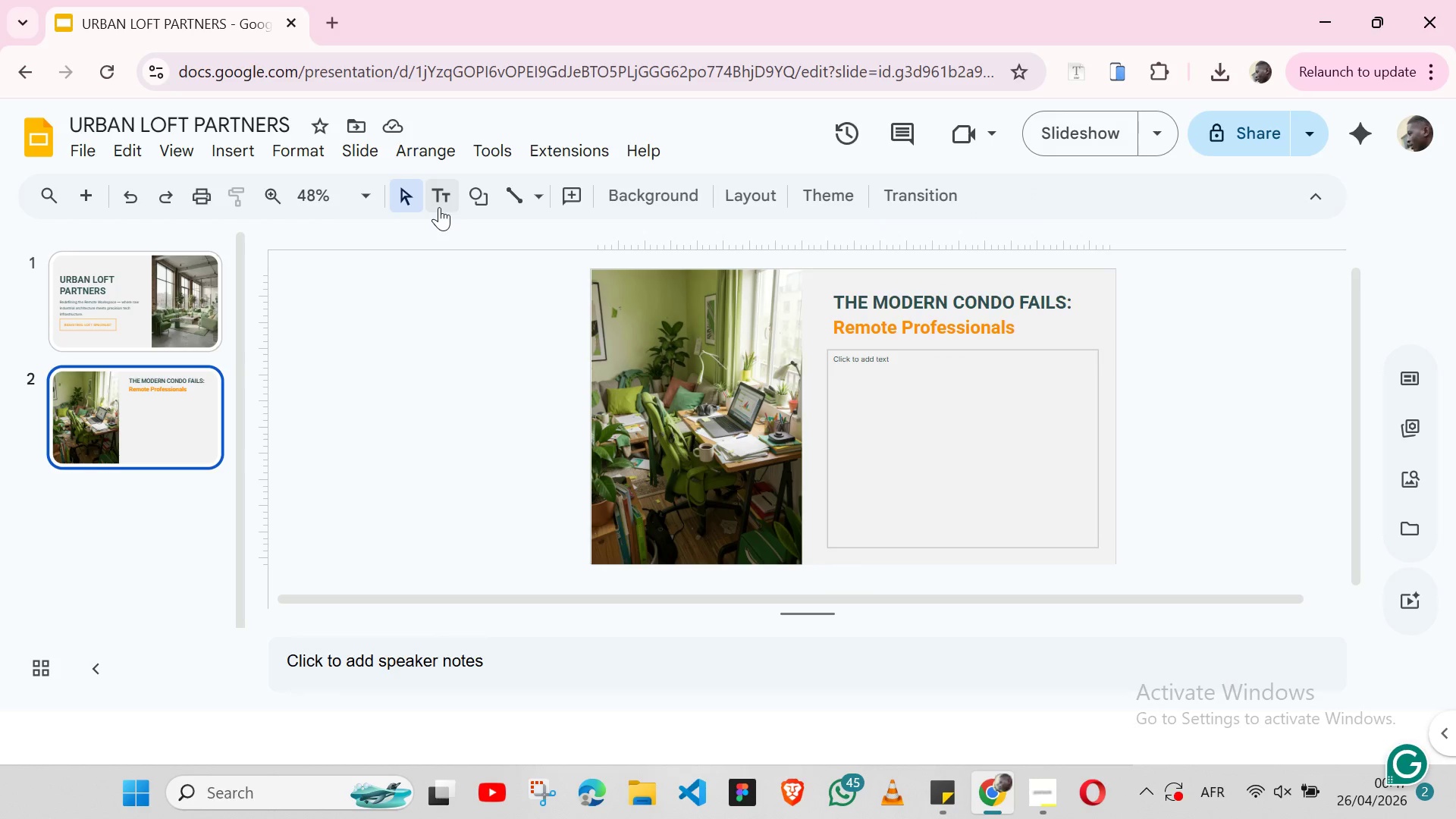 
left_click([439, 207])
 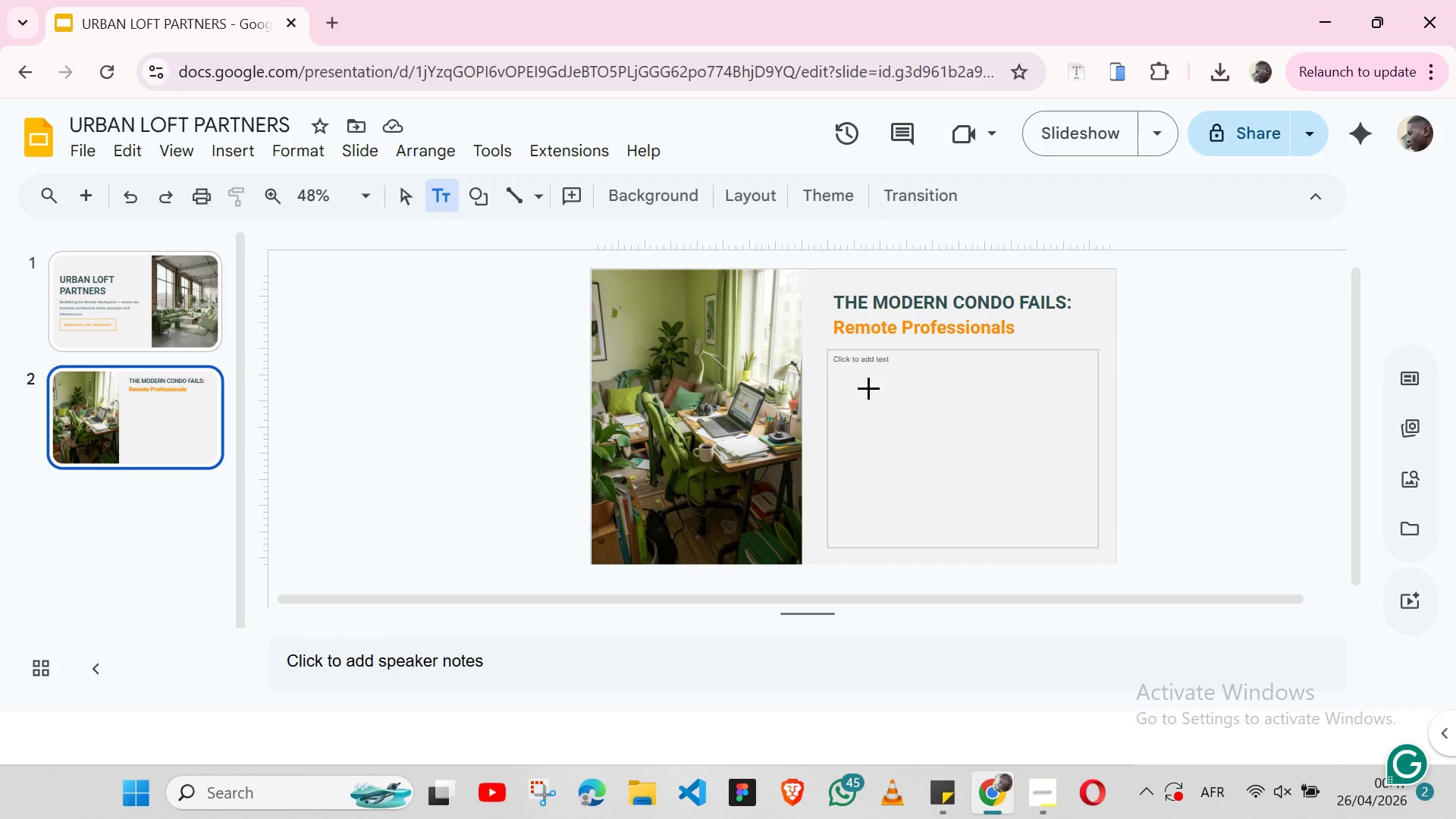 
wait(10.73)
 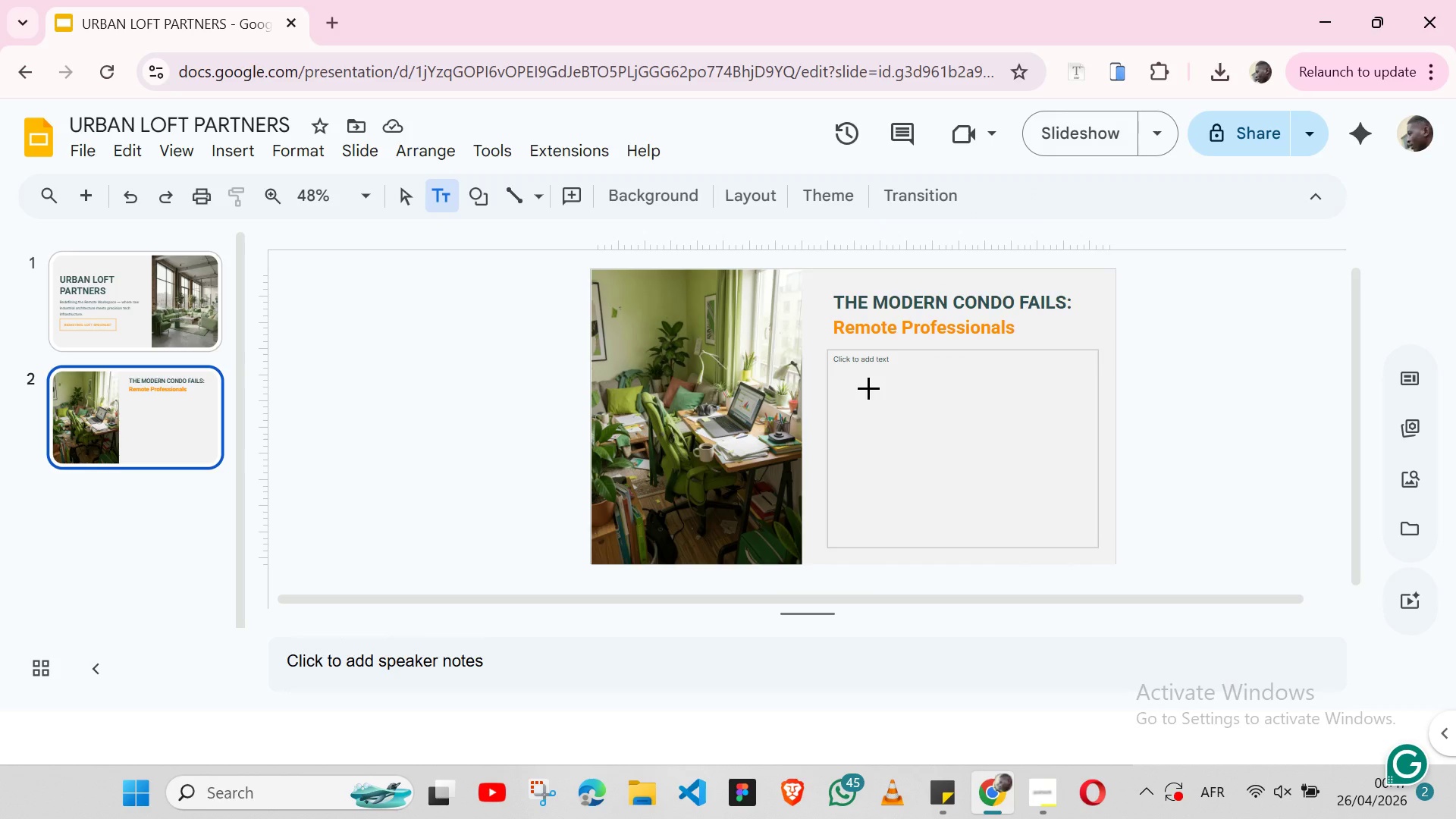 
left_click([237, 155])
 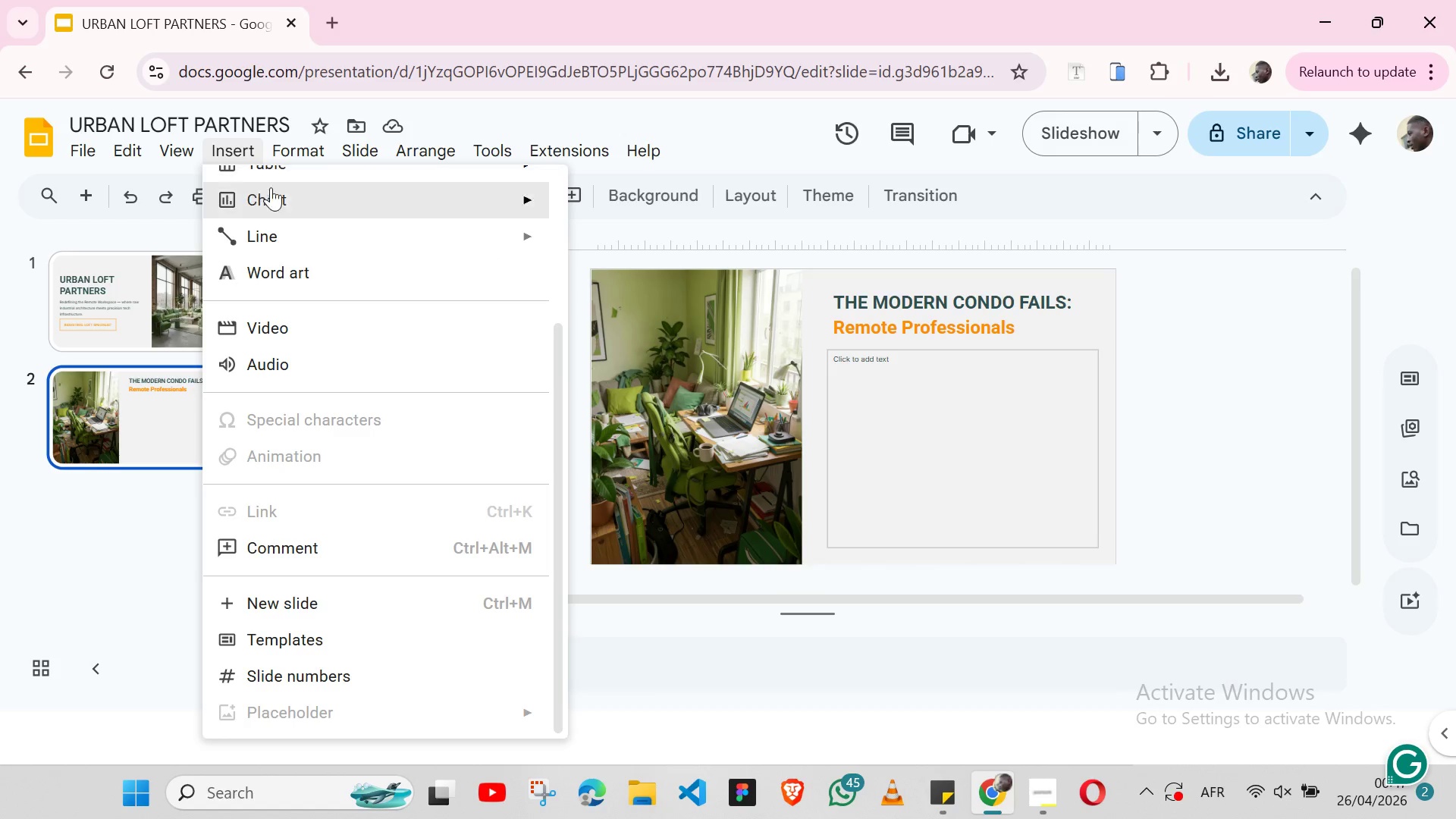 
mouse_move([313, 295])
 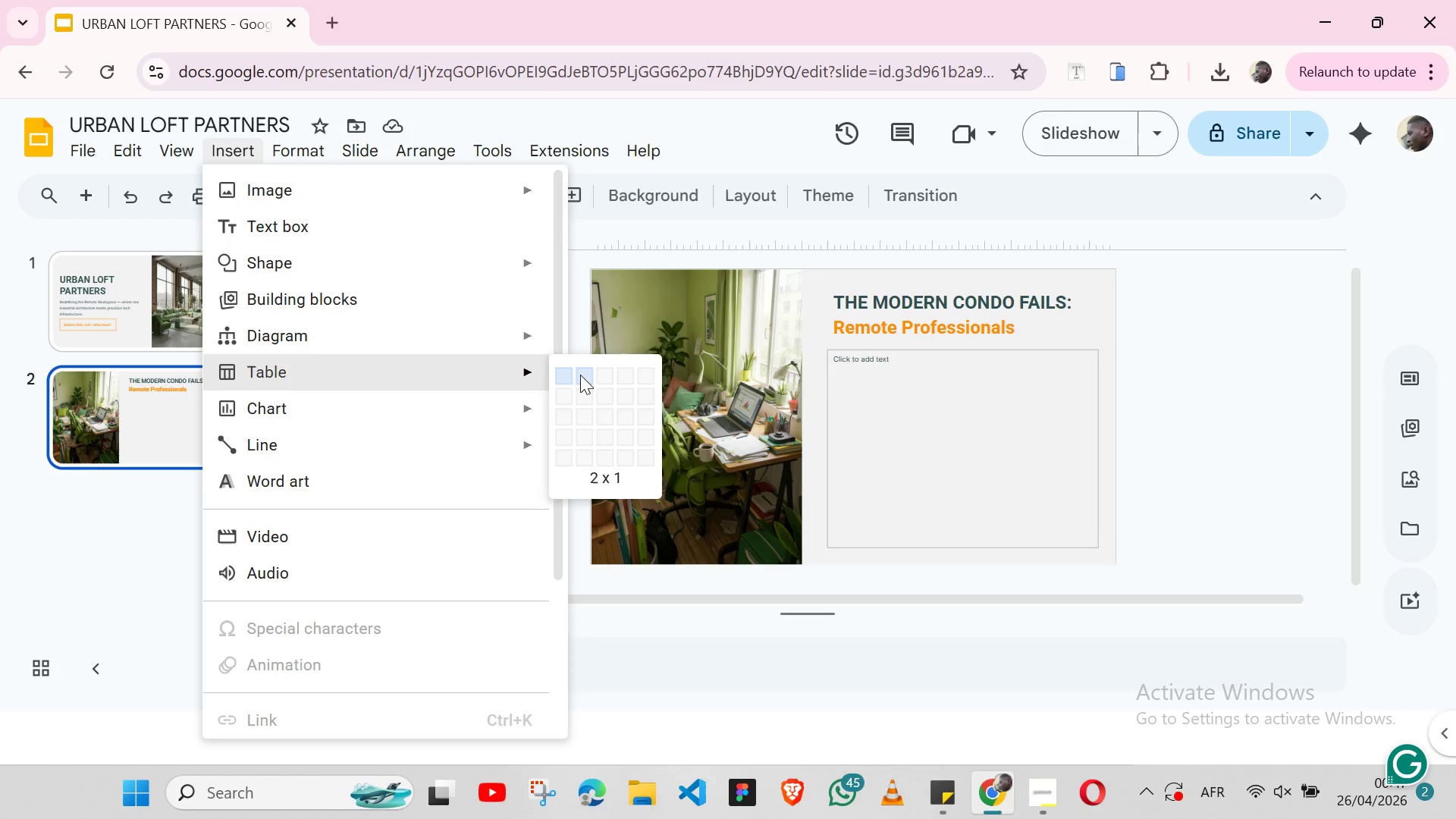 
left_click([580, 375])
 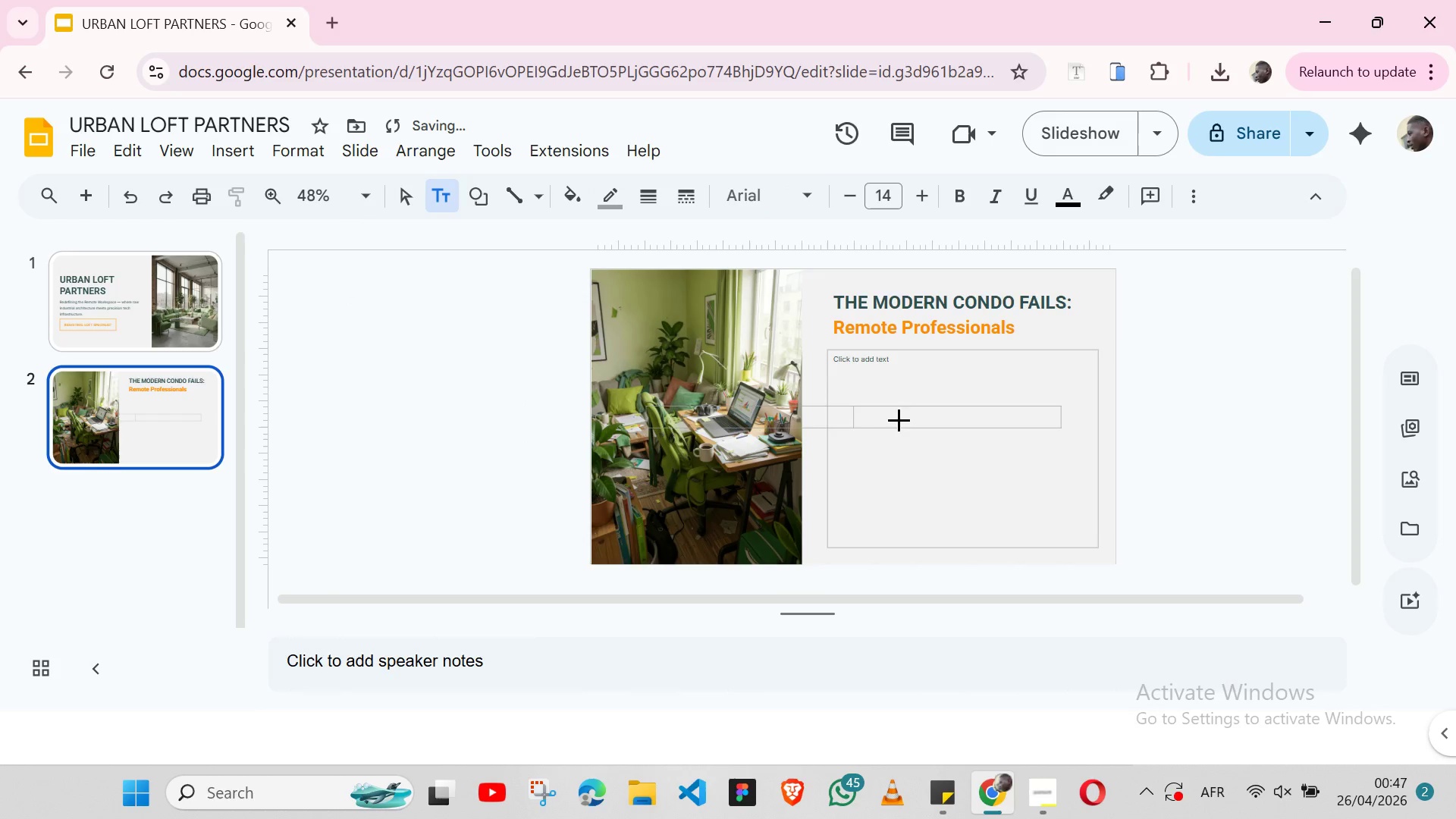 
left_click_drag(start_coordinate=[890, 416], to_coordinate=[993, 423])
 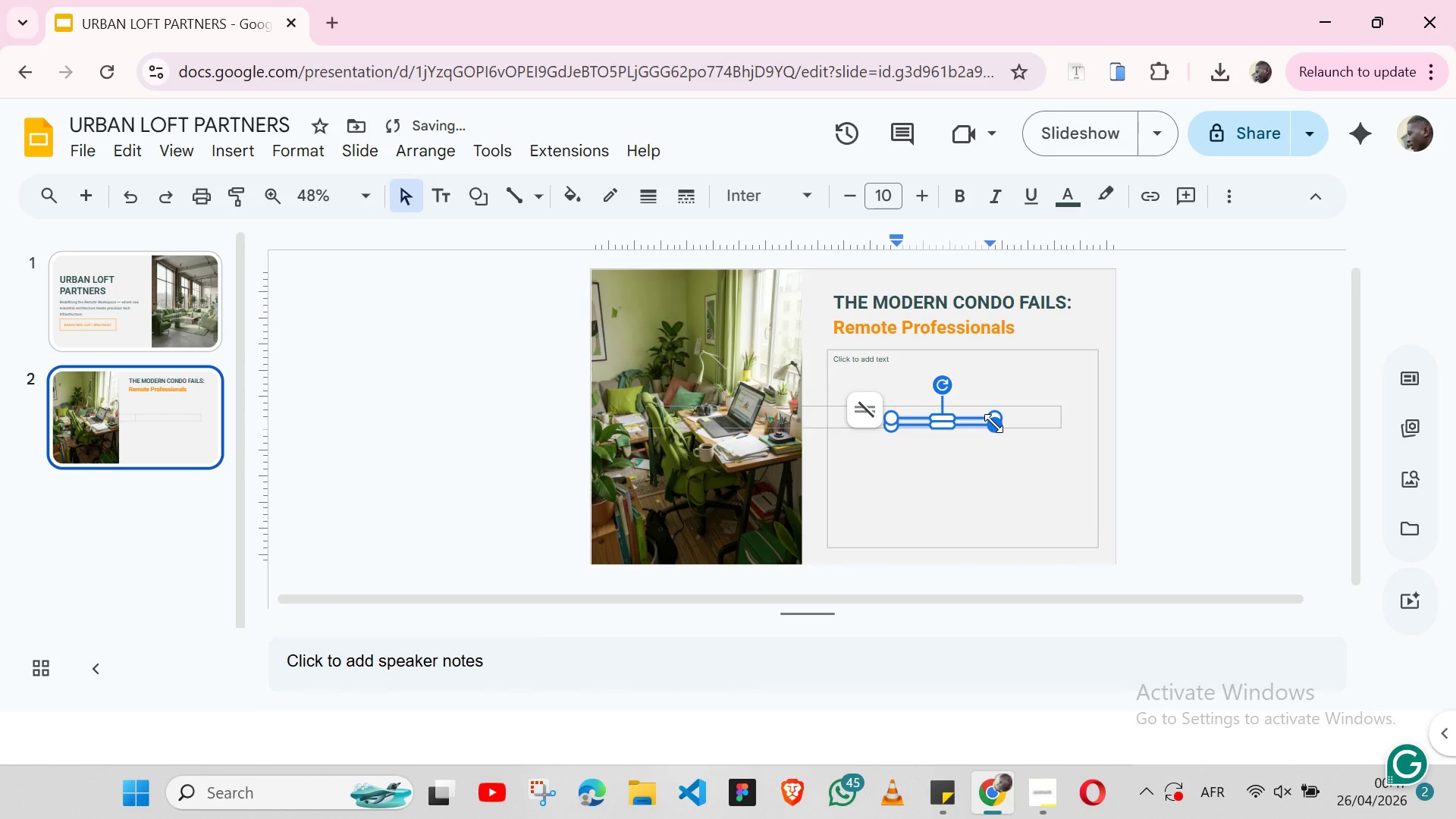 
key(Control+Z)
 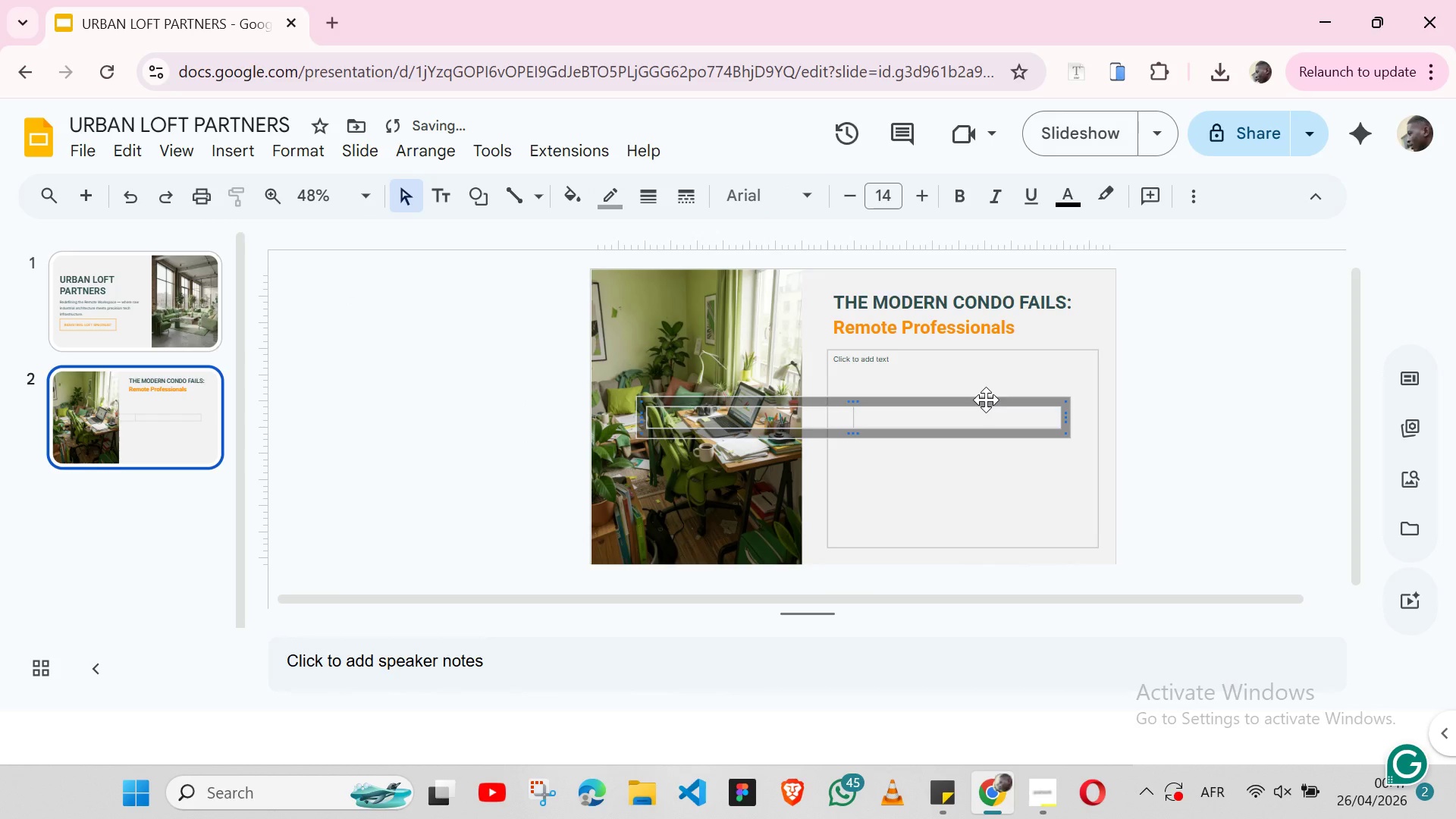 
left_click_drag(start_coordinate=[986, 400], to_coordinate=[1024, 396])
 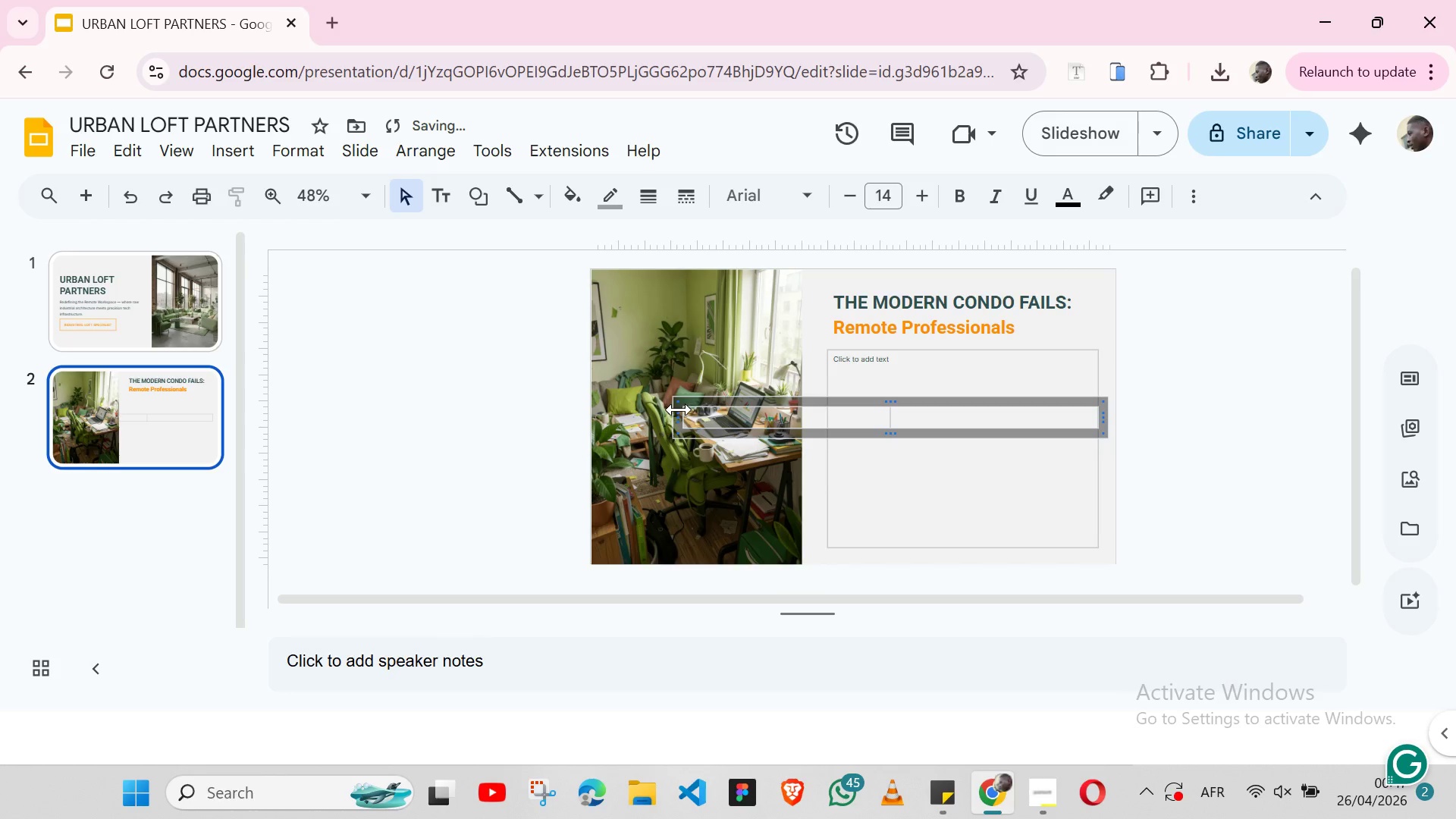 
left_click_drag(start_coordinate=[679, 410], to_coordinate=[820, 403])
 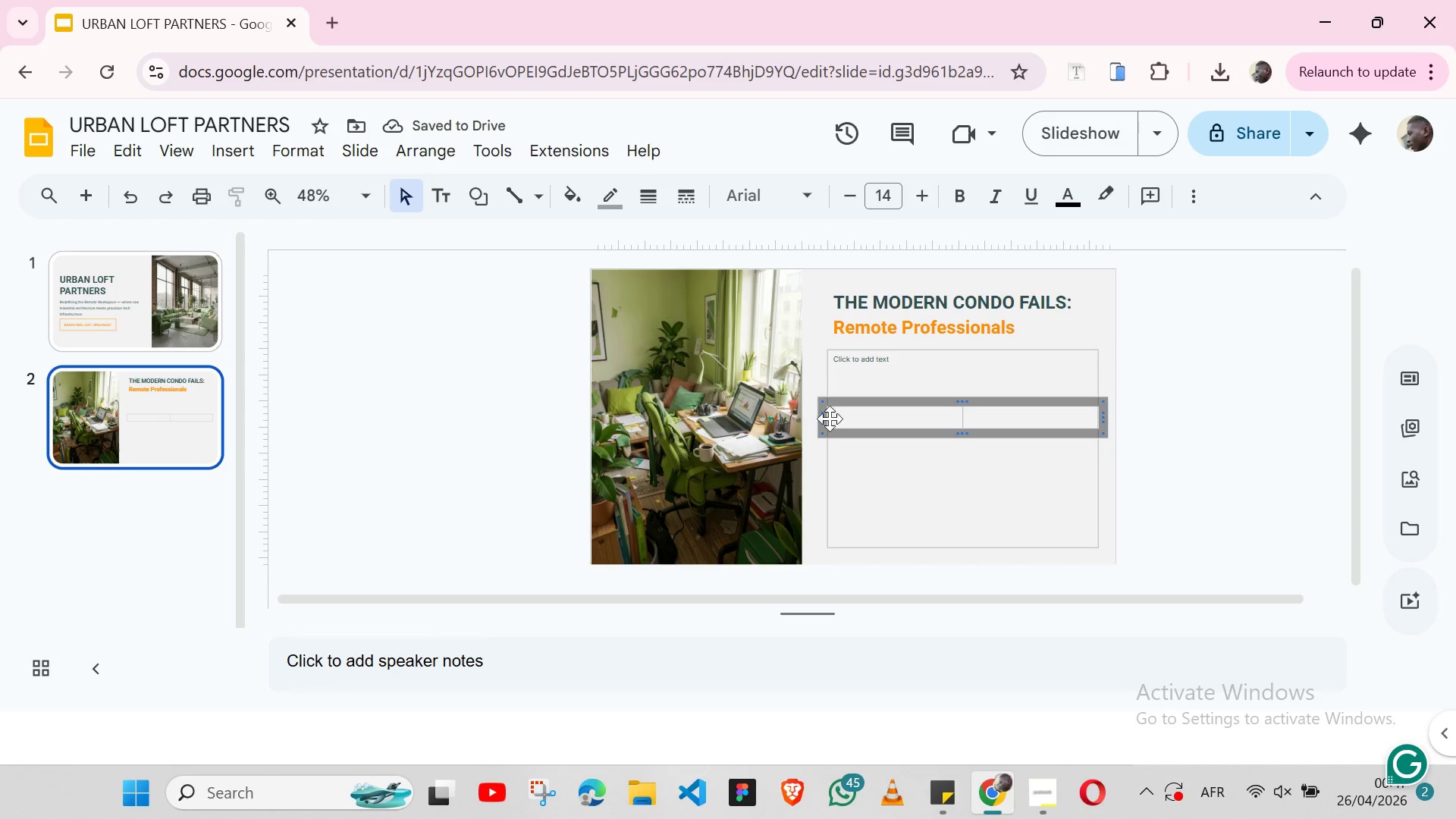 
wait(6.33)
 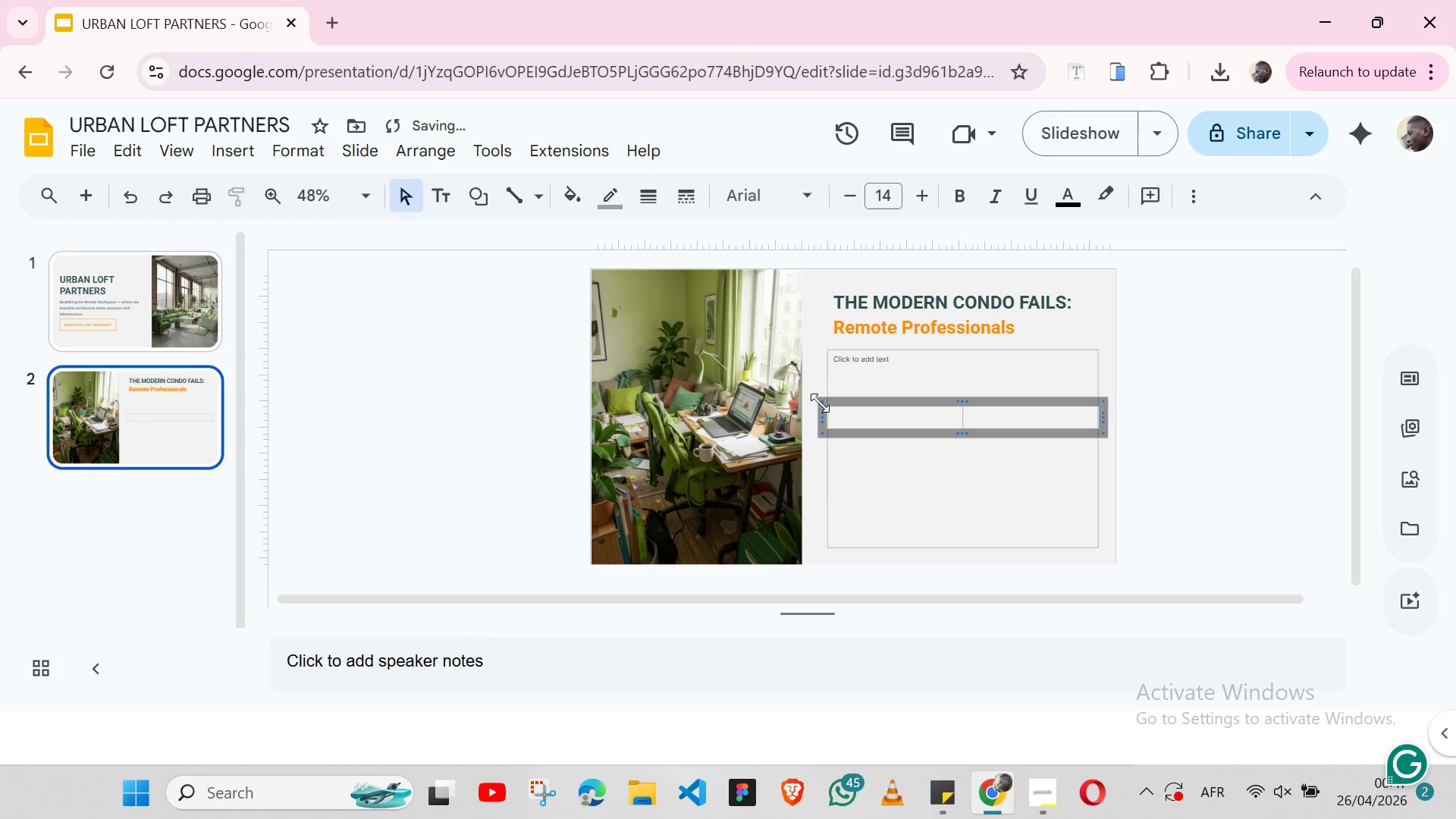 
left_click([822, 472])
 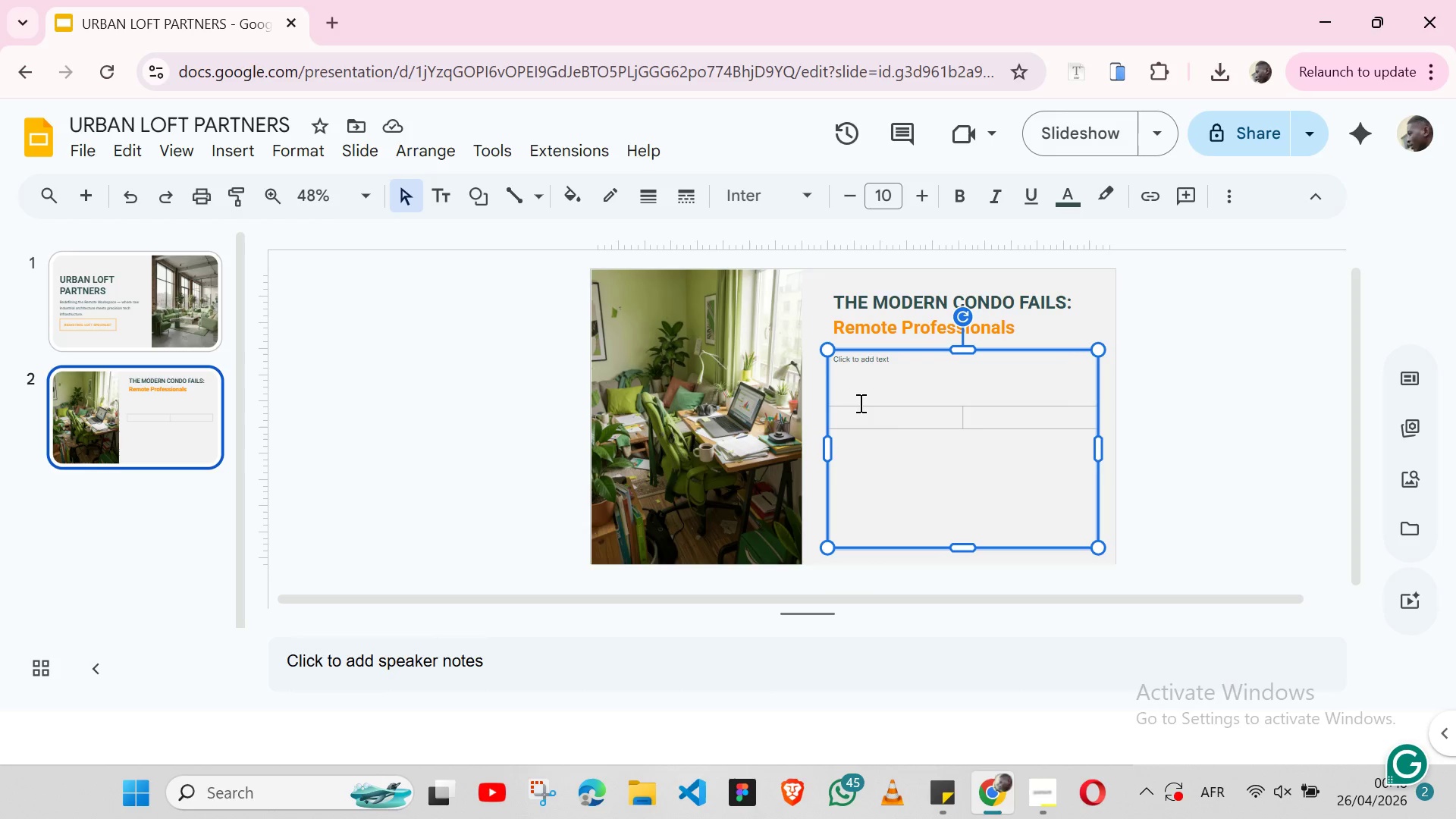 
left_click([859, 405])
 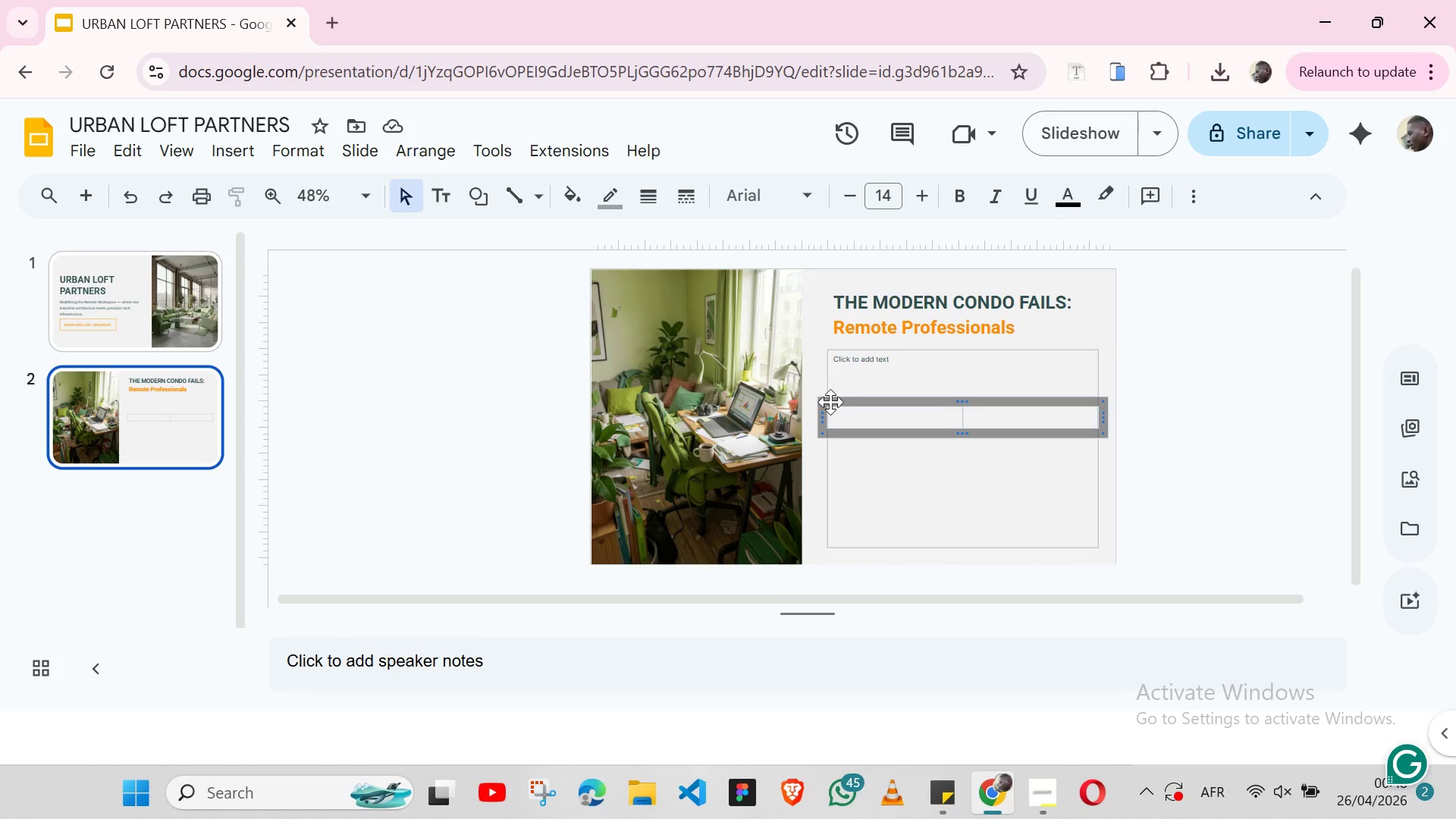 
left_click([860, 400])
 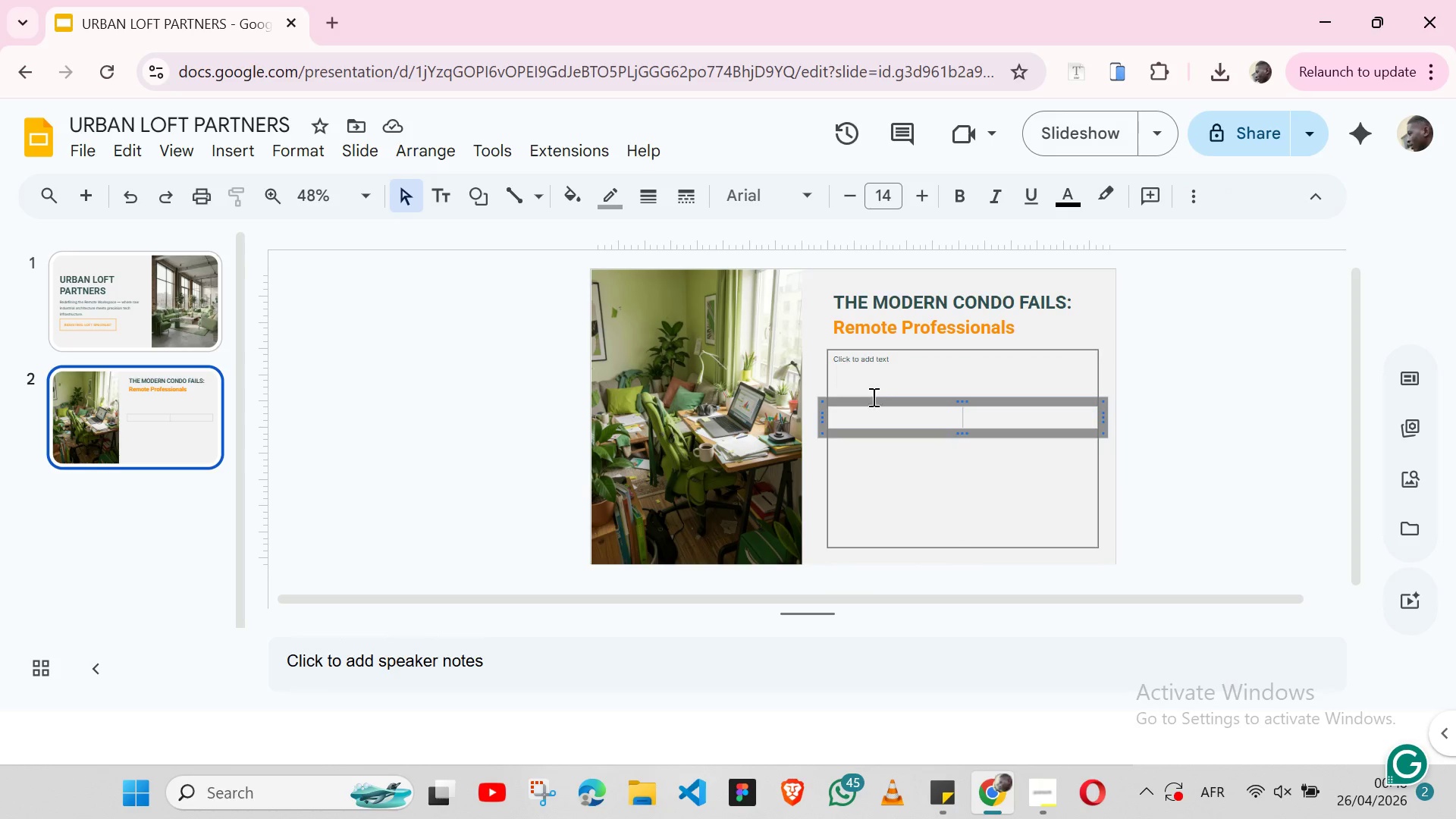 
left_click([871, 401])
 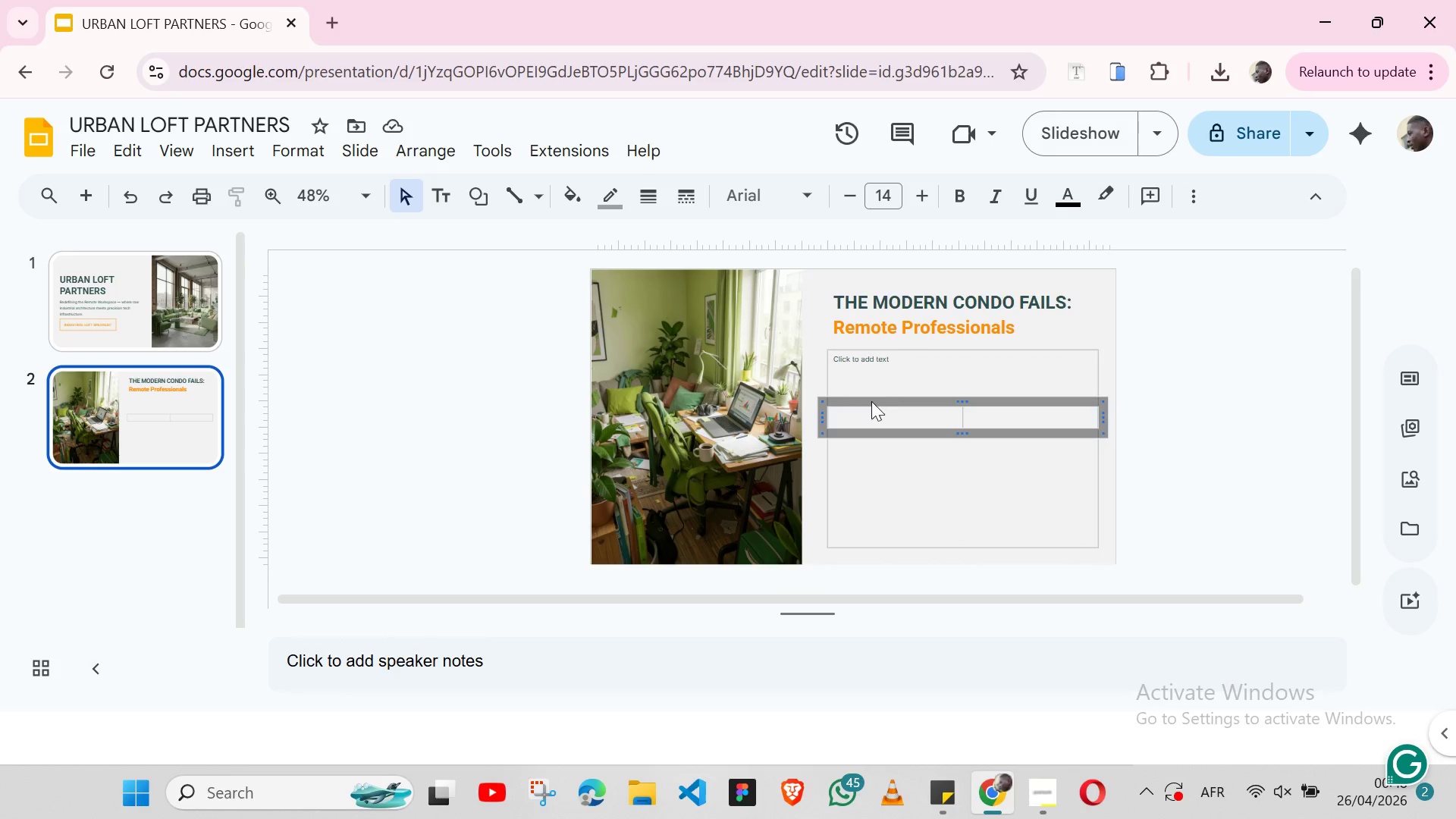 
key(Shift+ArrowUp)
 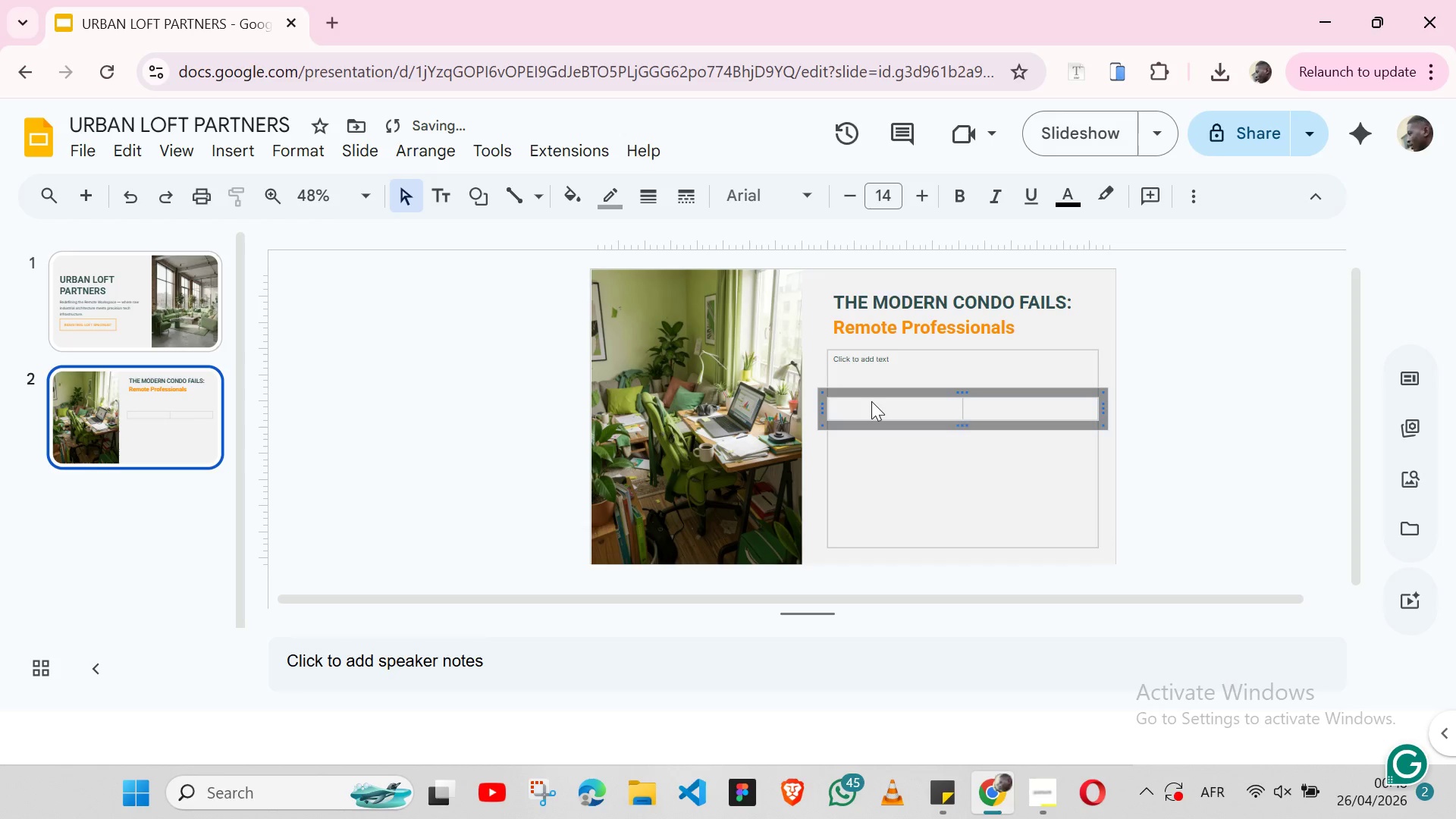 
hold_key(key=ArrowUp, duration=0.58)
 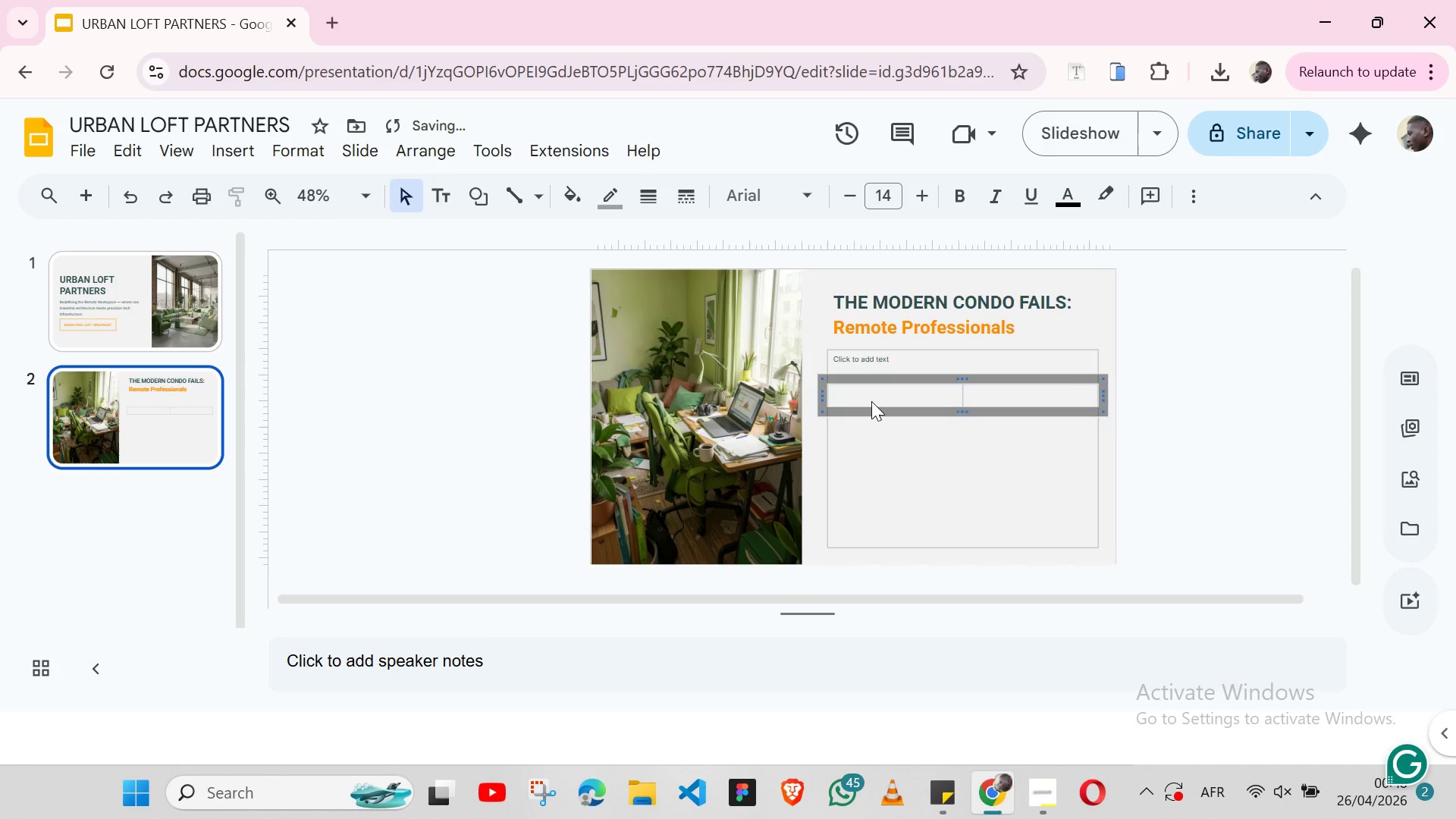 
key(Shift+ArrowUp)
 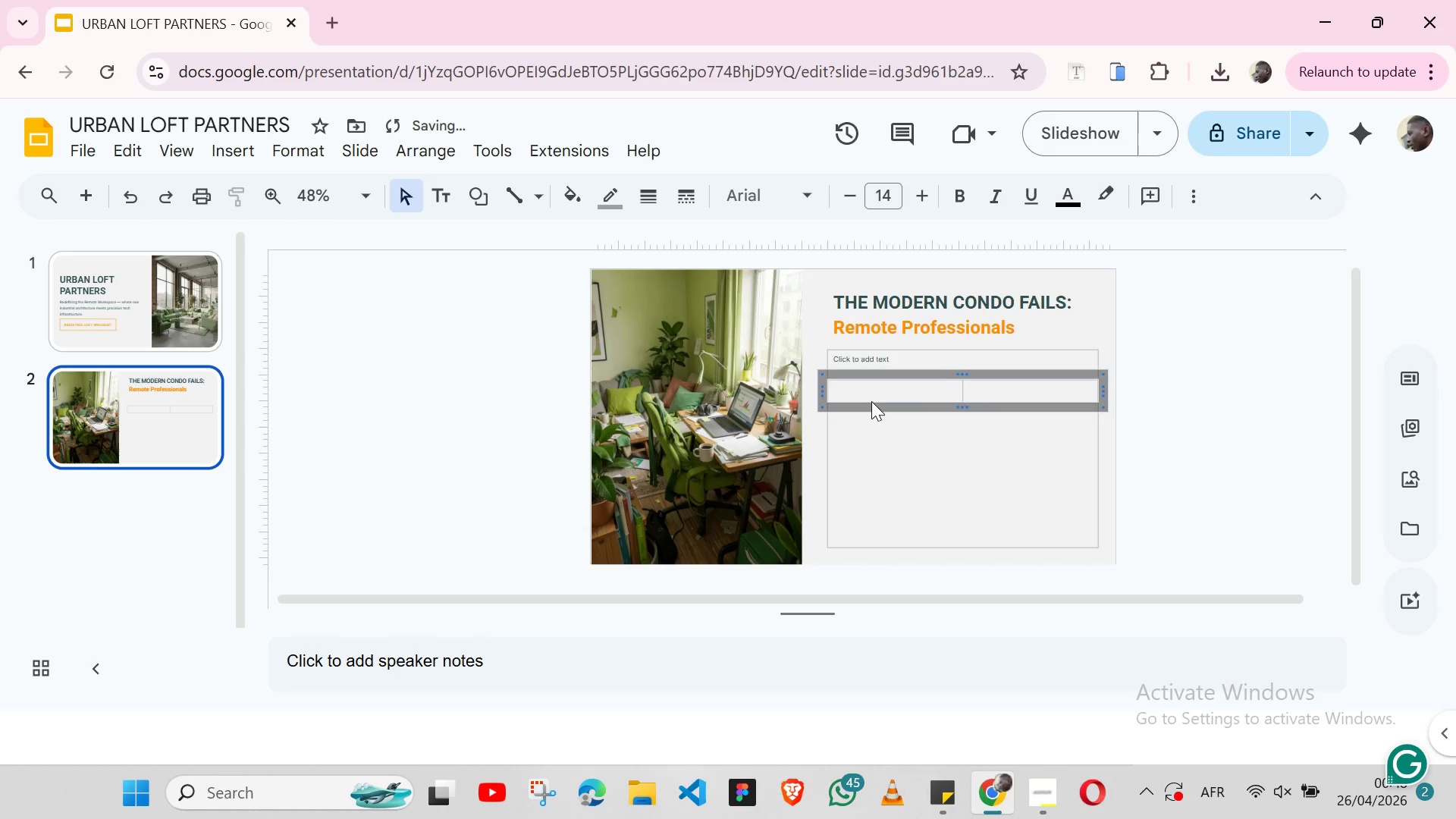 
key(Shift+ArrowUp)
 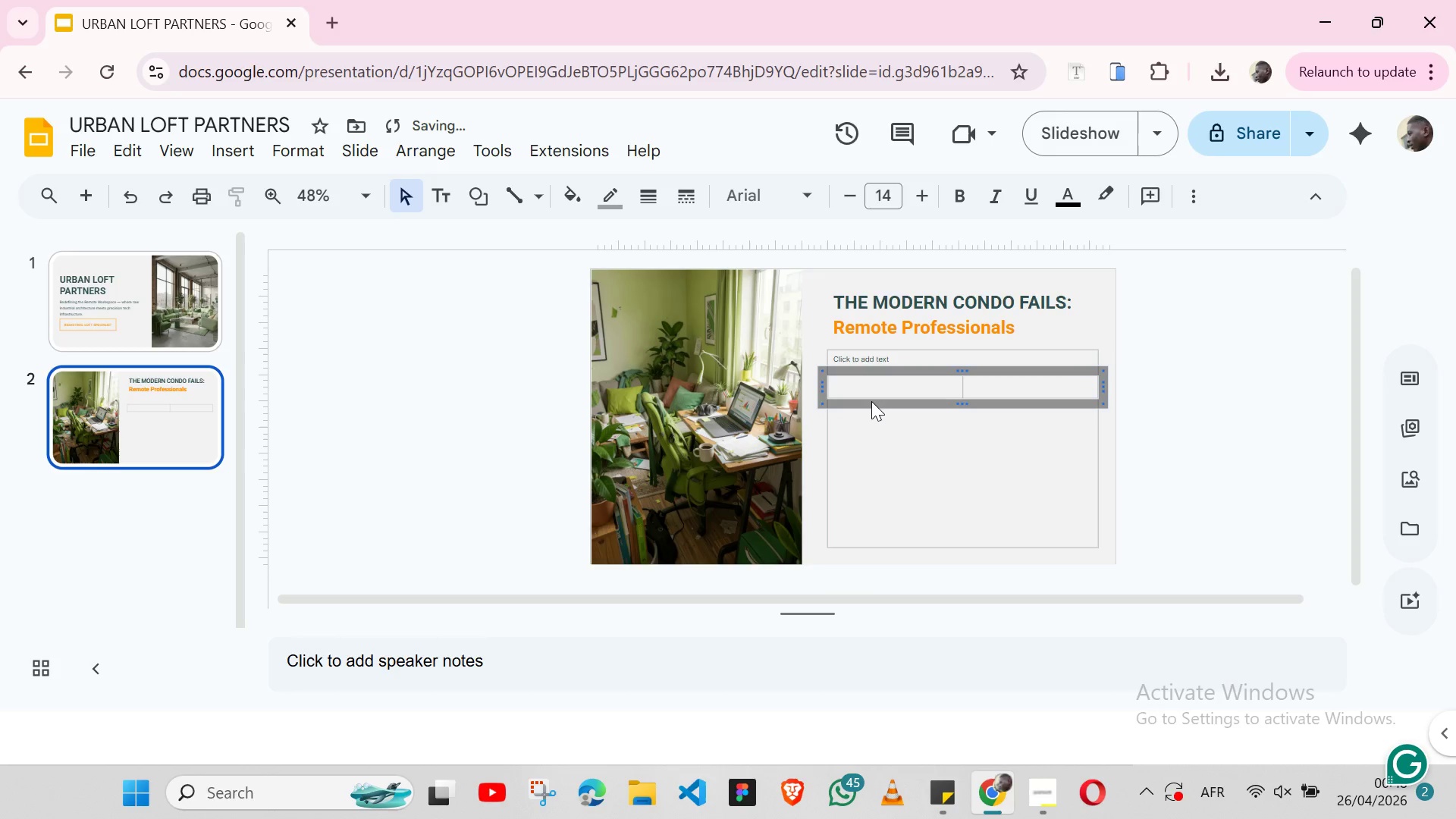 
key(Shift+ArrowUp)
 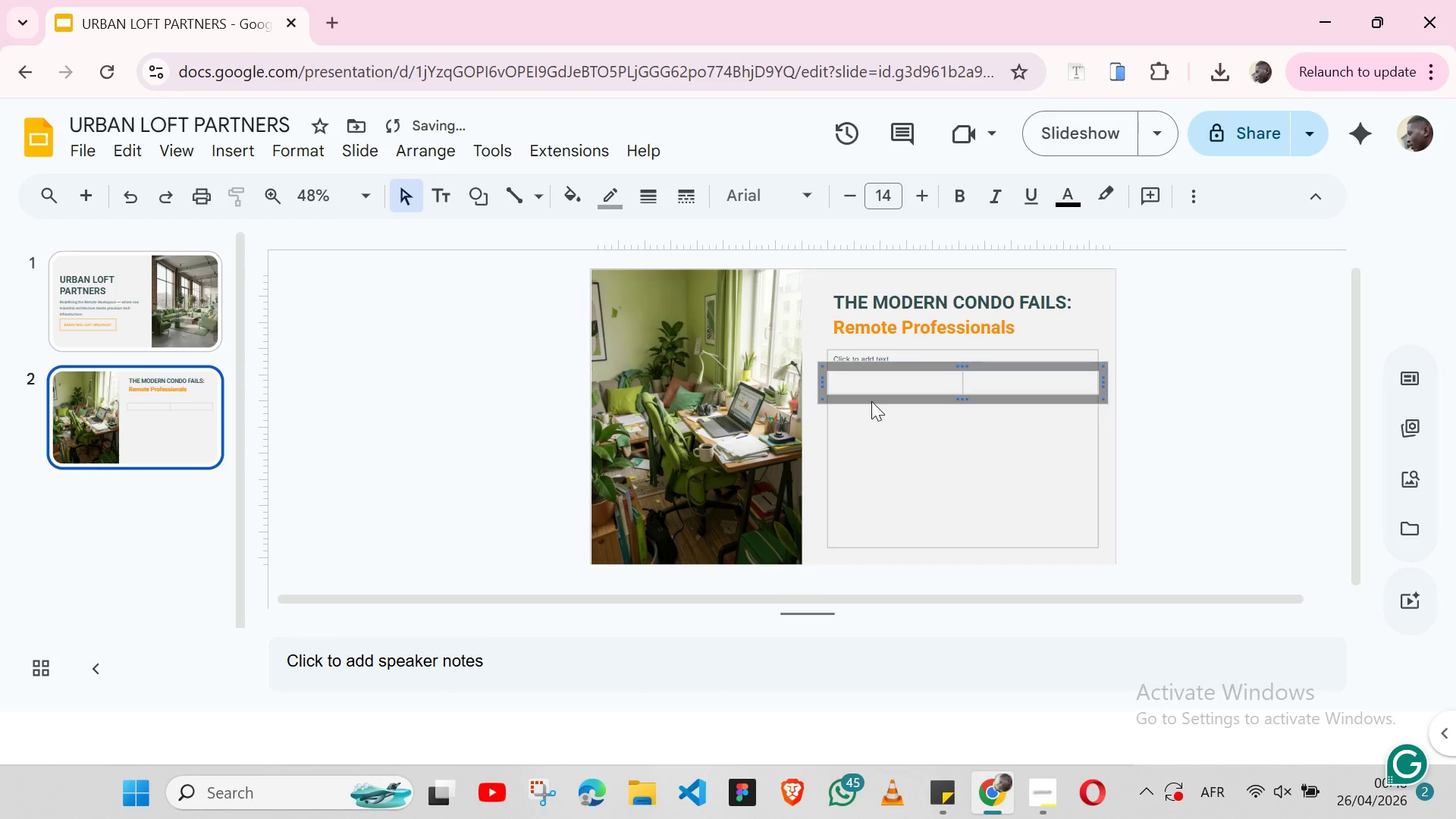 
key(Shift+ArrowUp)
 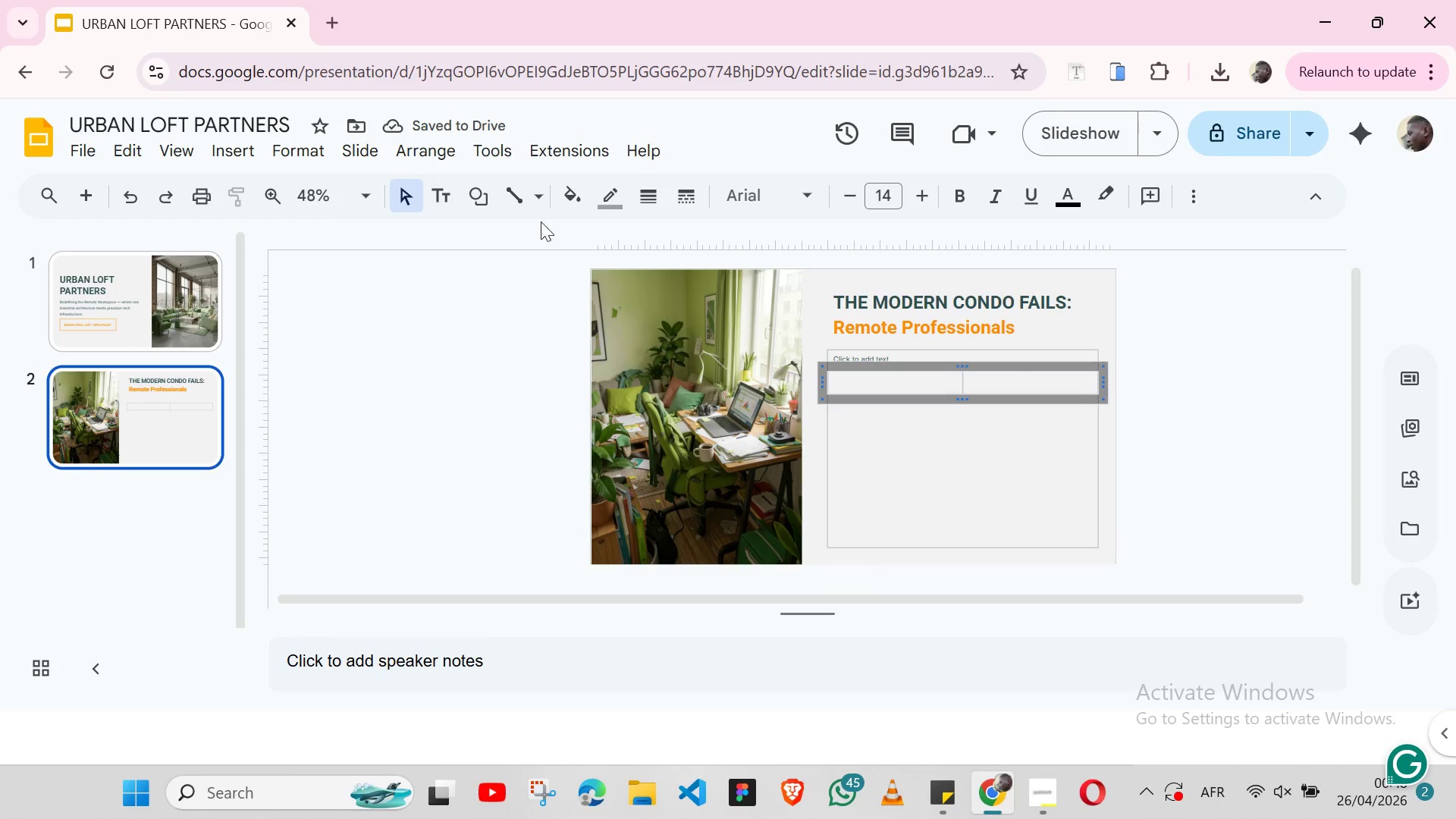 
left_click([470, 322])
 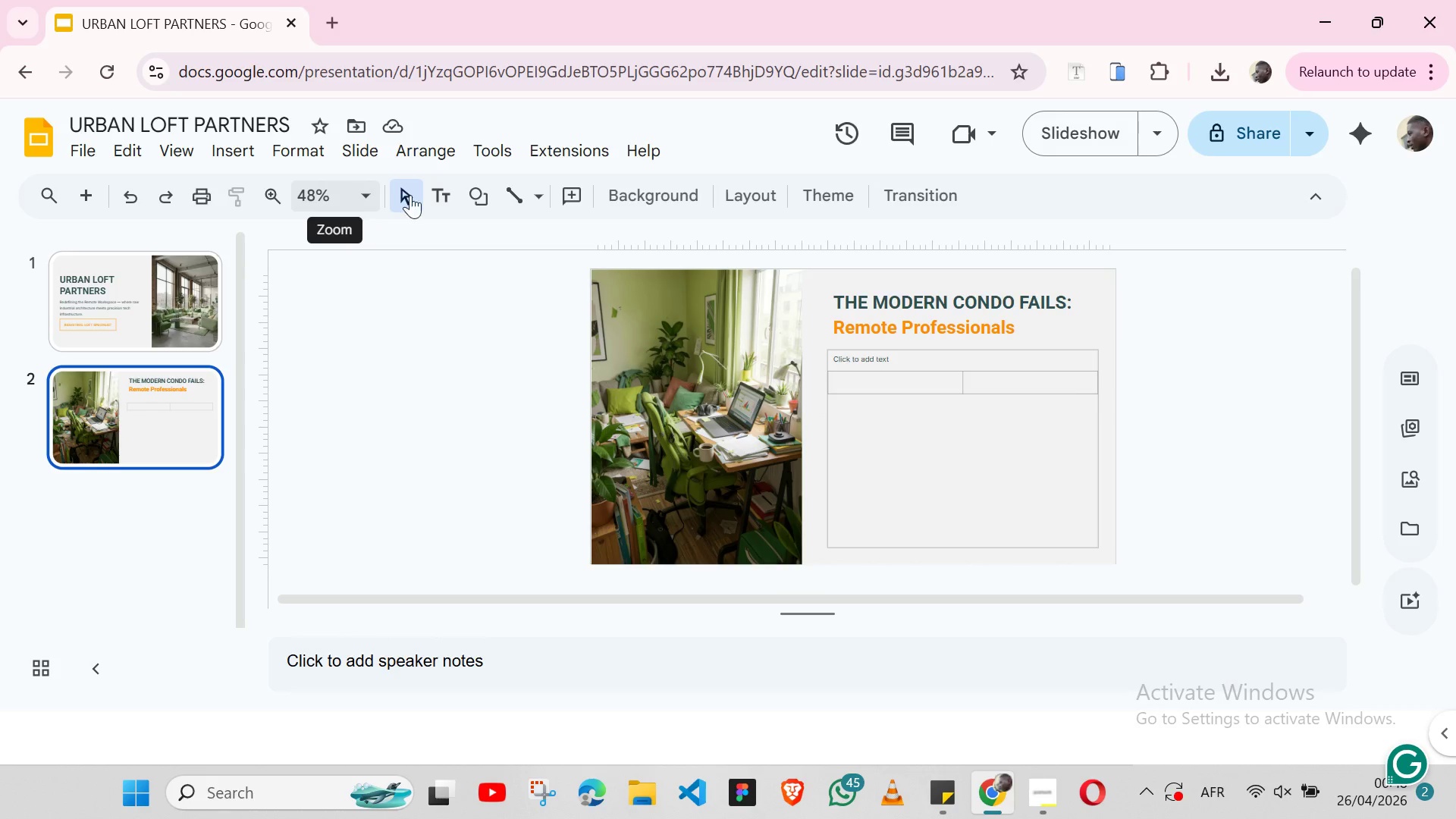 
wait(5.16)
 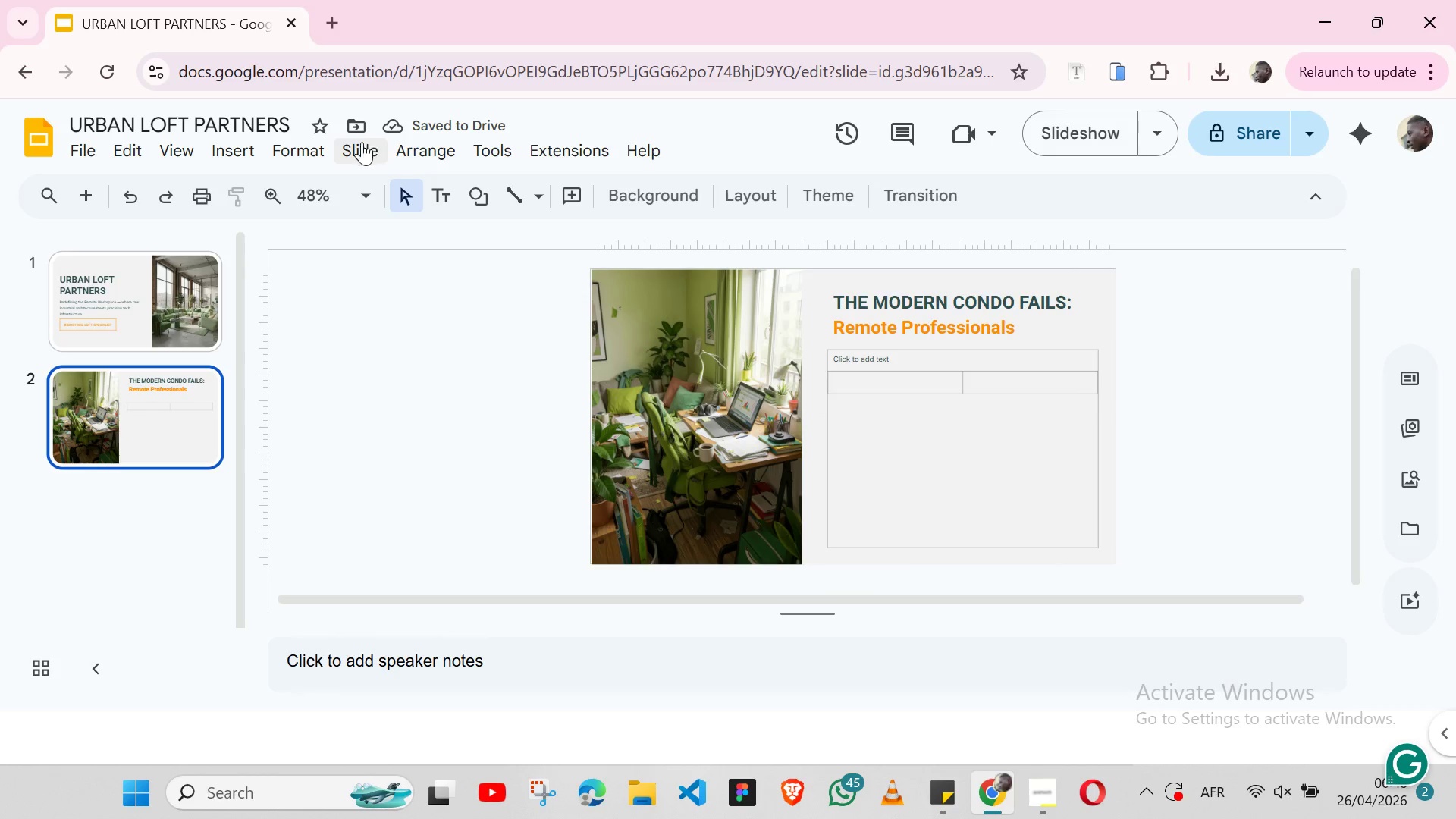 
left_click([436, 200])
 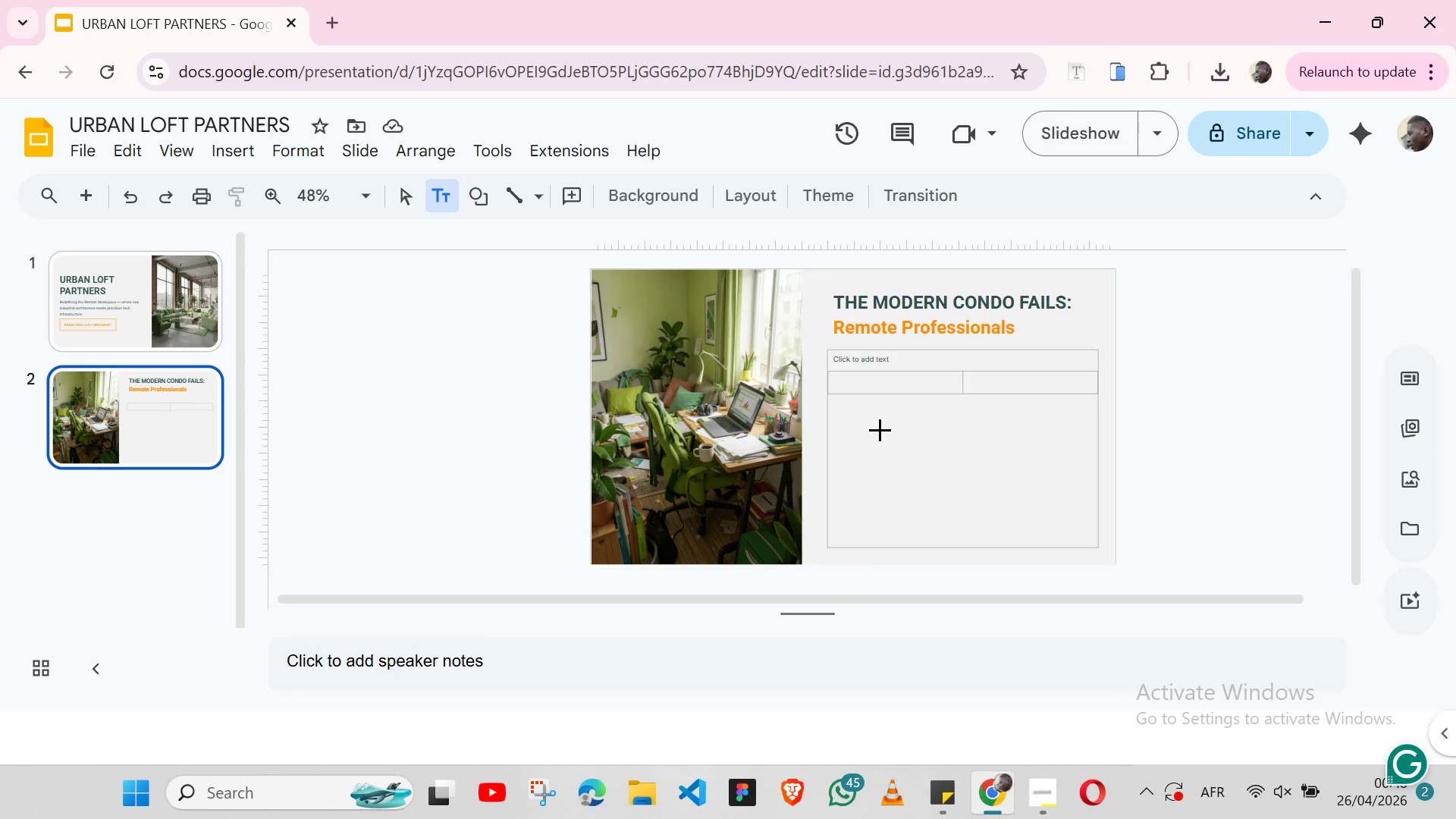 
left_click([851, 403])
 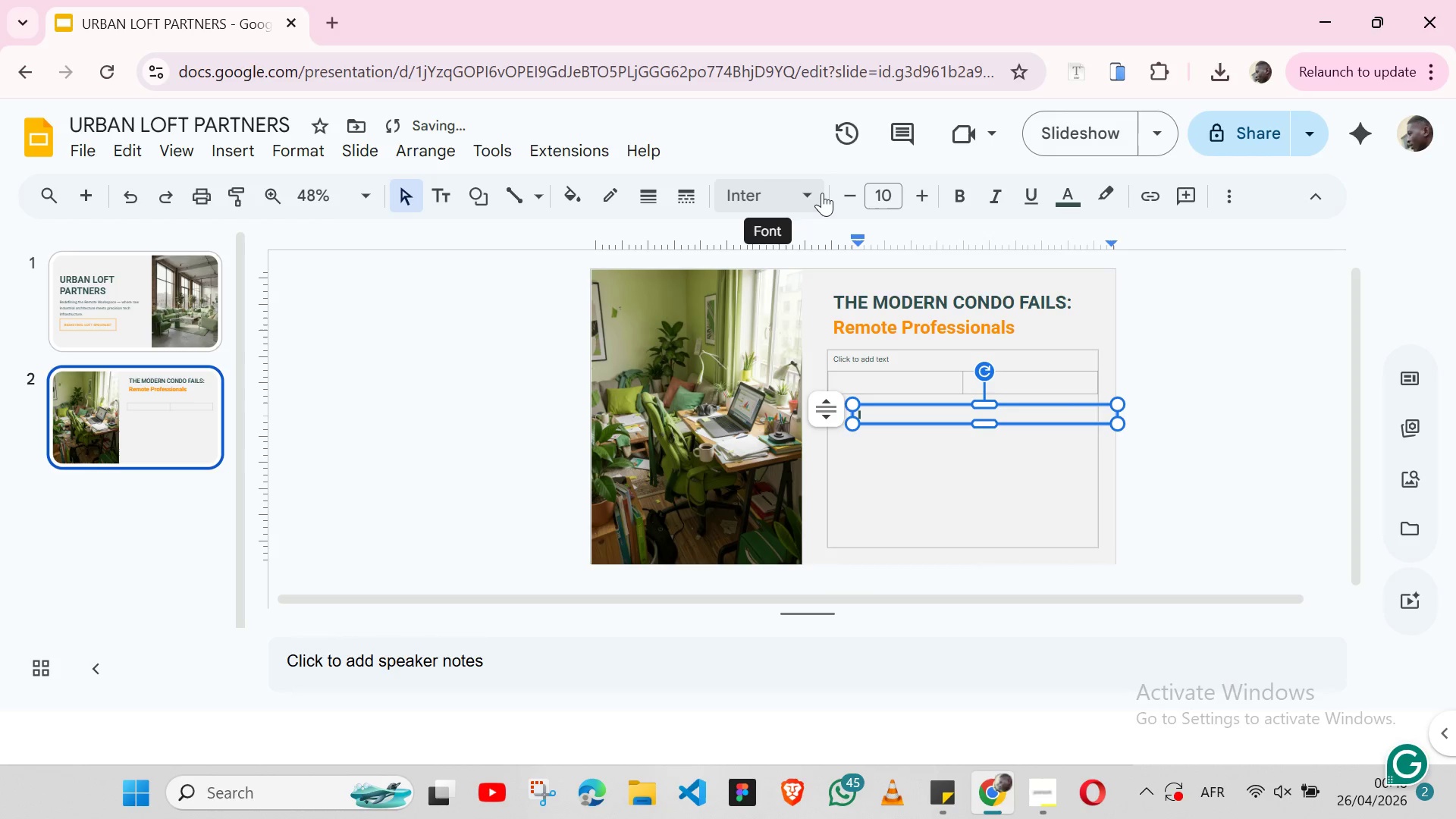 
left_click([822, 193])
 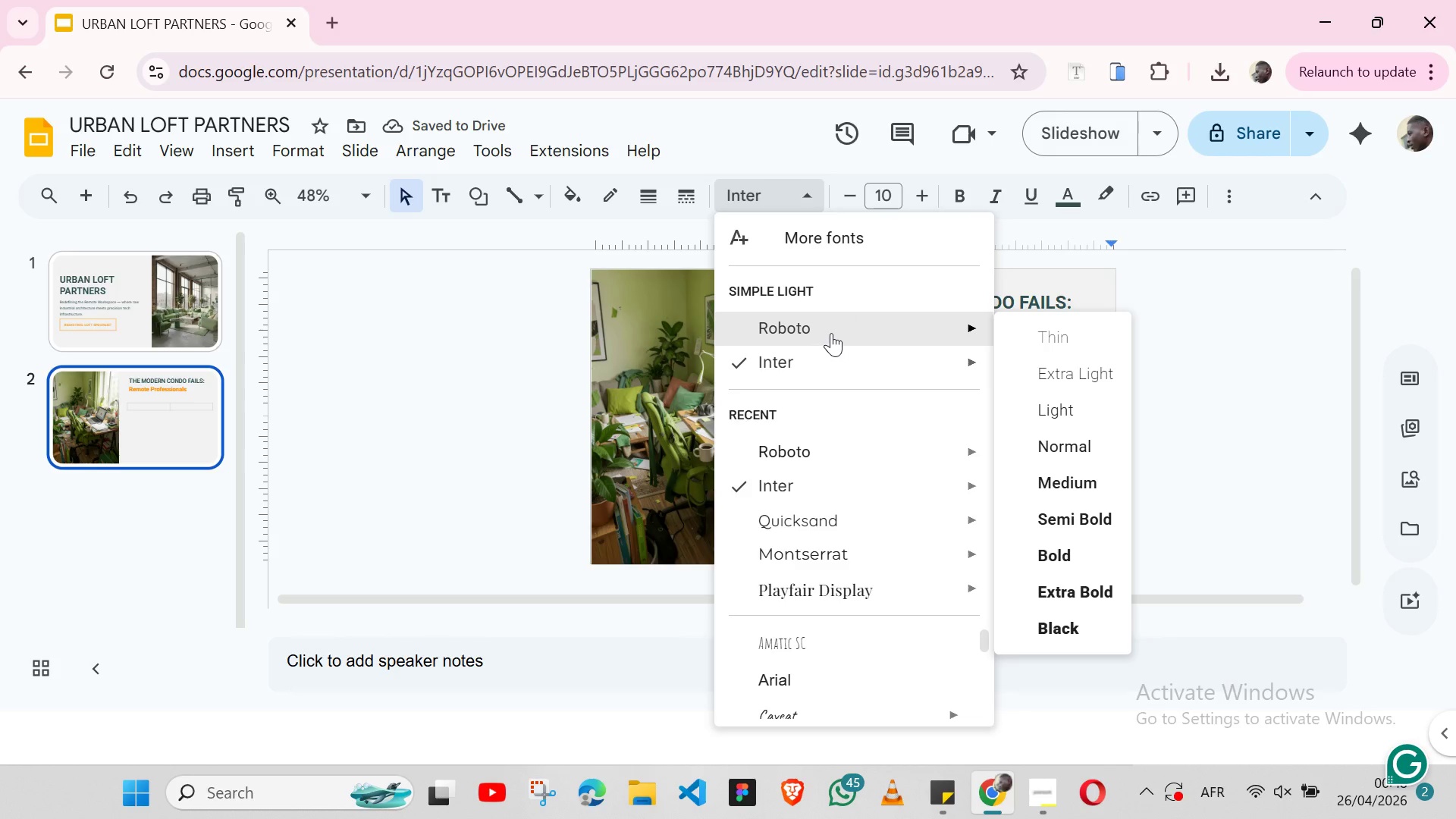 
left_click([831, 333])
 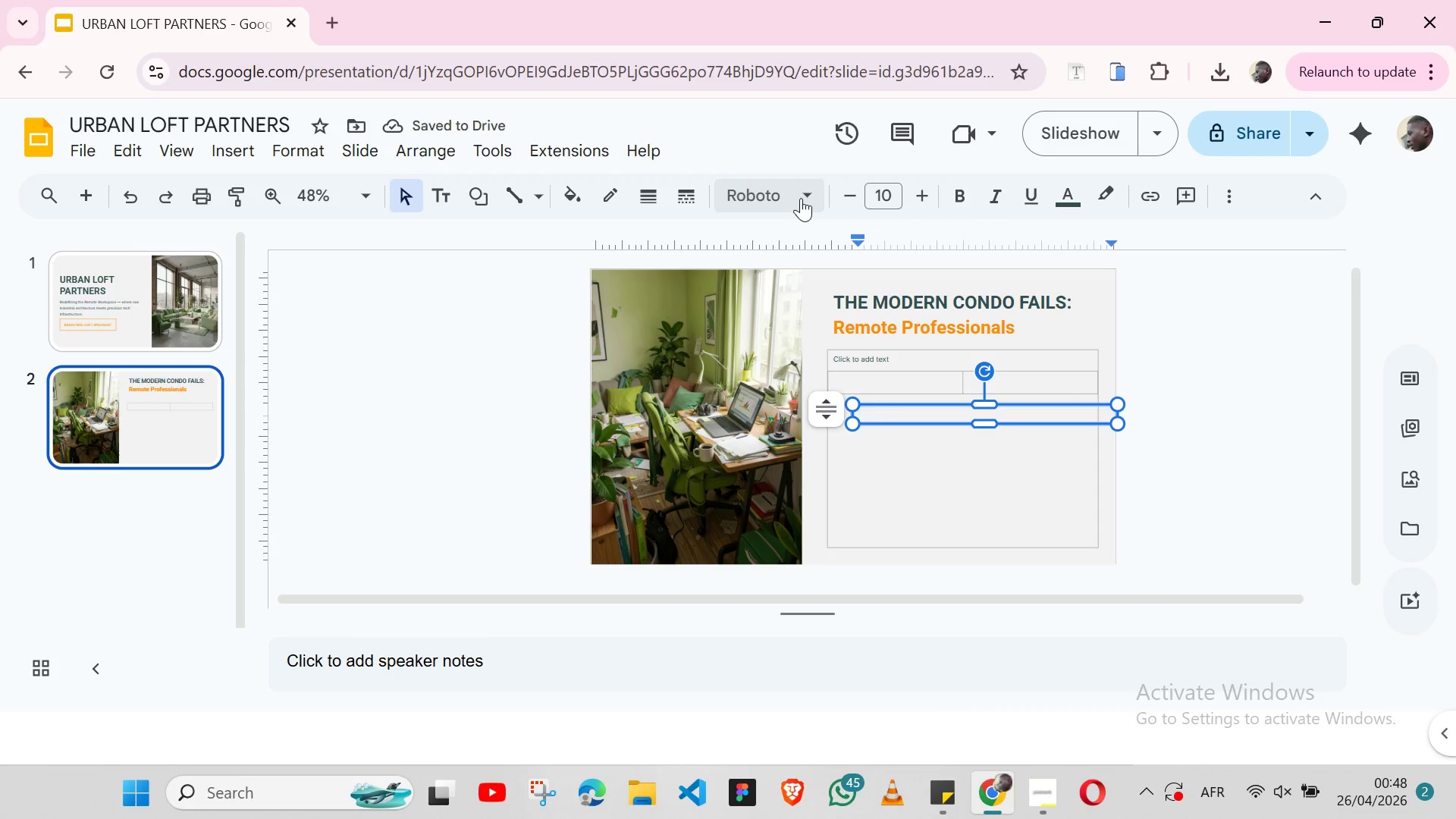 
left_click([803, 198])
 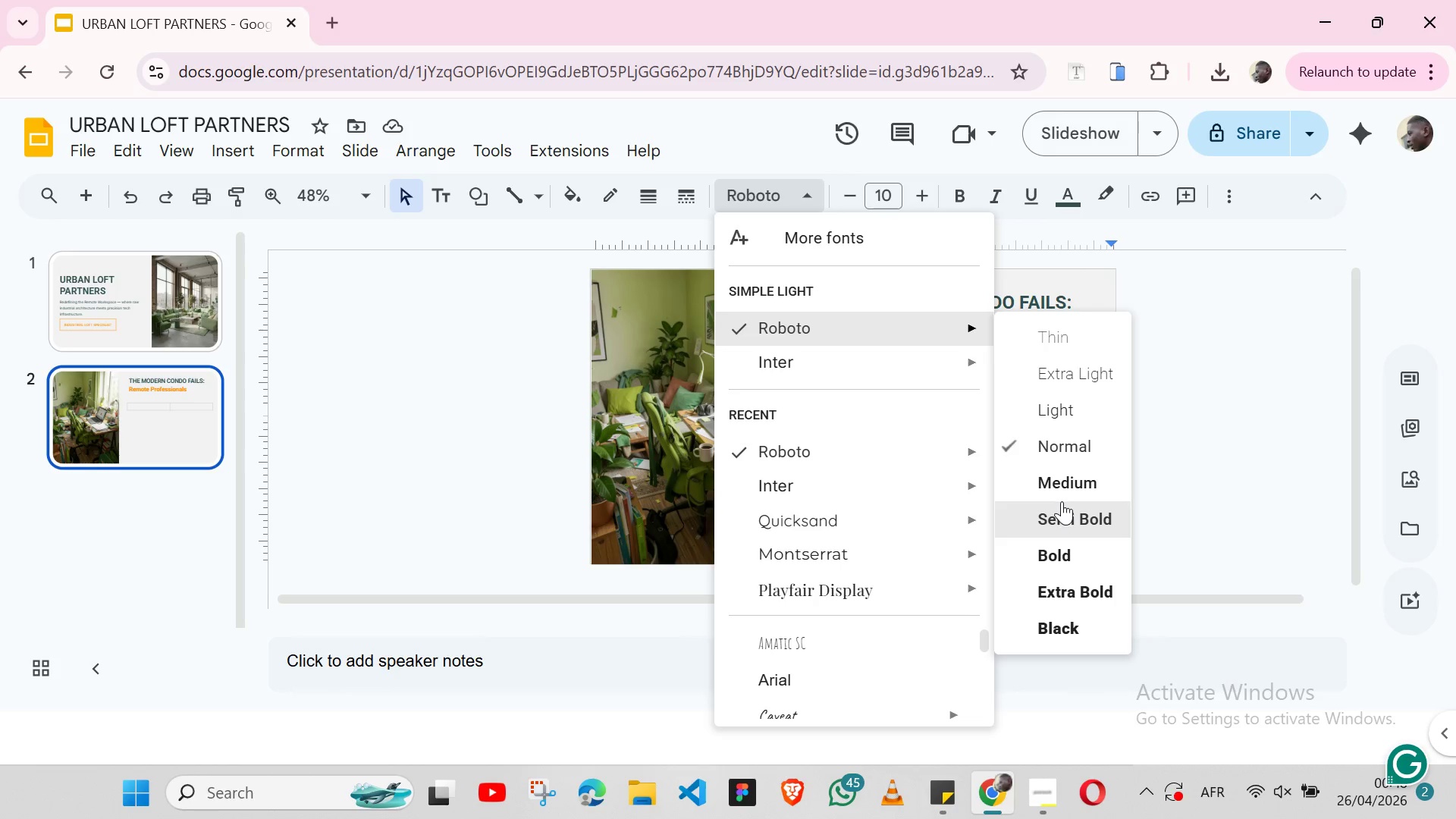 
left_click([1062, 501])
 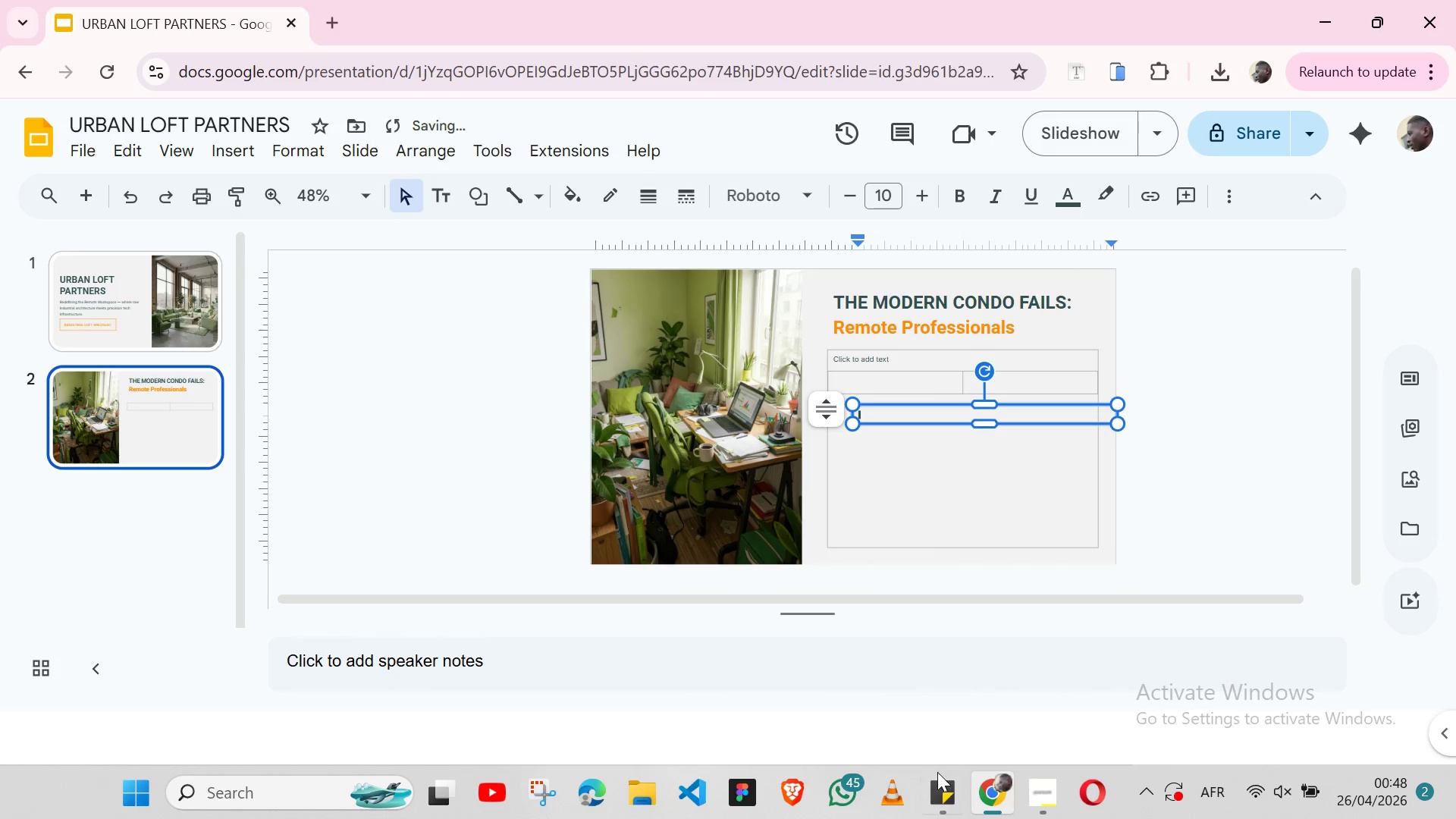 
left_click([943, 786])
 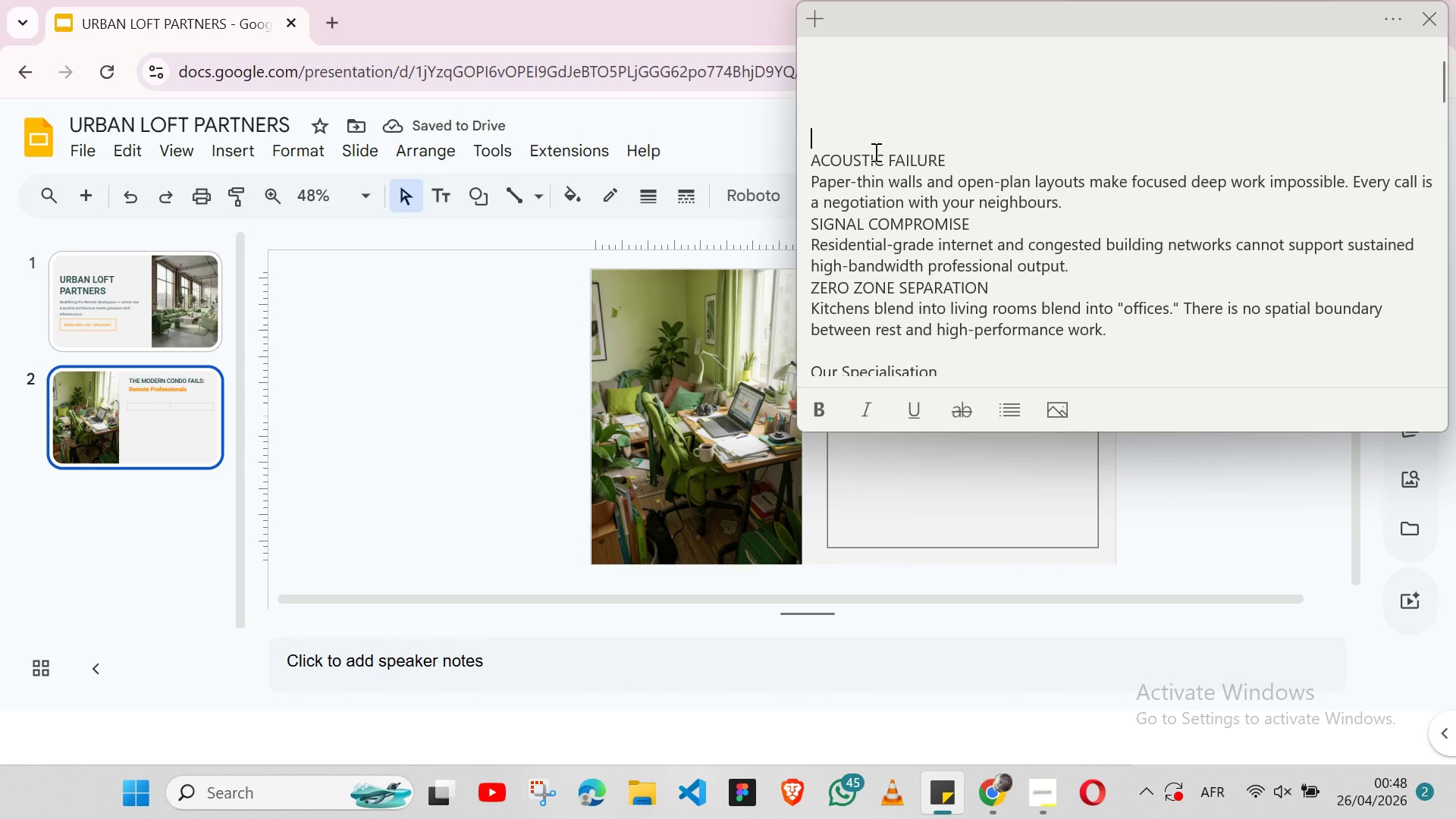 
double_click([874, 152])
 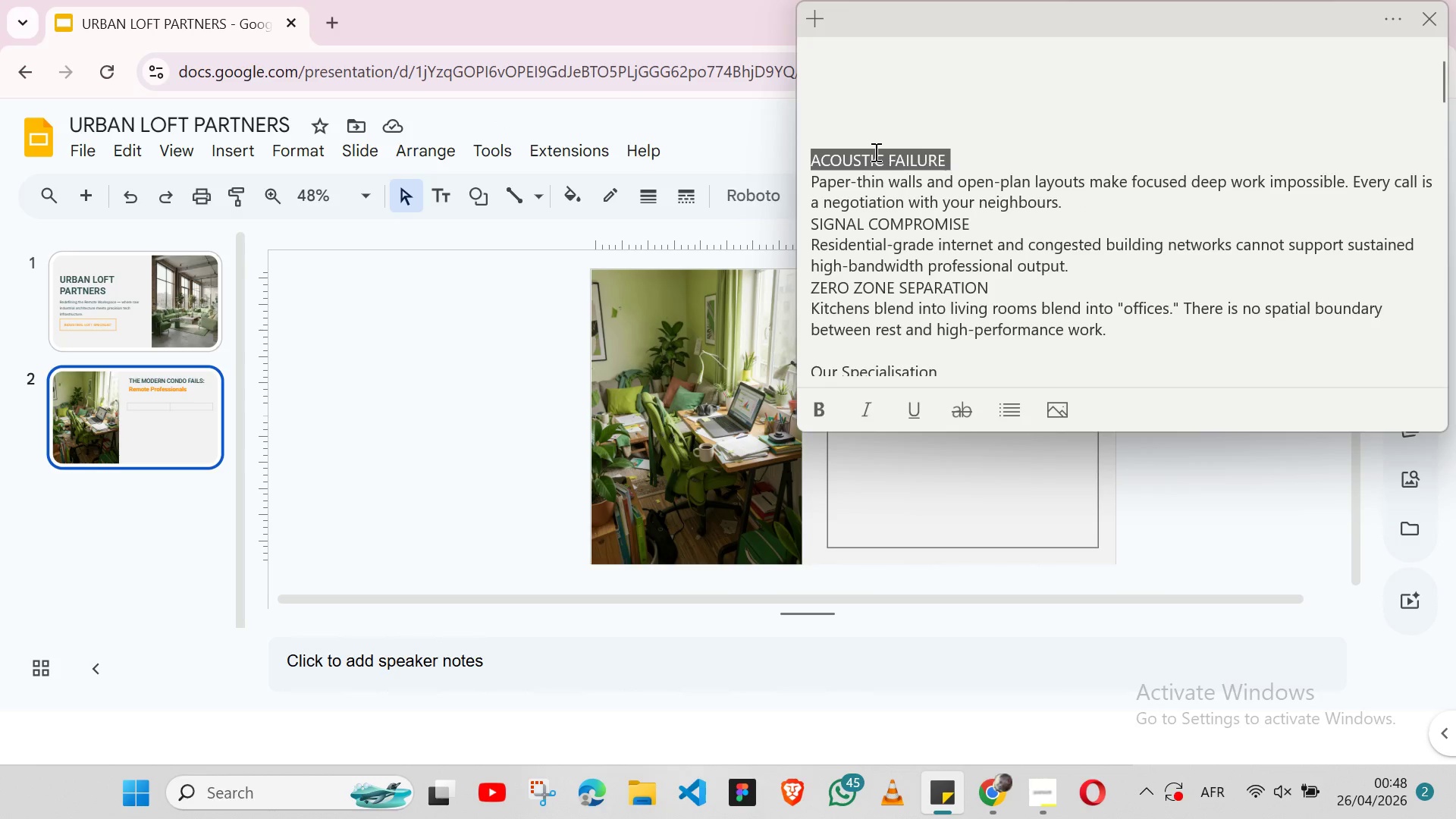 
triple_click([874, 152])
 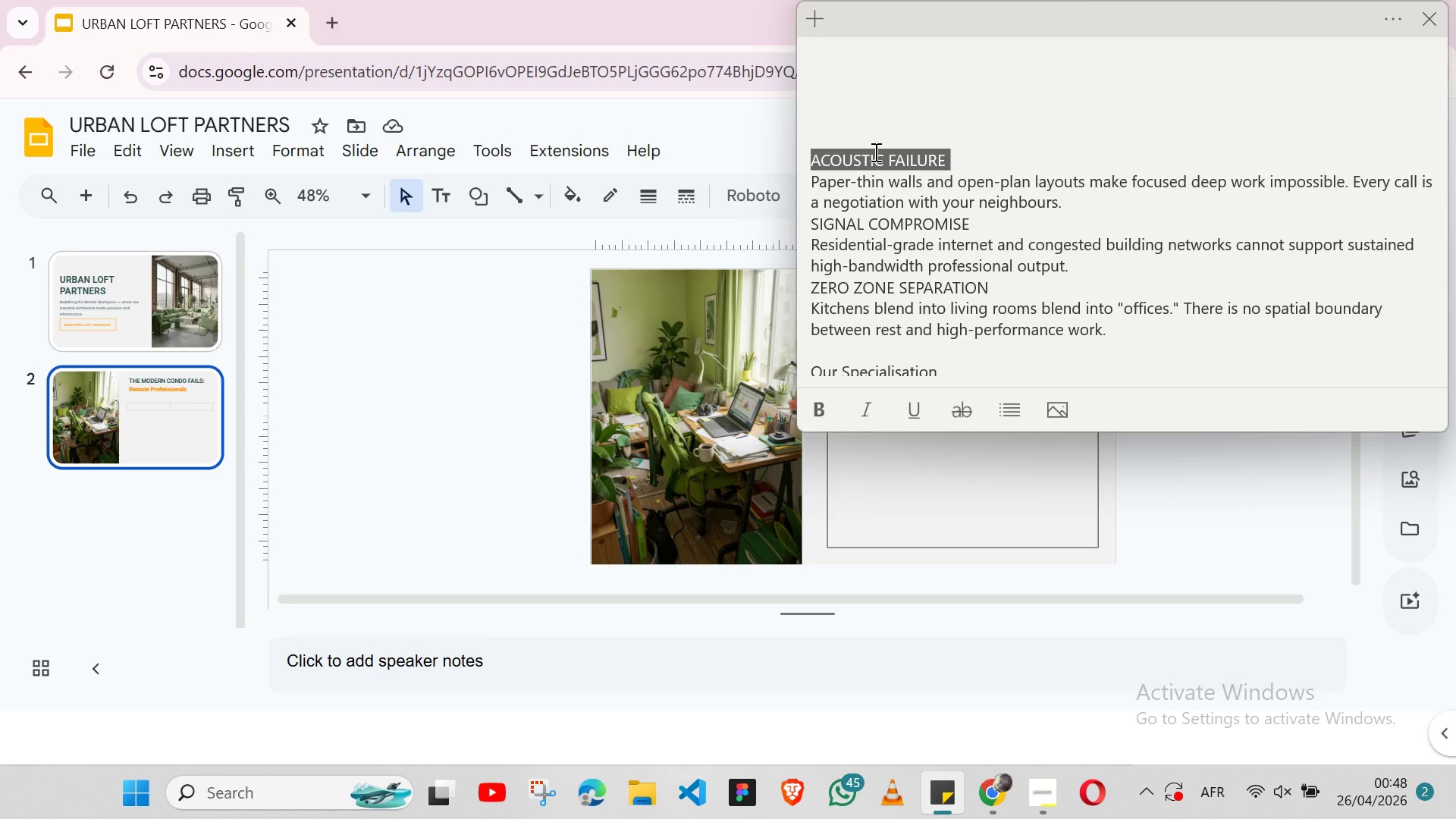 
key(Shift+ShiftLeft)
 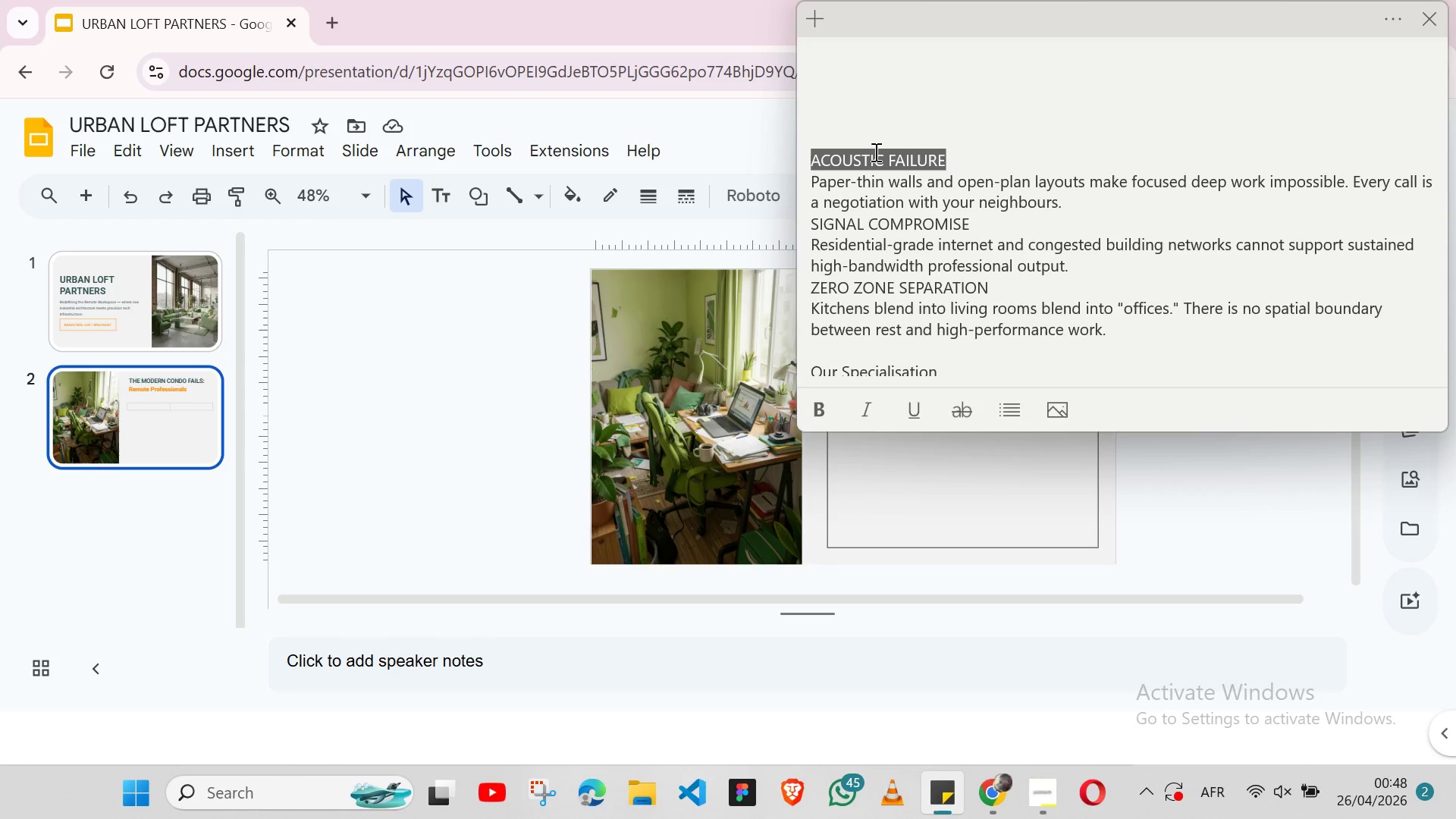 
key(Shift+ArrowLeft)
 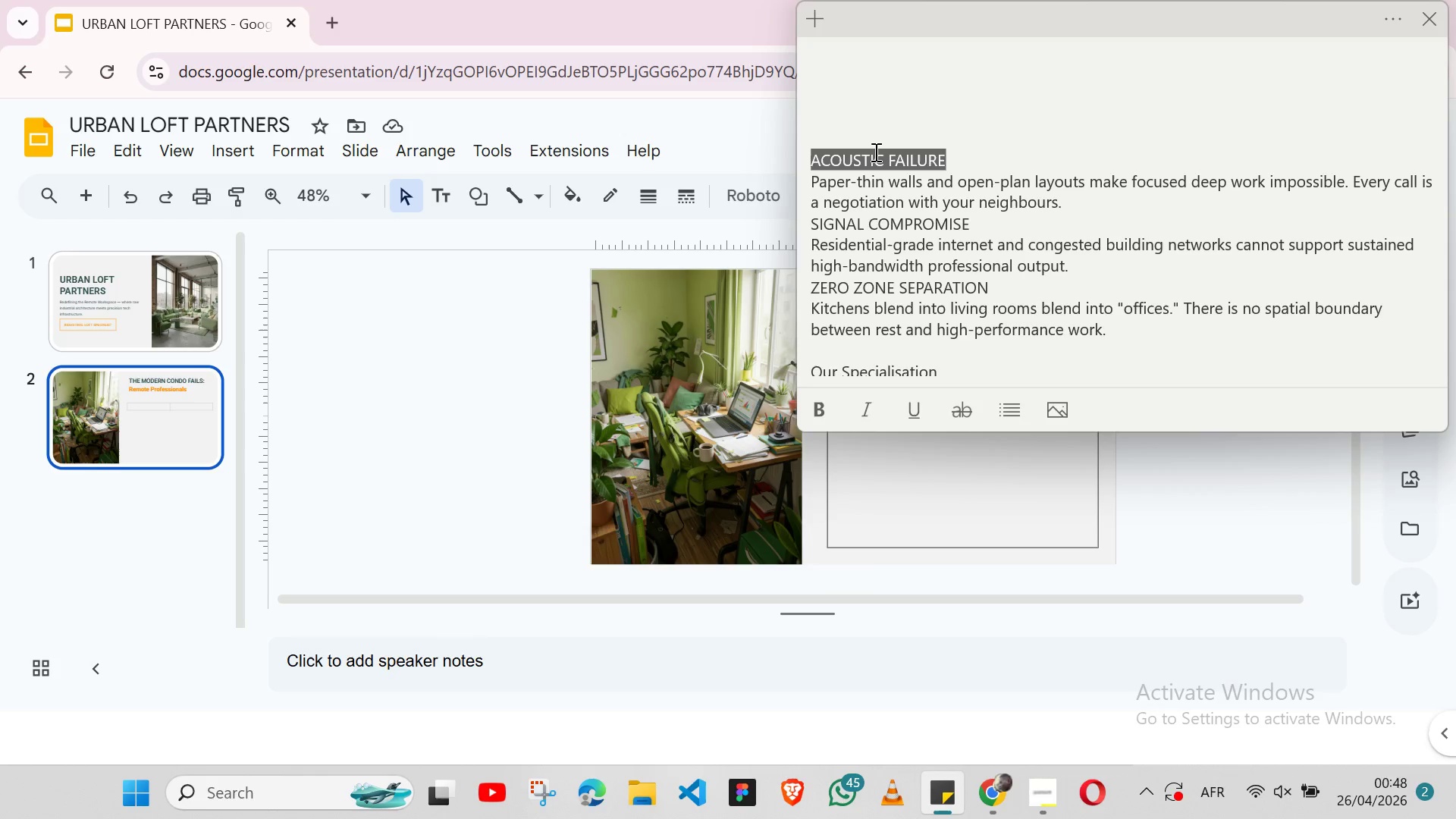 
key(Control+X)
 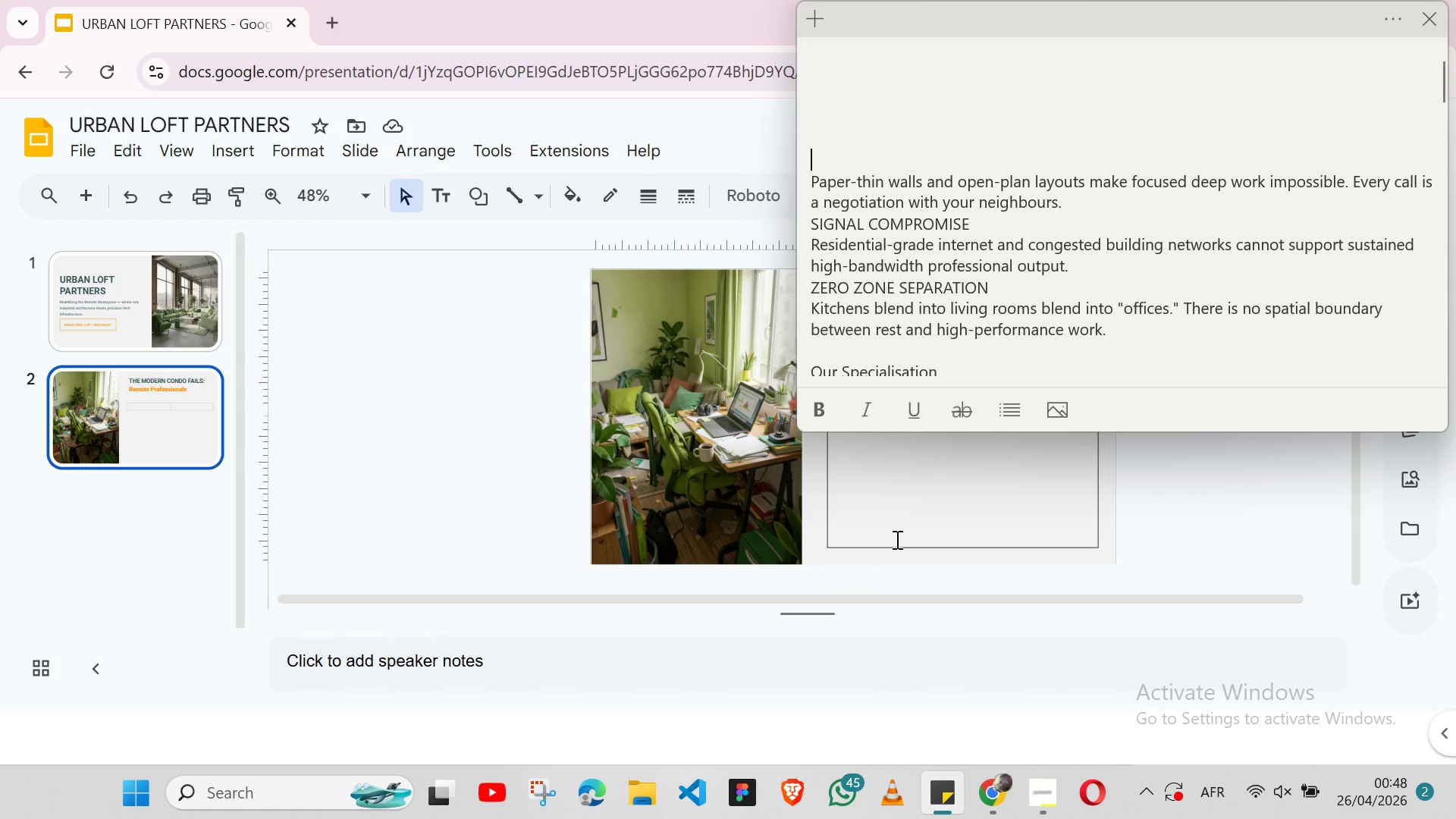 
left_click([896, 539])
 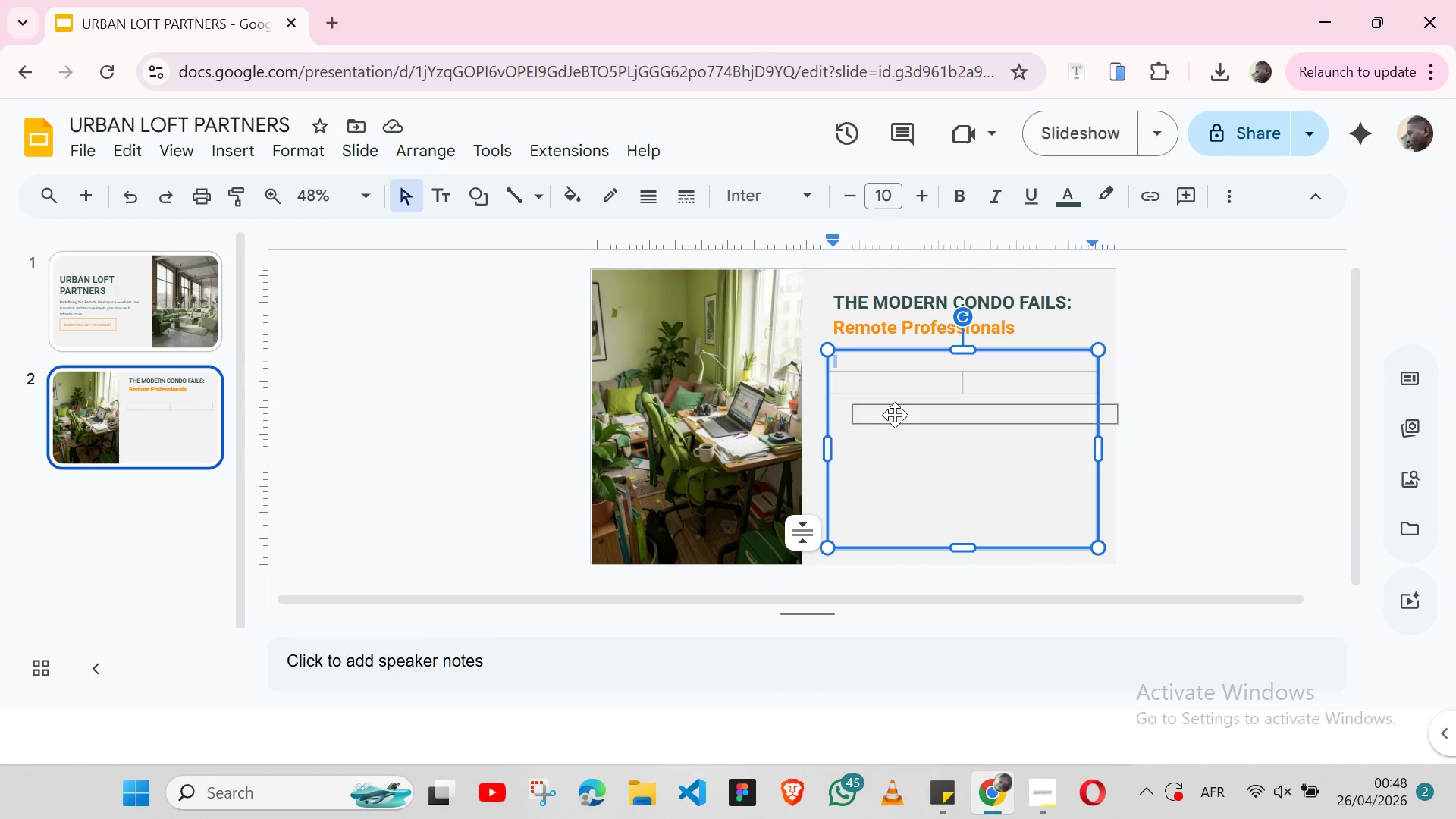 
left_click([895, 416])
 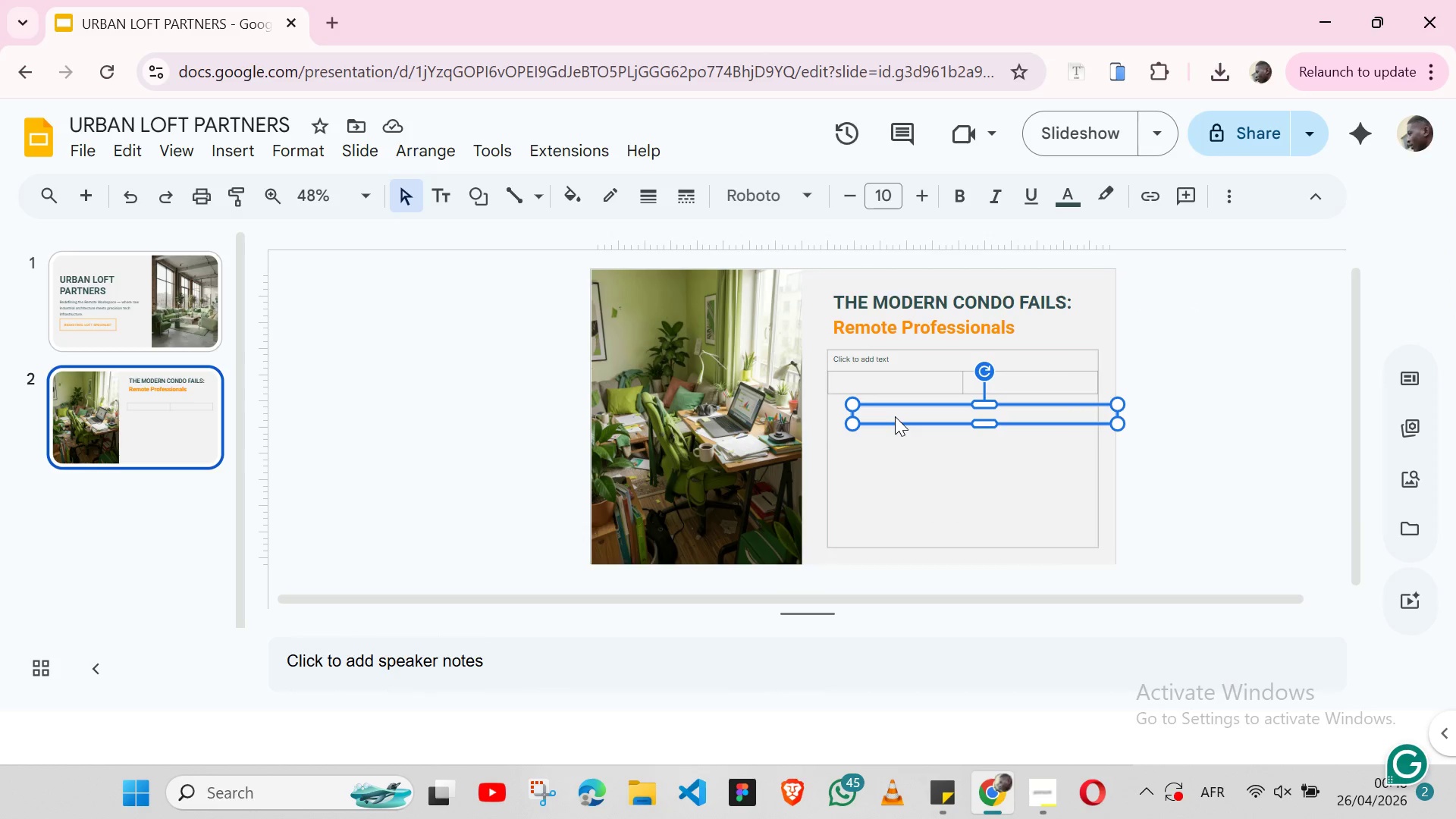 
left_click([895, 416])
 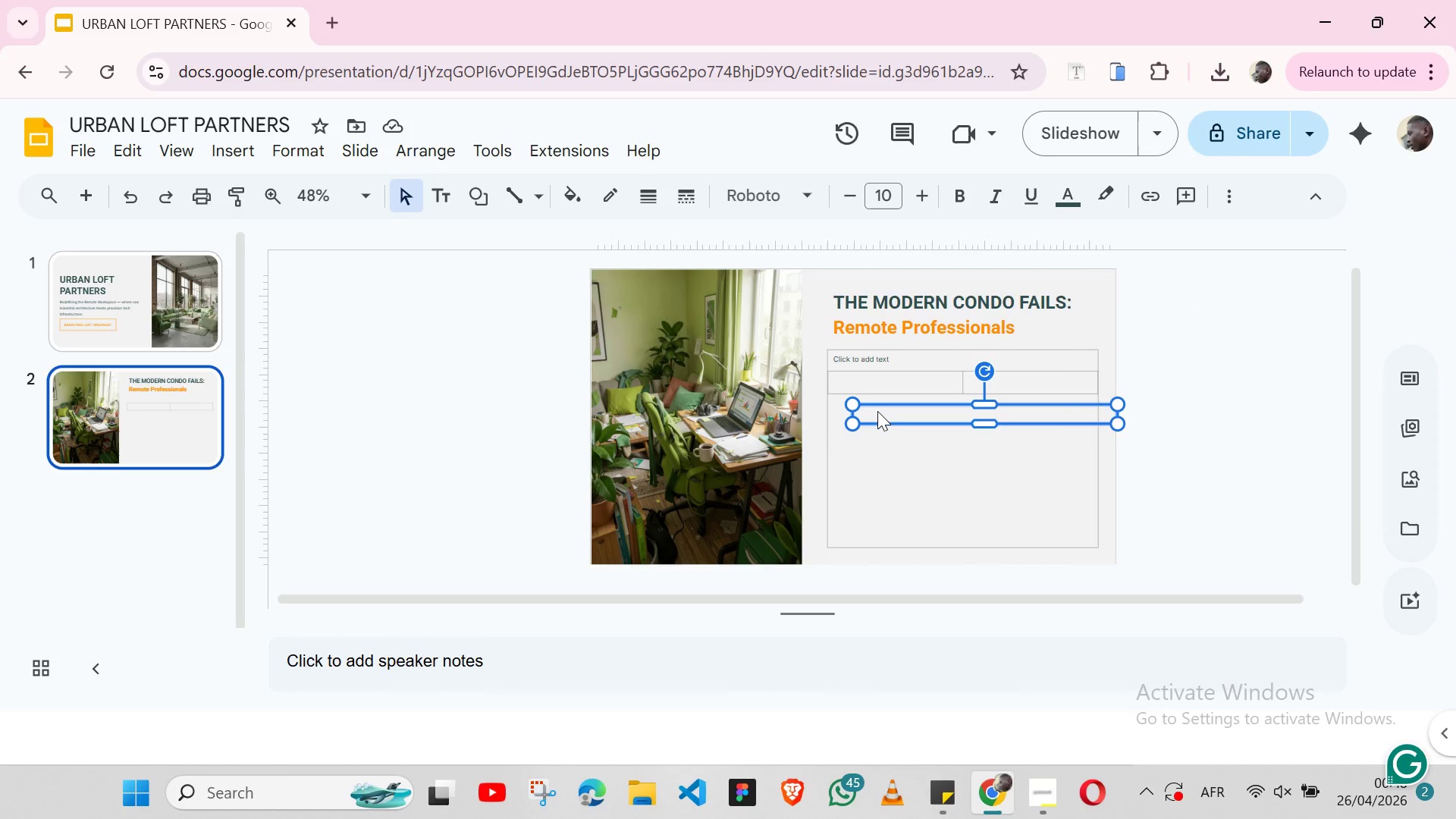 
double_click([877, 411])
 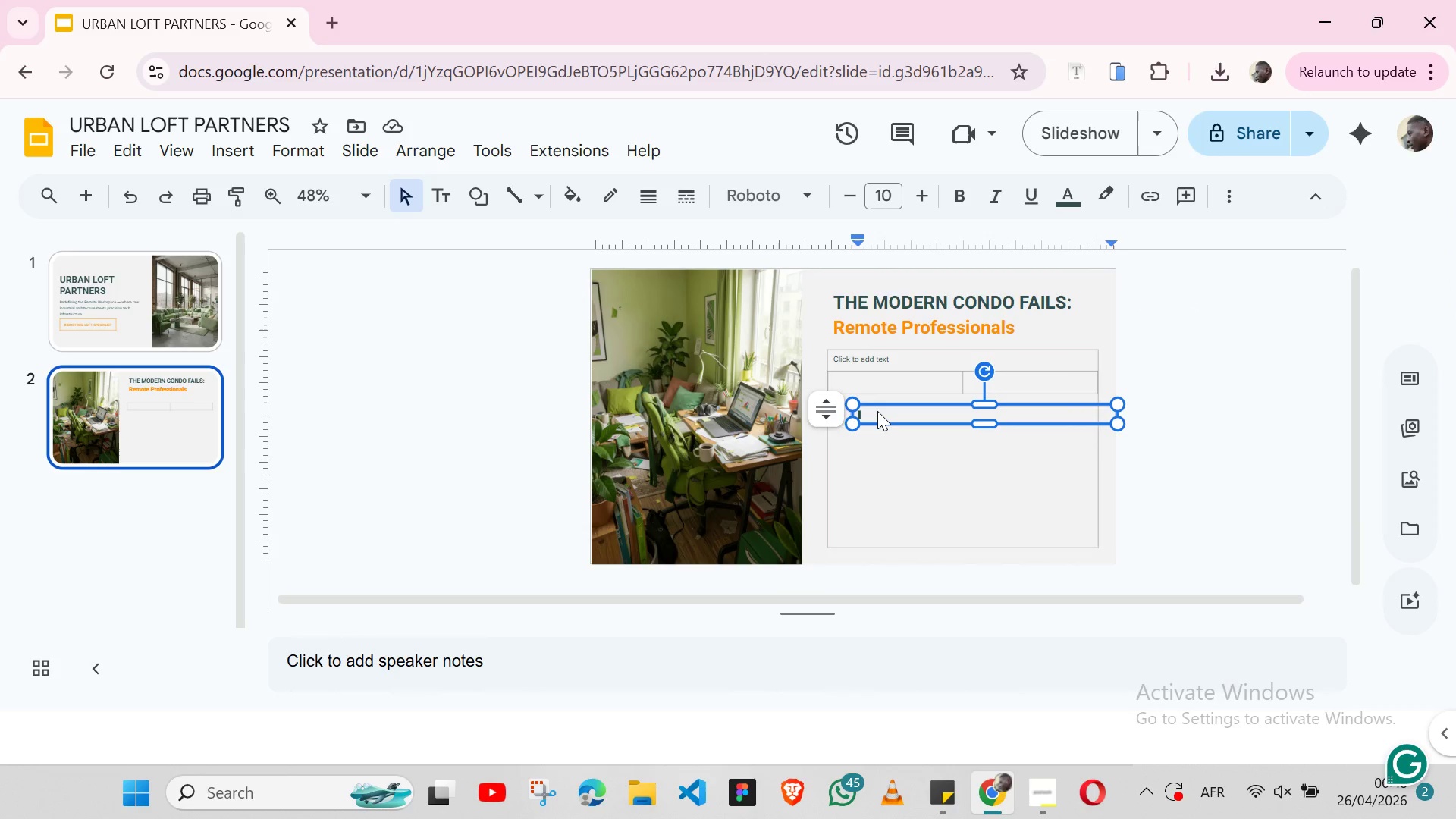 
left_click([877, 411])
 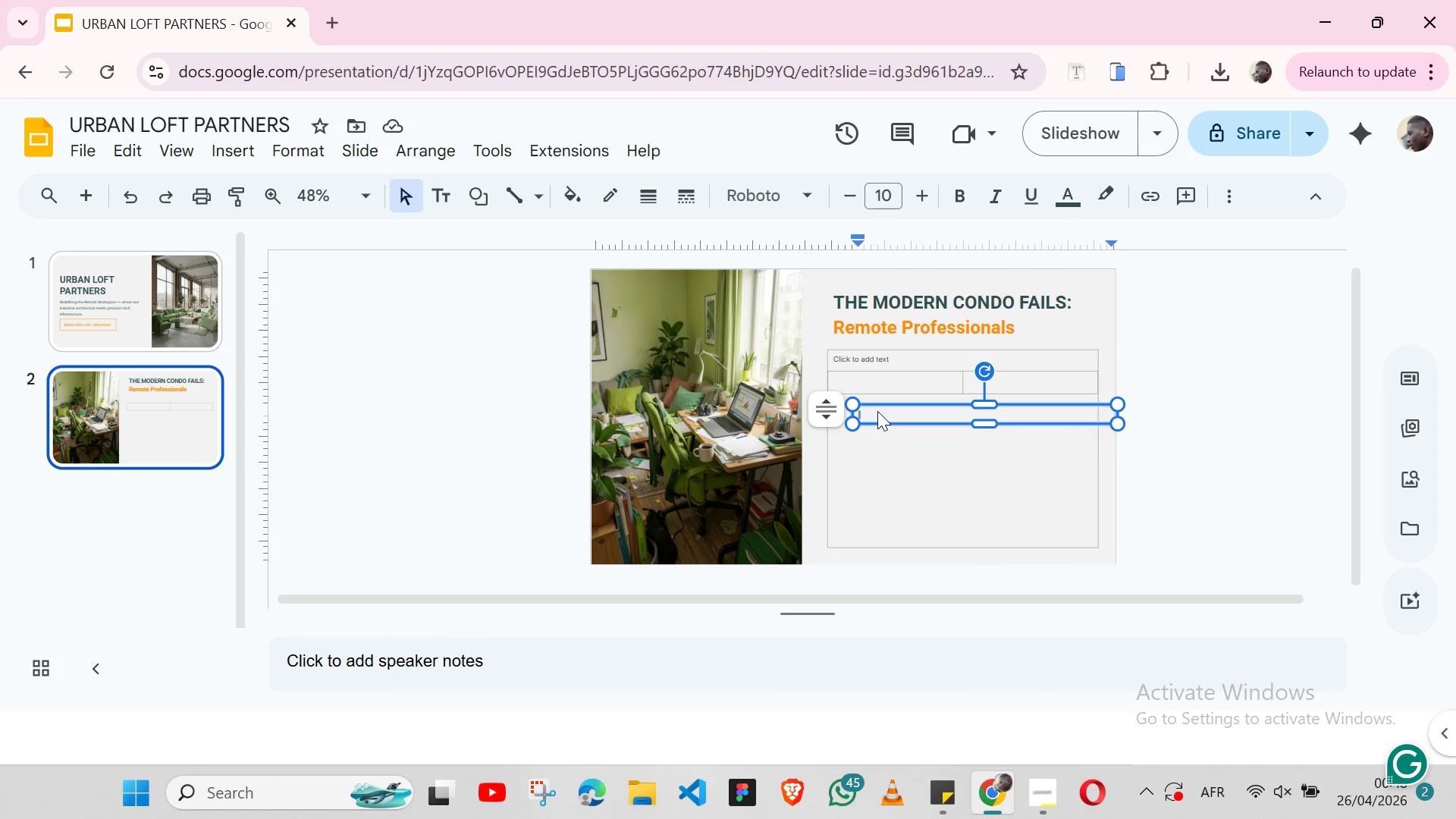 
key(Control+V)
 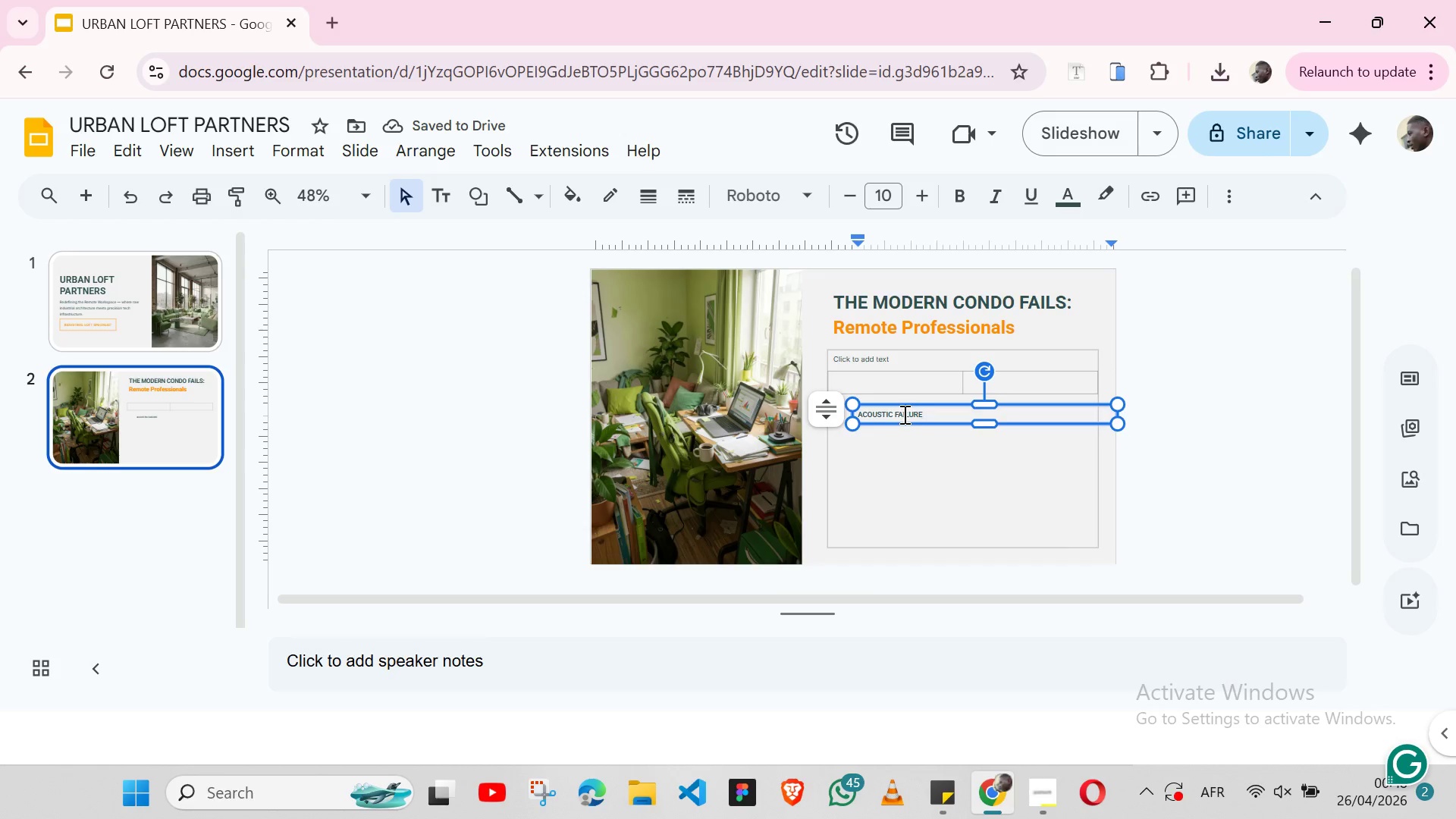 
double_click([896, 414])
 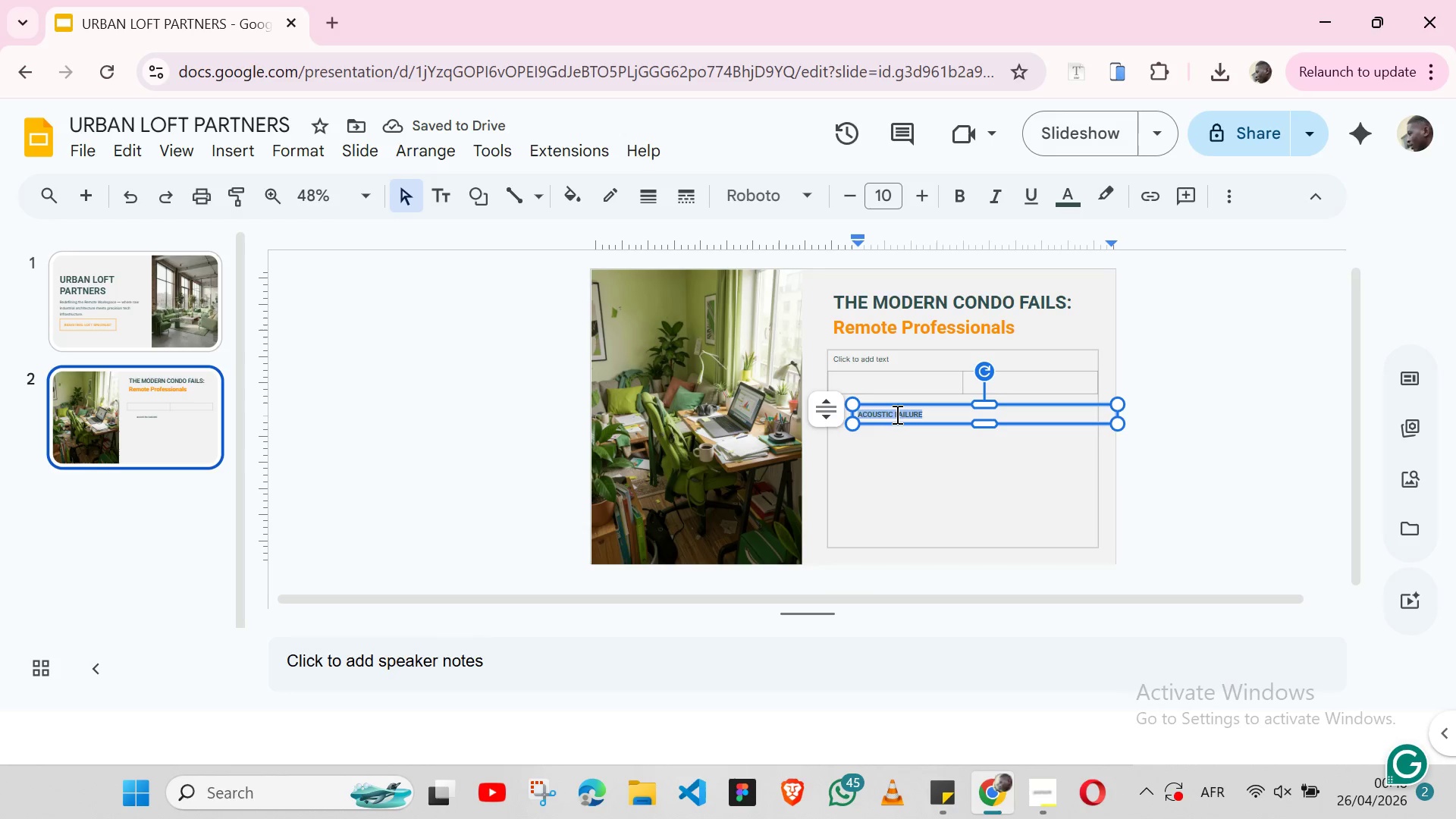 
triple_click([896, 414])
 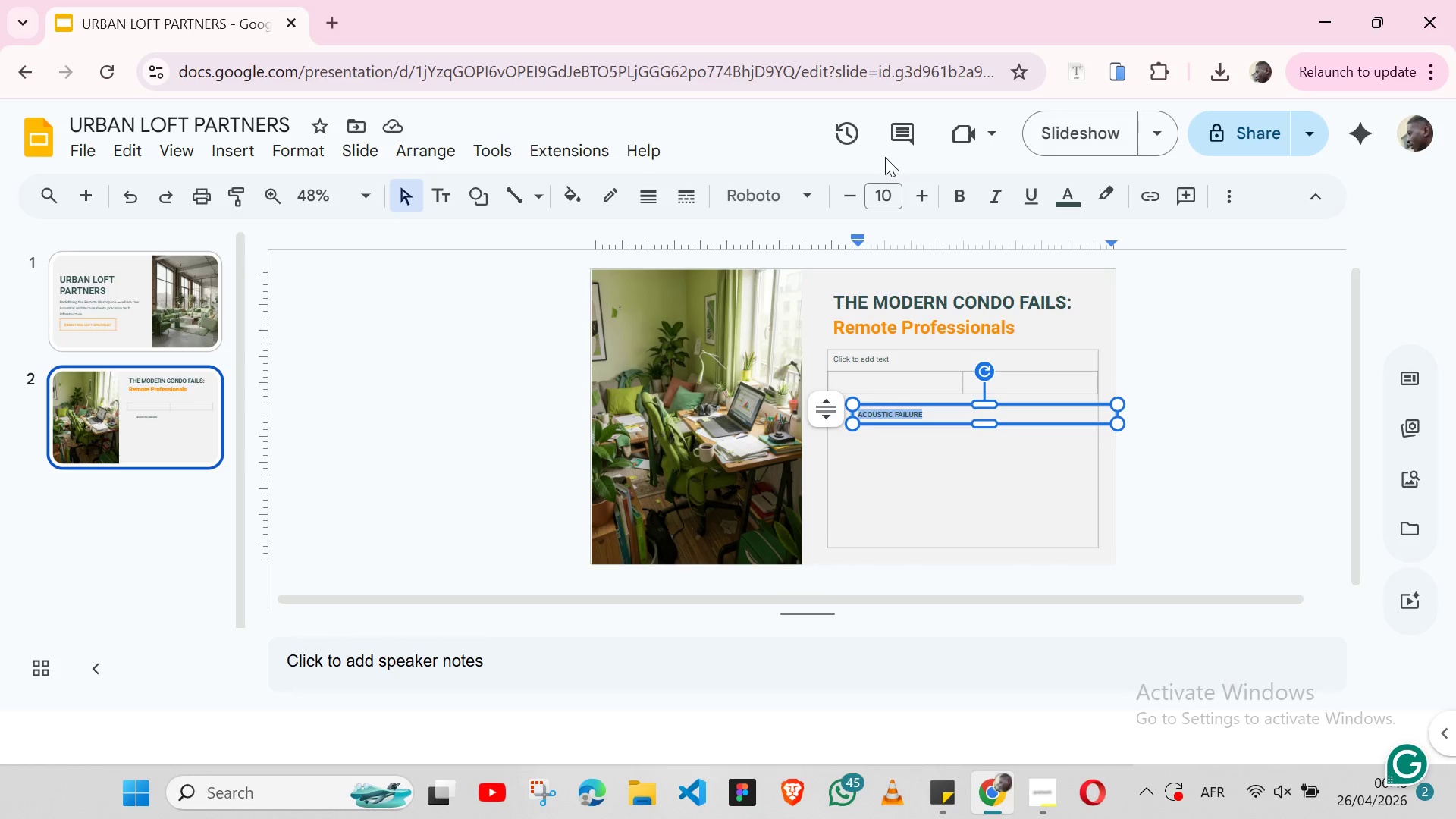 
left_click([806, 199])
 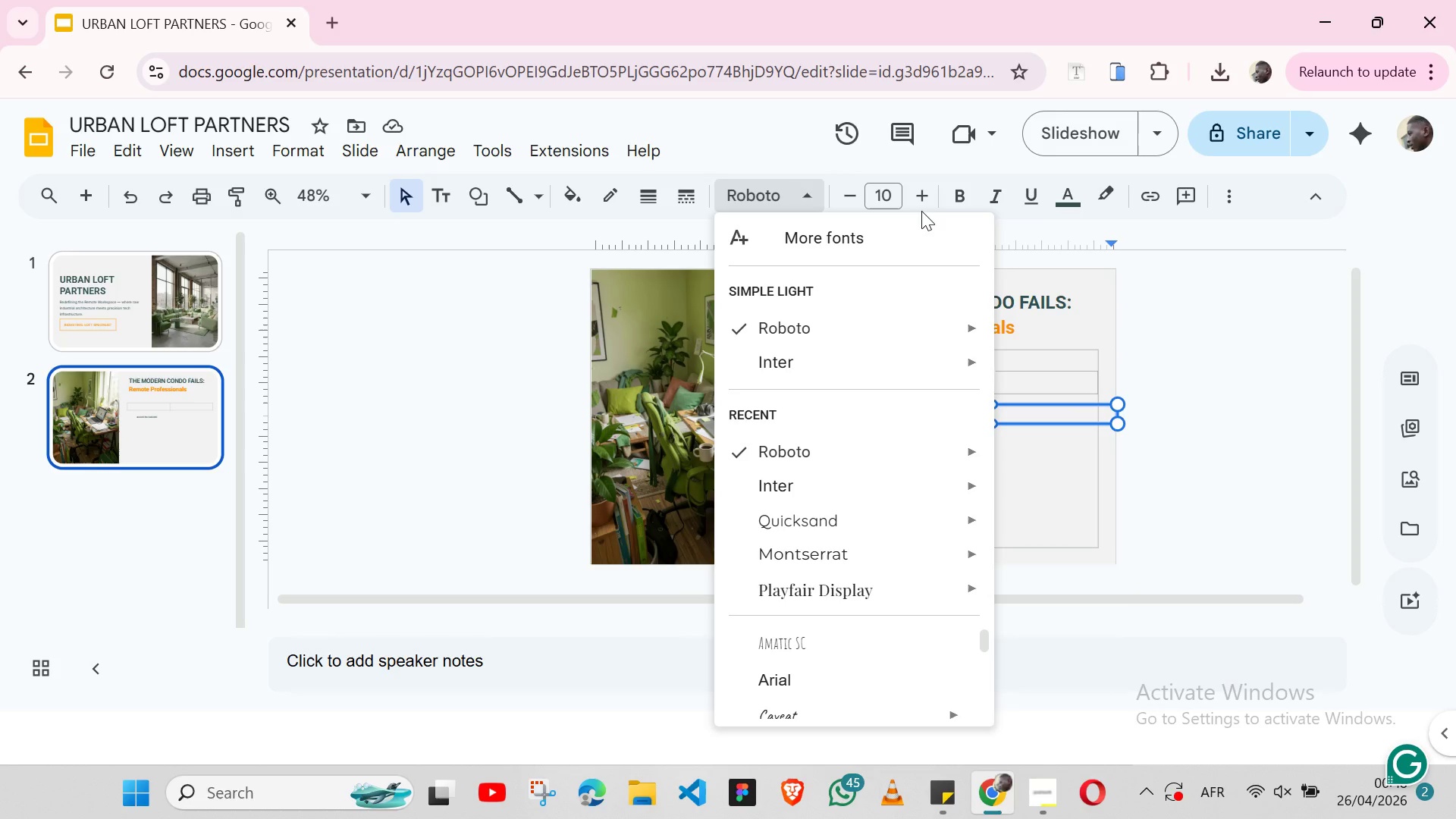 
left_click([921, 195])
 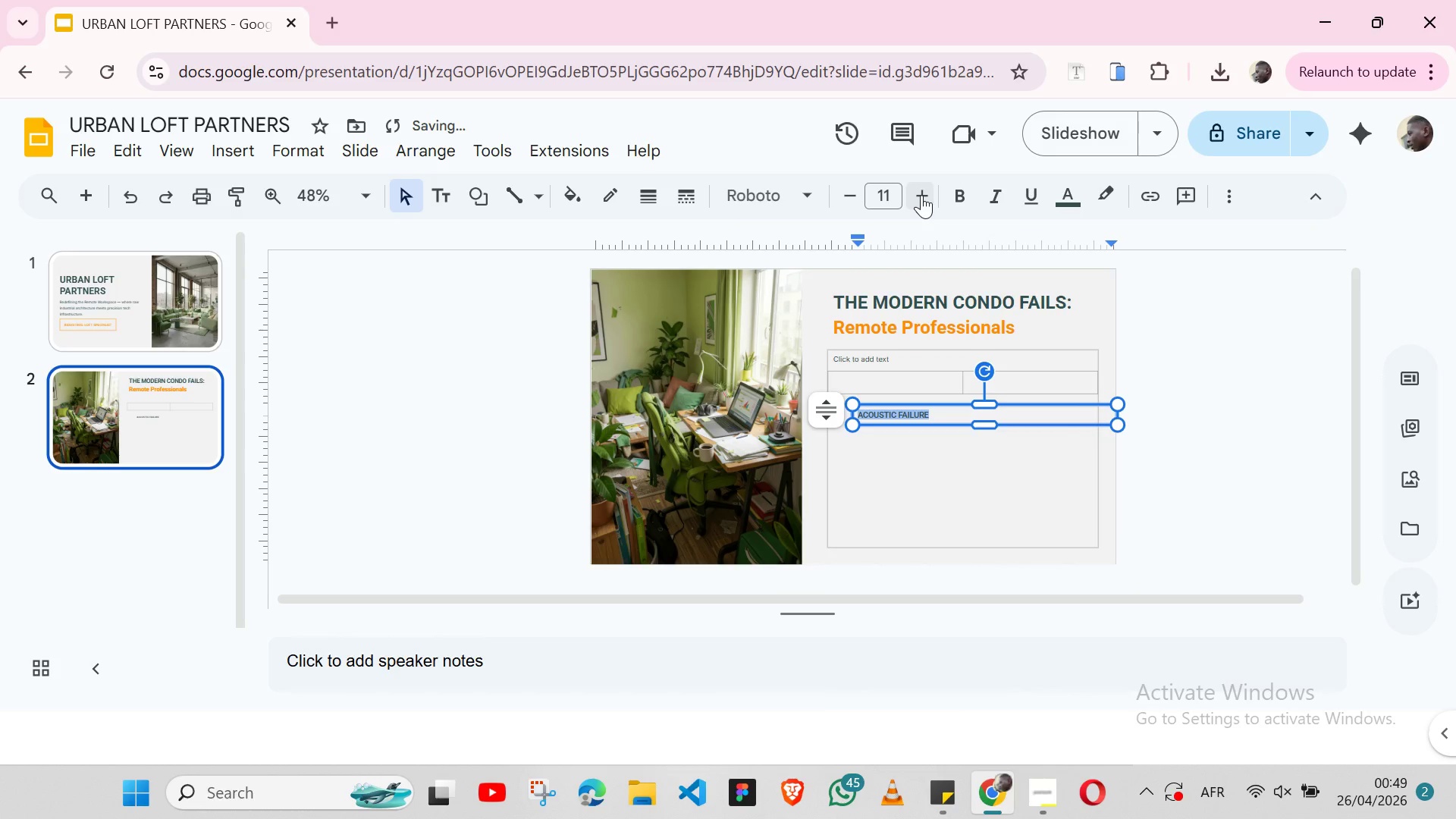 
left_click([921, 195])
 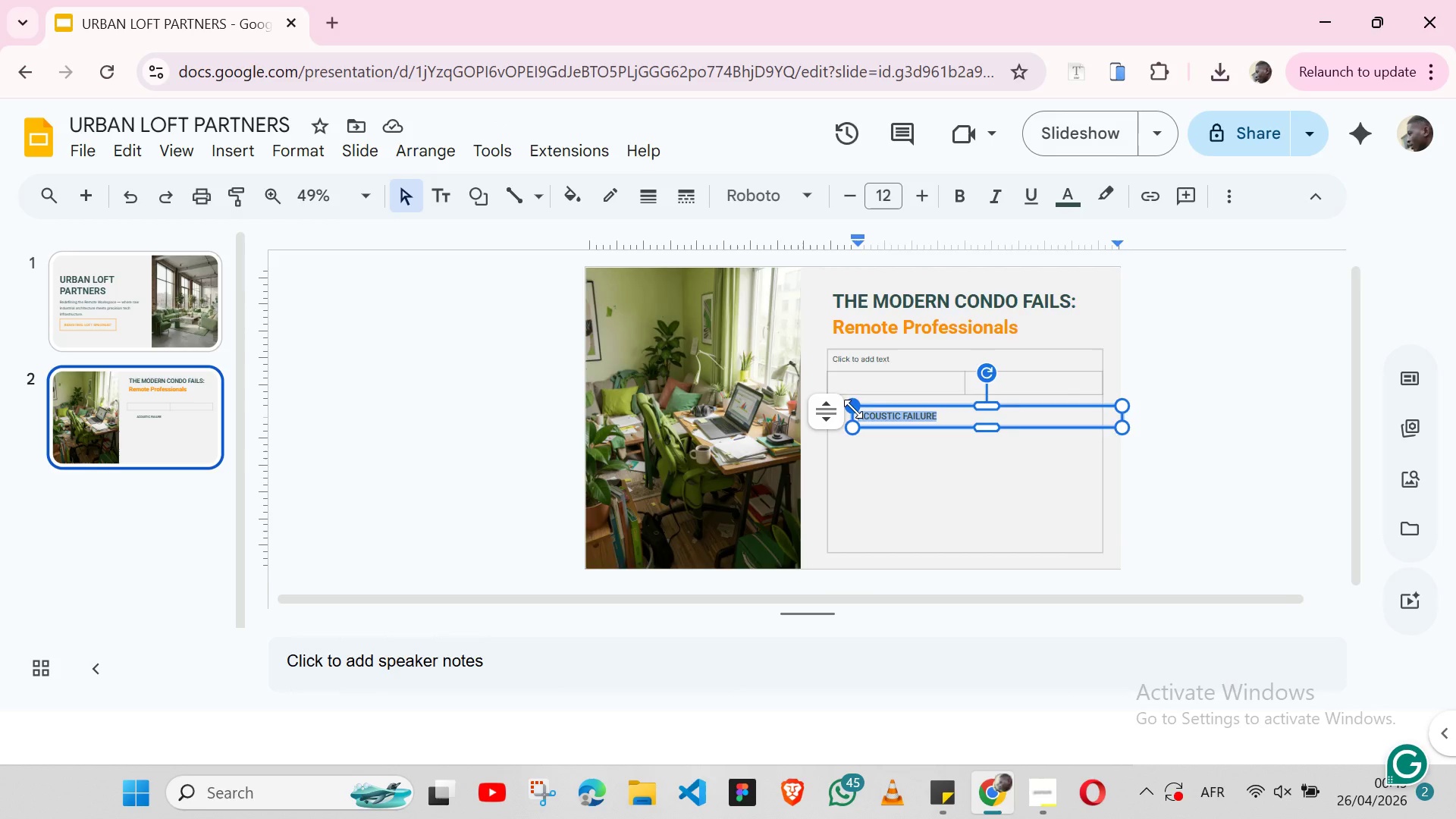 
wait(14.49)
 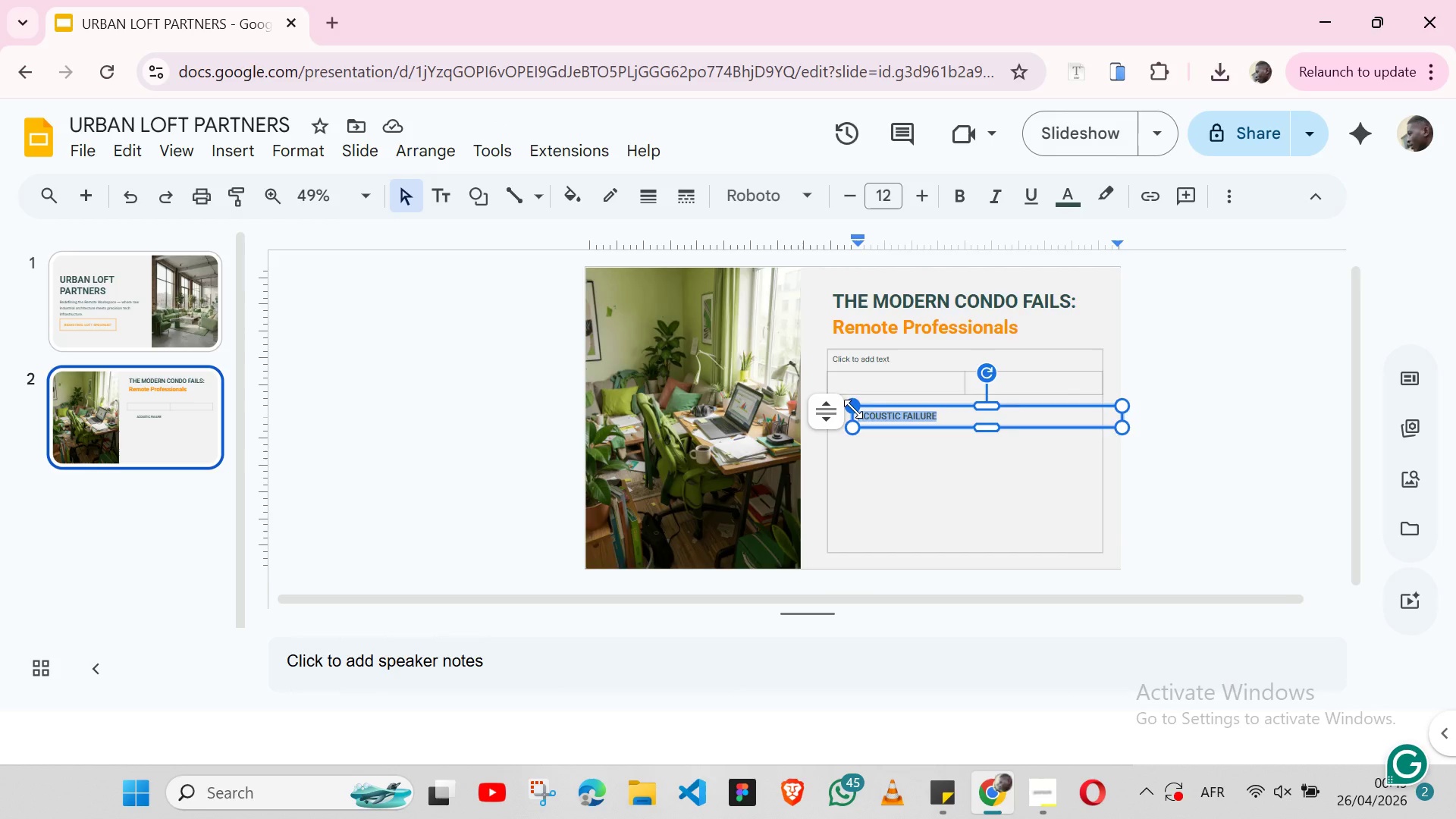 
left_click_drag(start_coordinate=[1233, 374], to_coordinate=[1006, 360])
 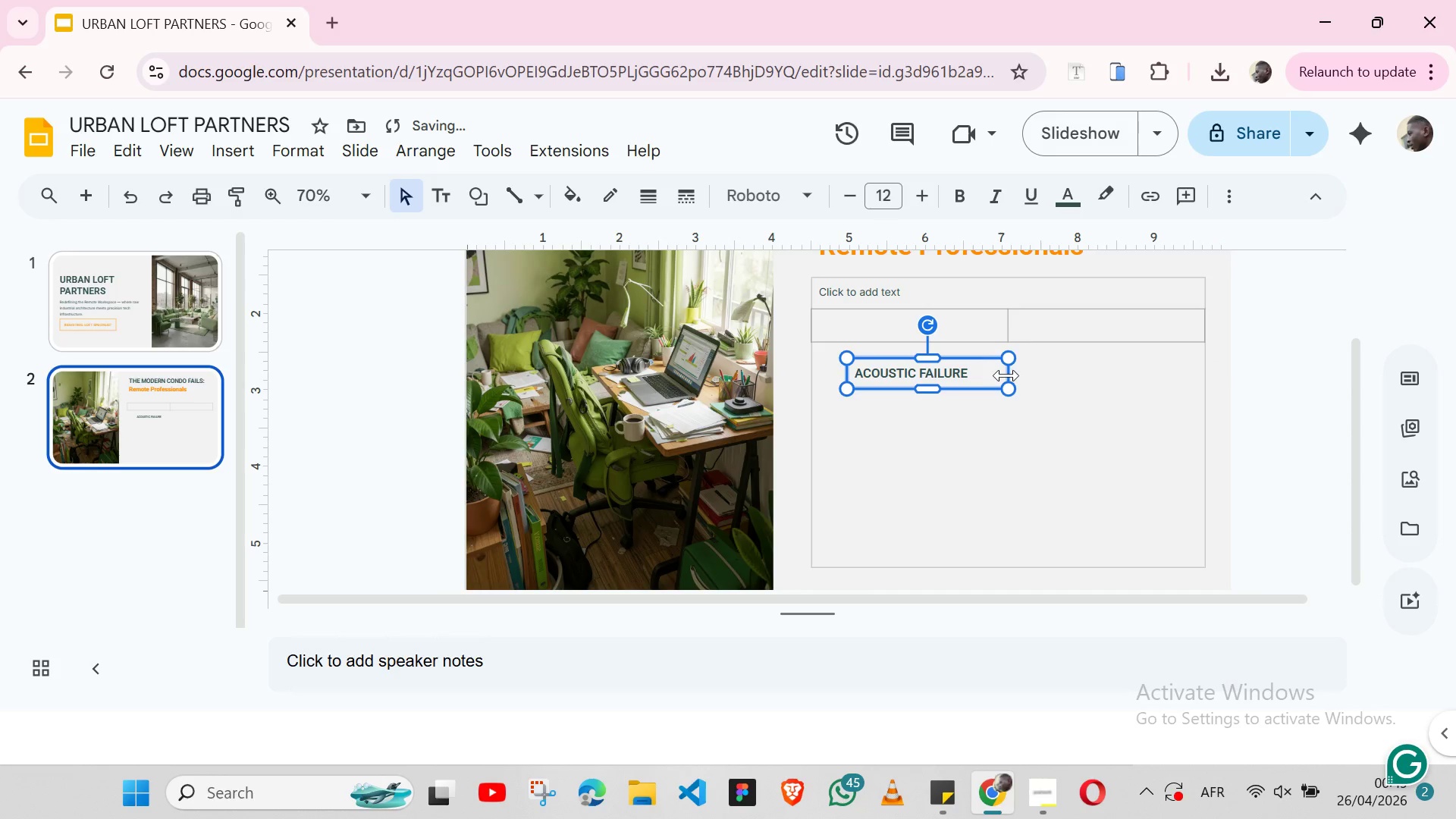 
left_click_drag(start_coordinate=[1006, 375], to_coordinate=[975, 372])
 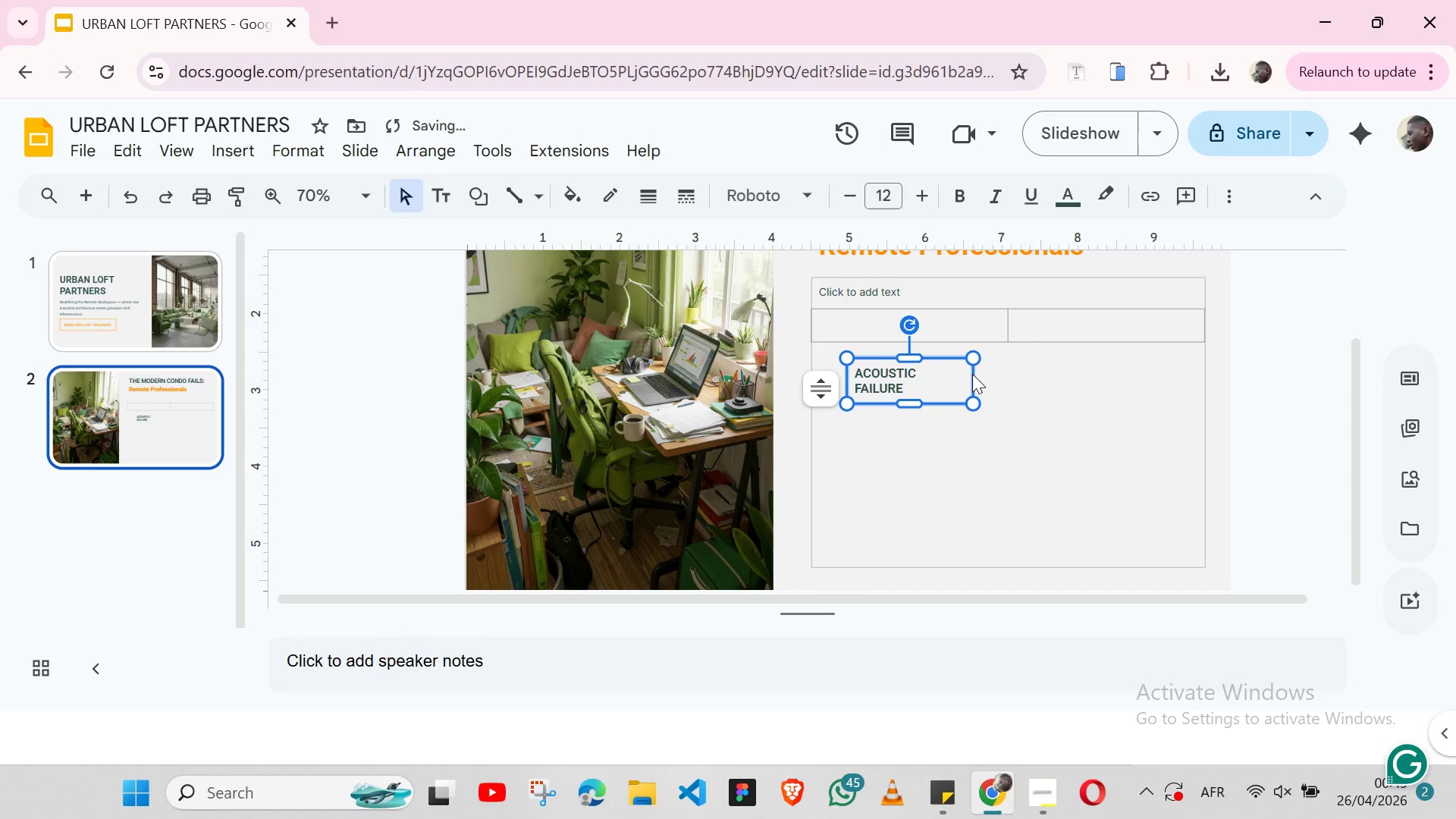 
key(Control+Z)
 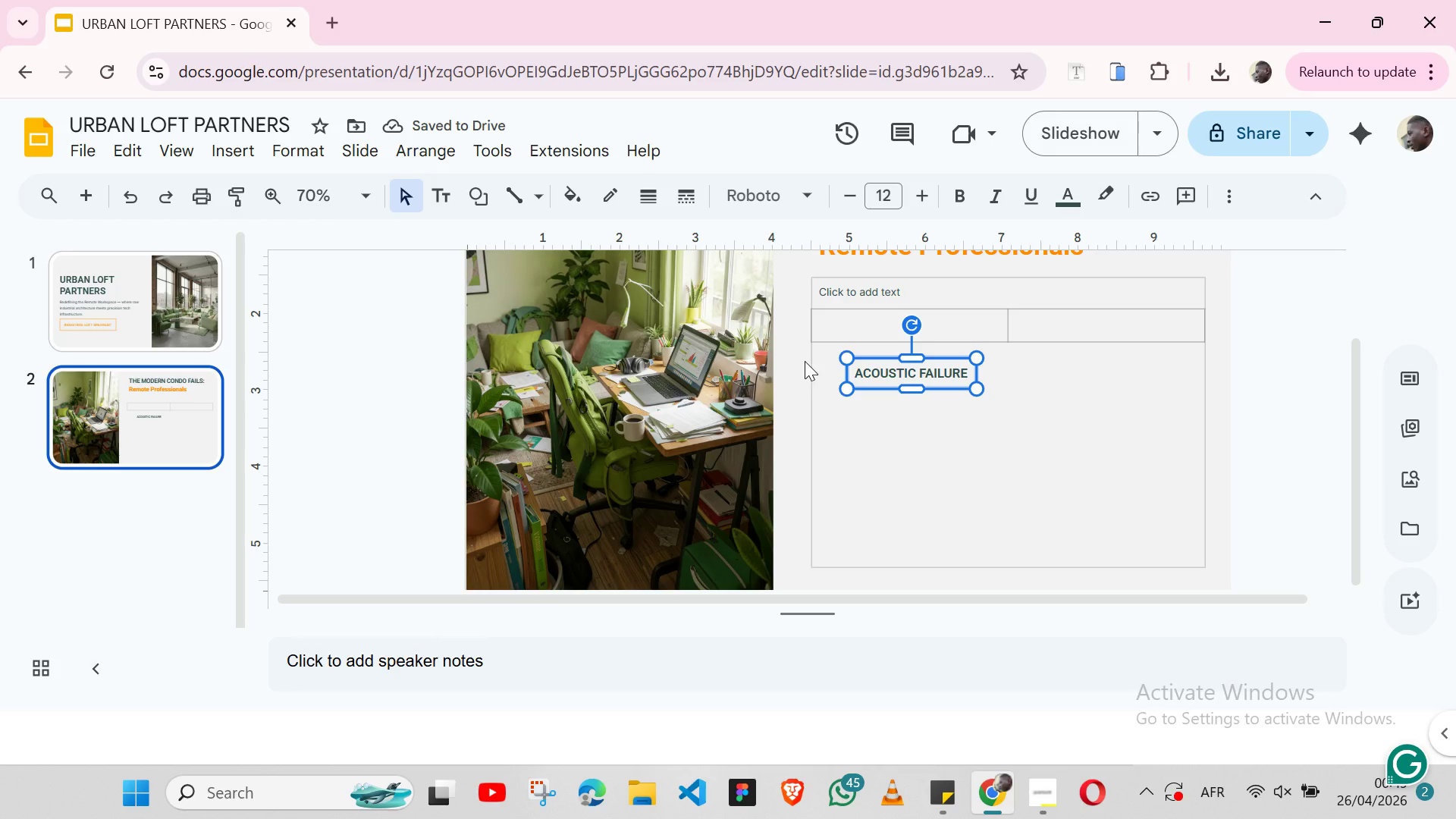 
wait(5.76)
 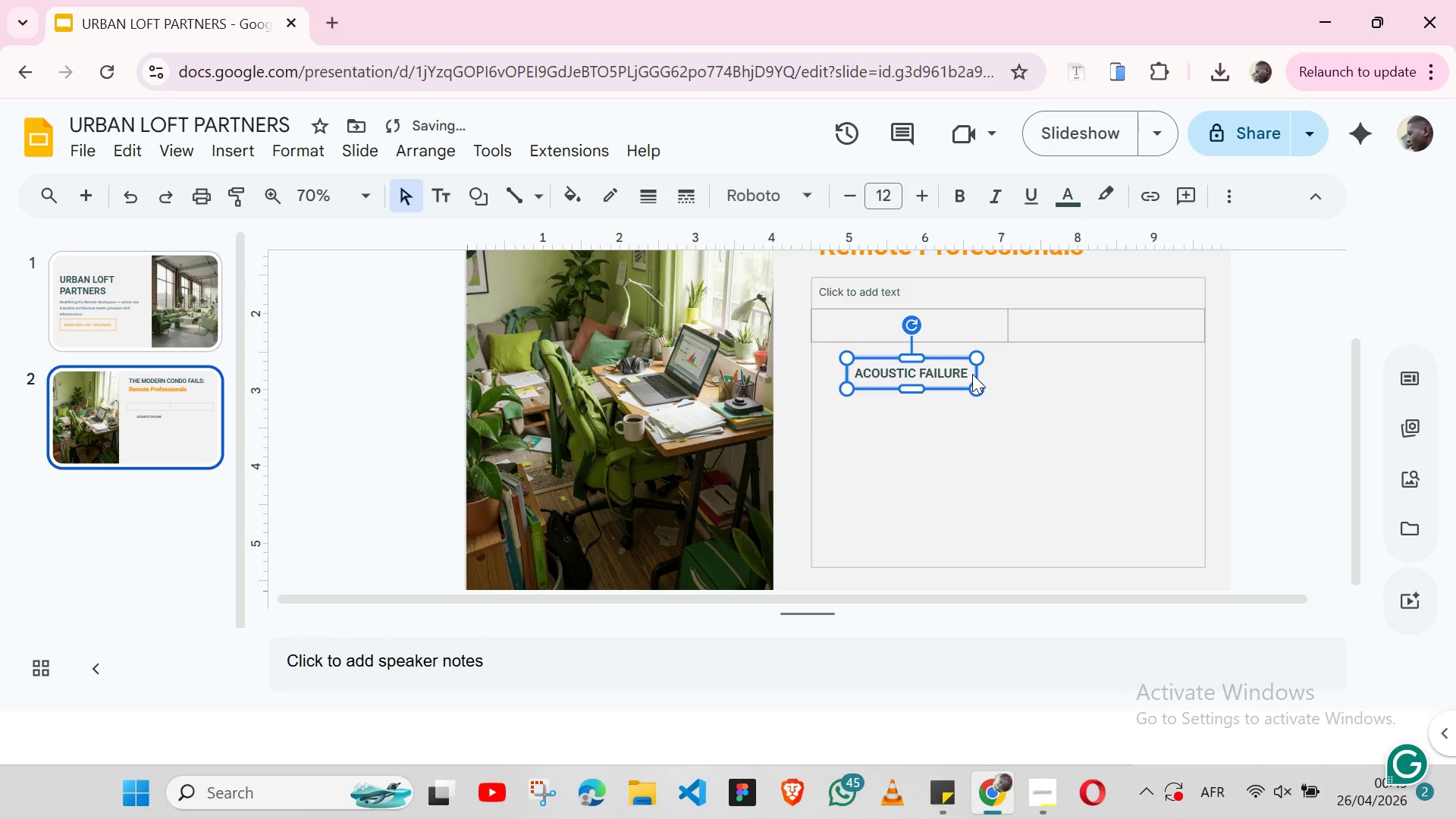 
key(Shift+ArrowLeft)
 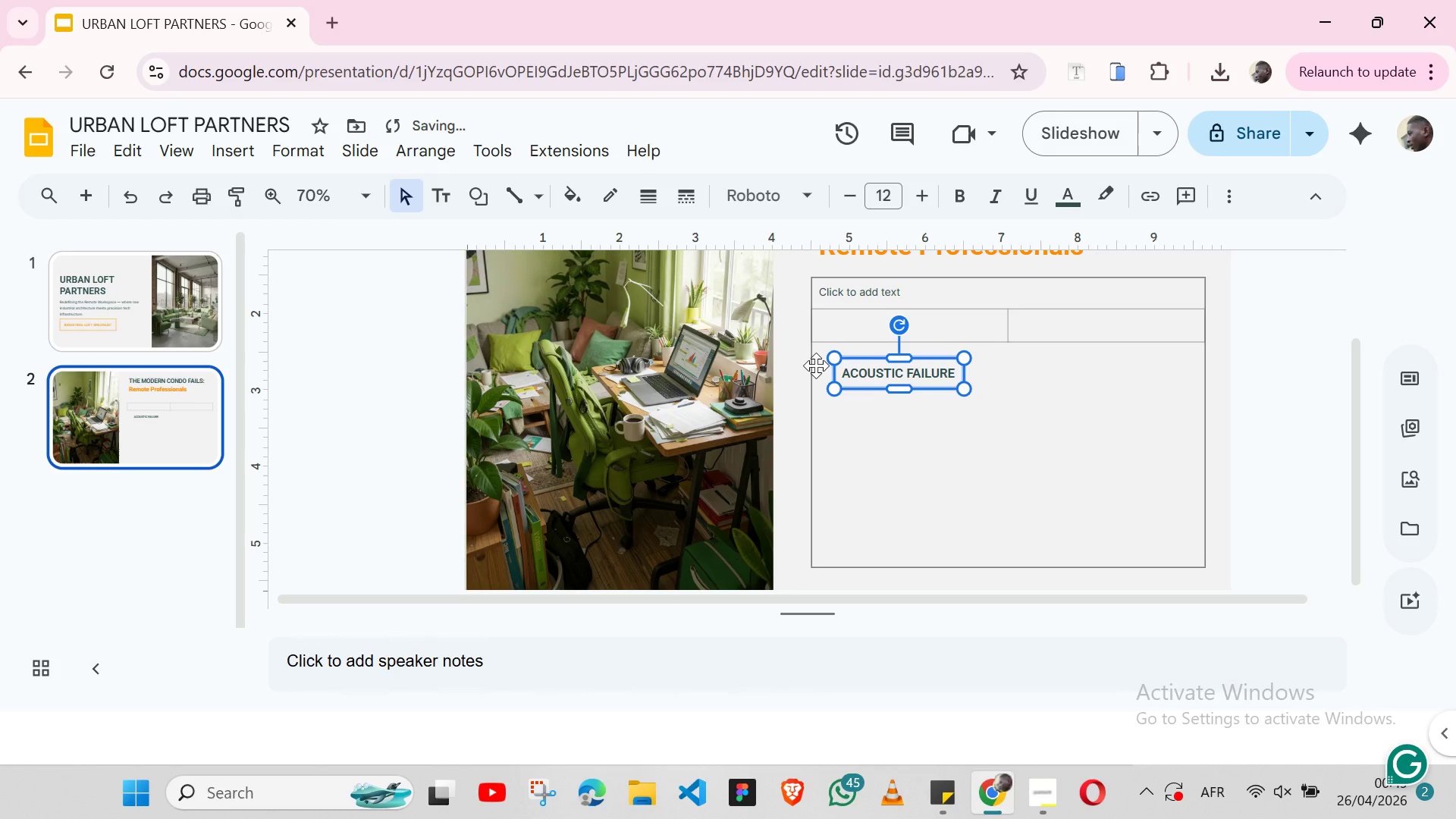 
key(Shift+ArrowLeft)
 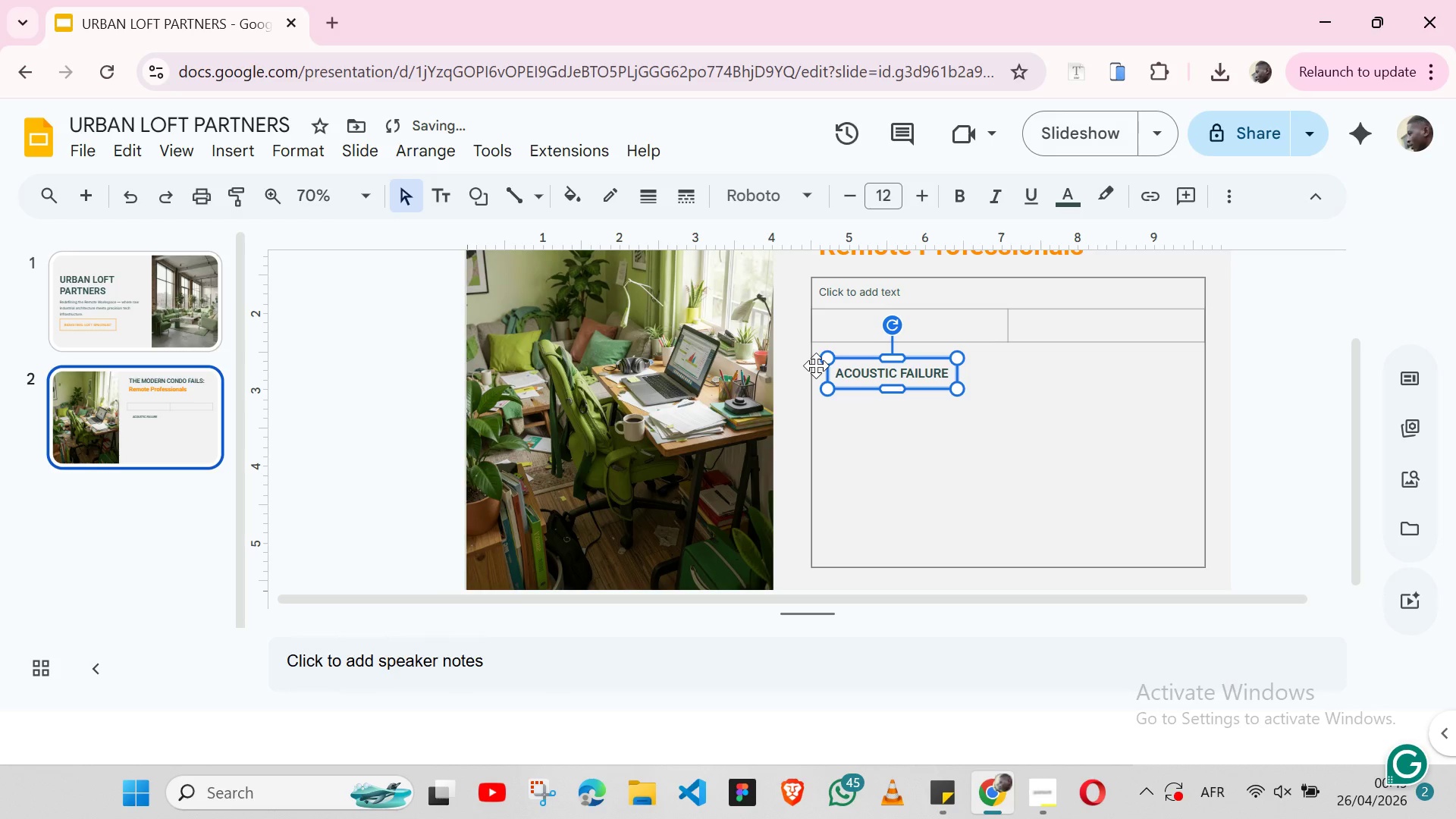 
key(Shift+ArrowLeft)
 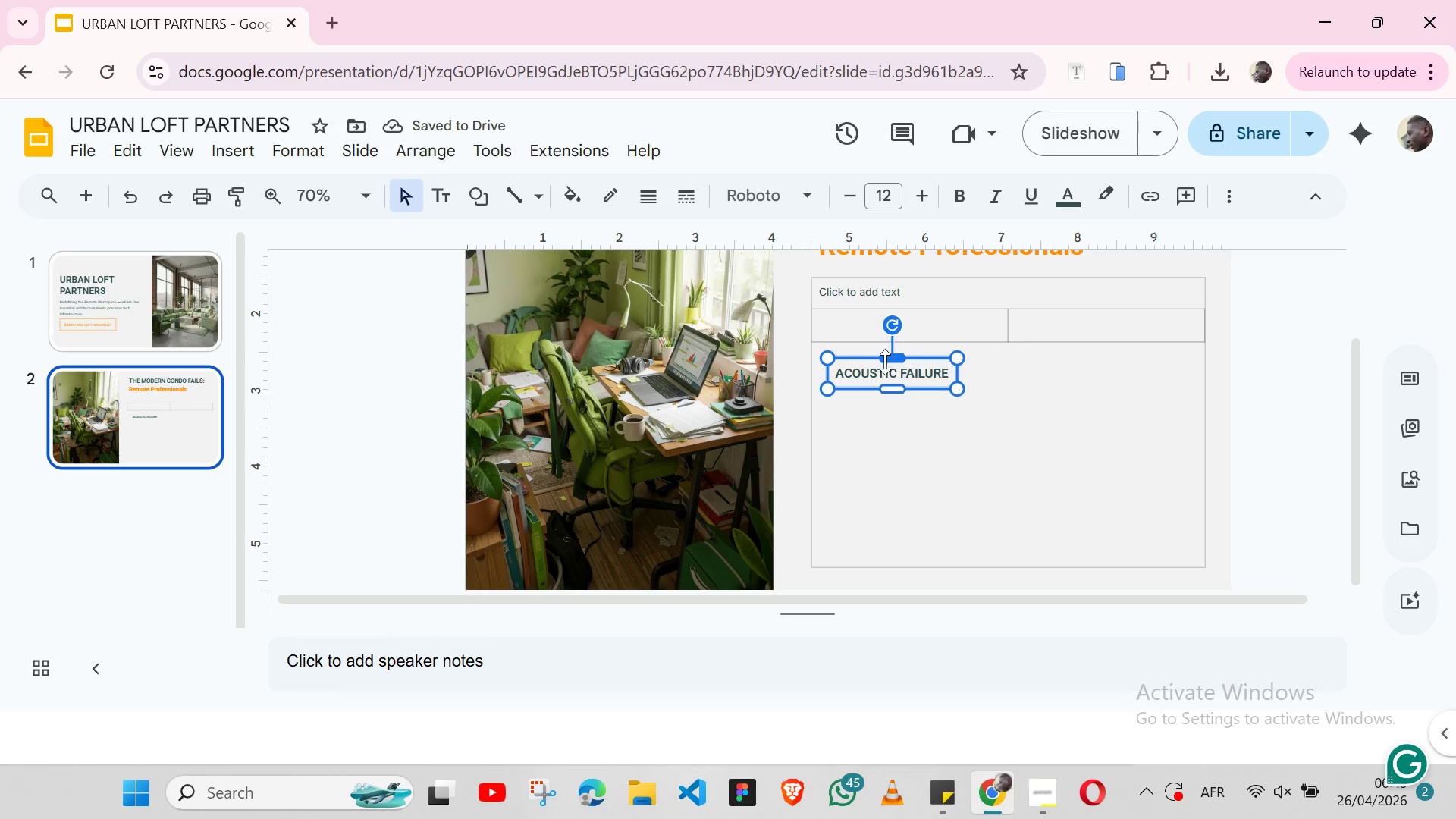 
double_click([879, 369])
 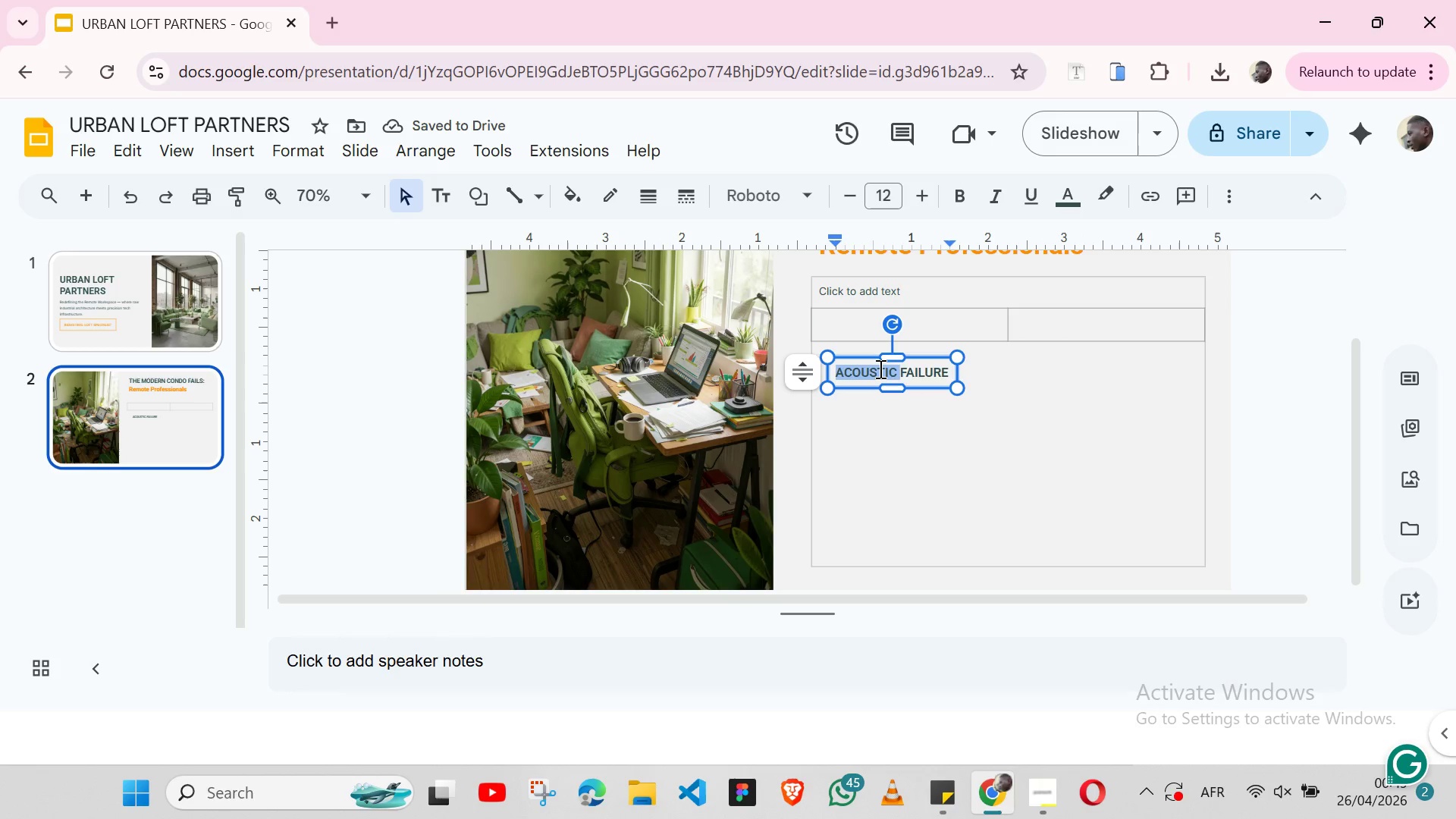 
triple_click([879, 369])
 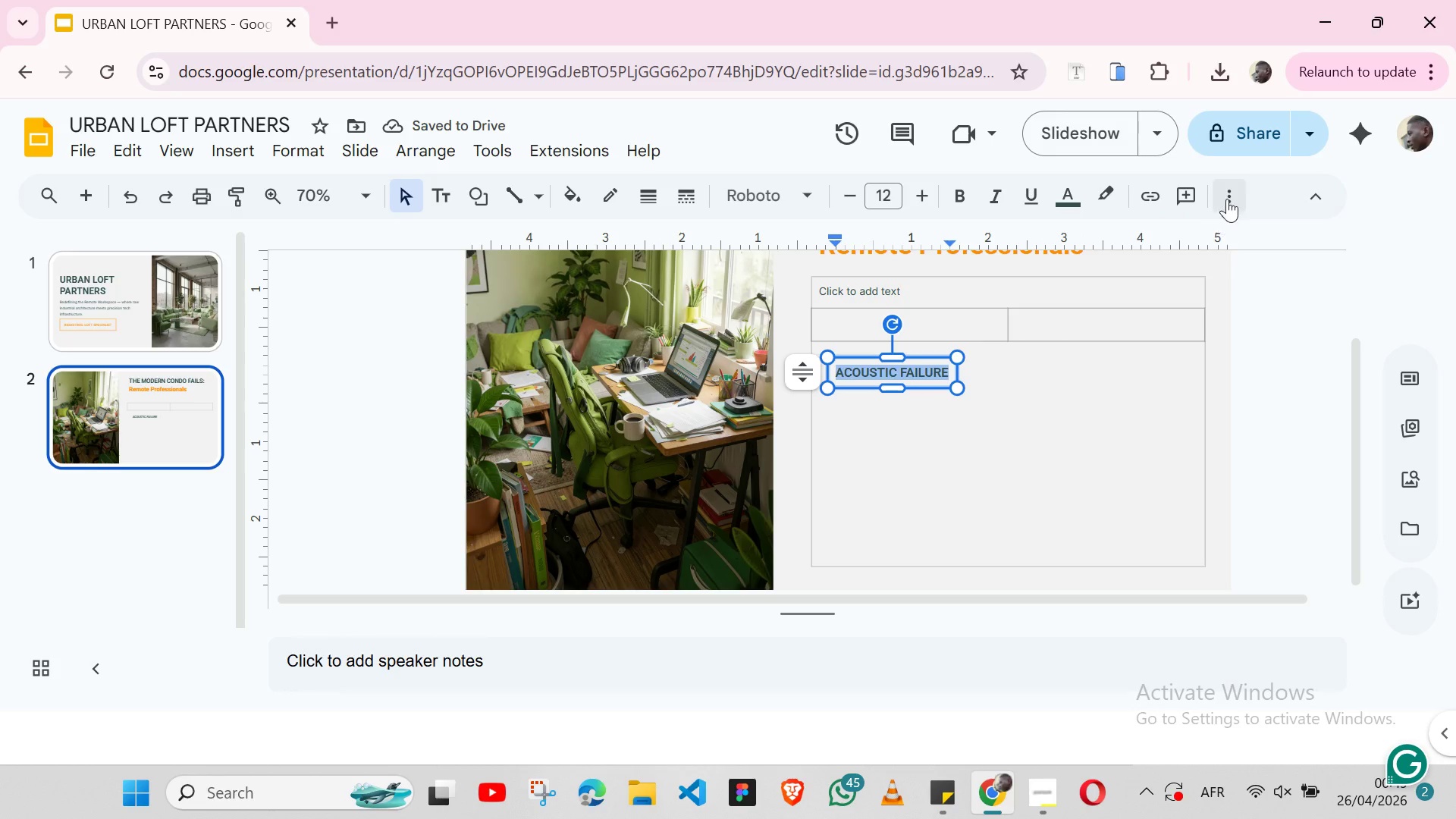 
left_click([1228, 196])
 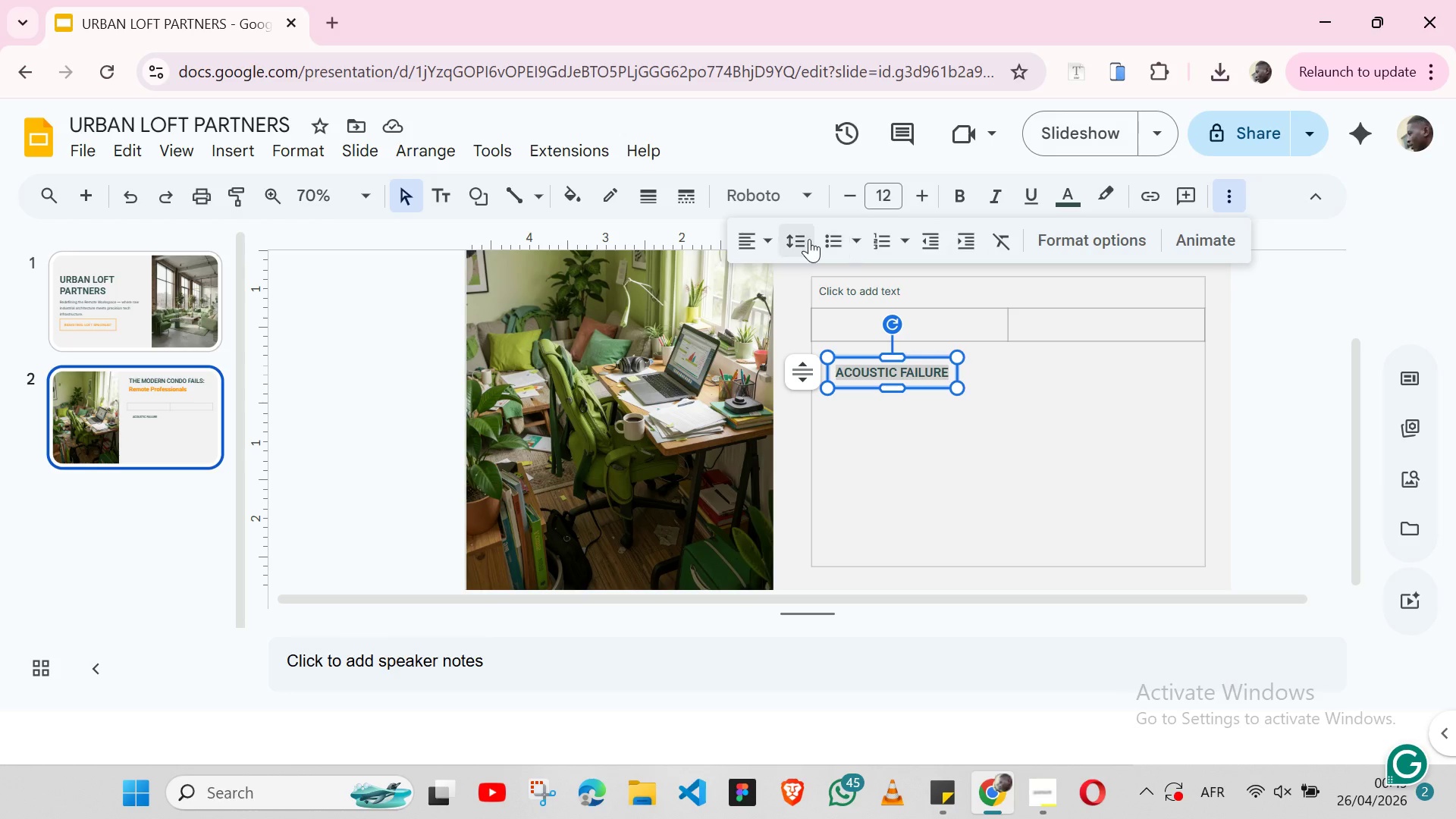 
left_click([809, 239])
 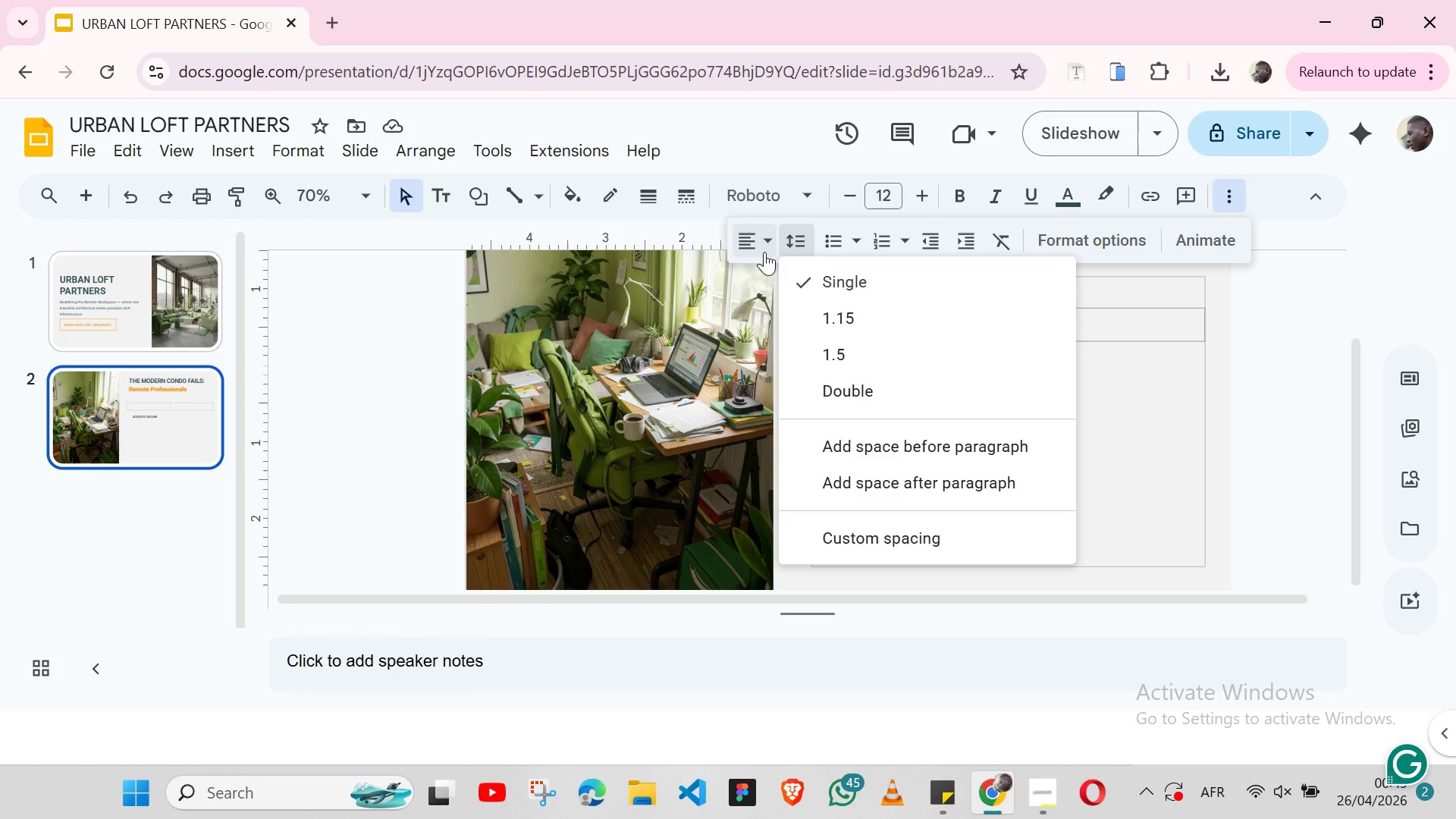 
left_click([764, 252])
 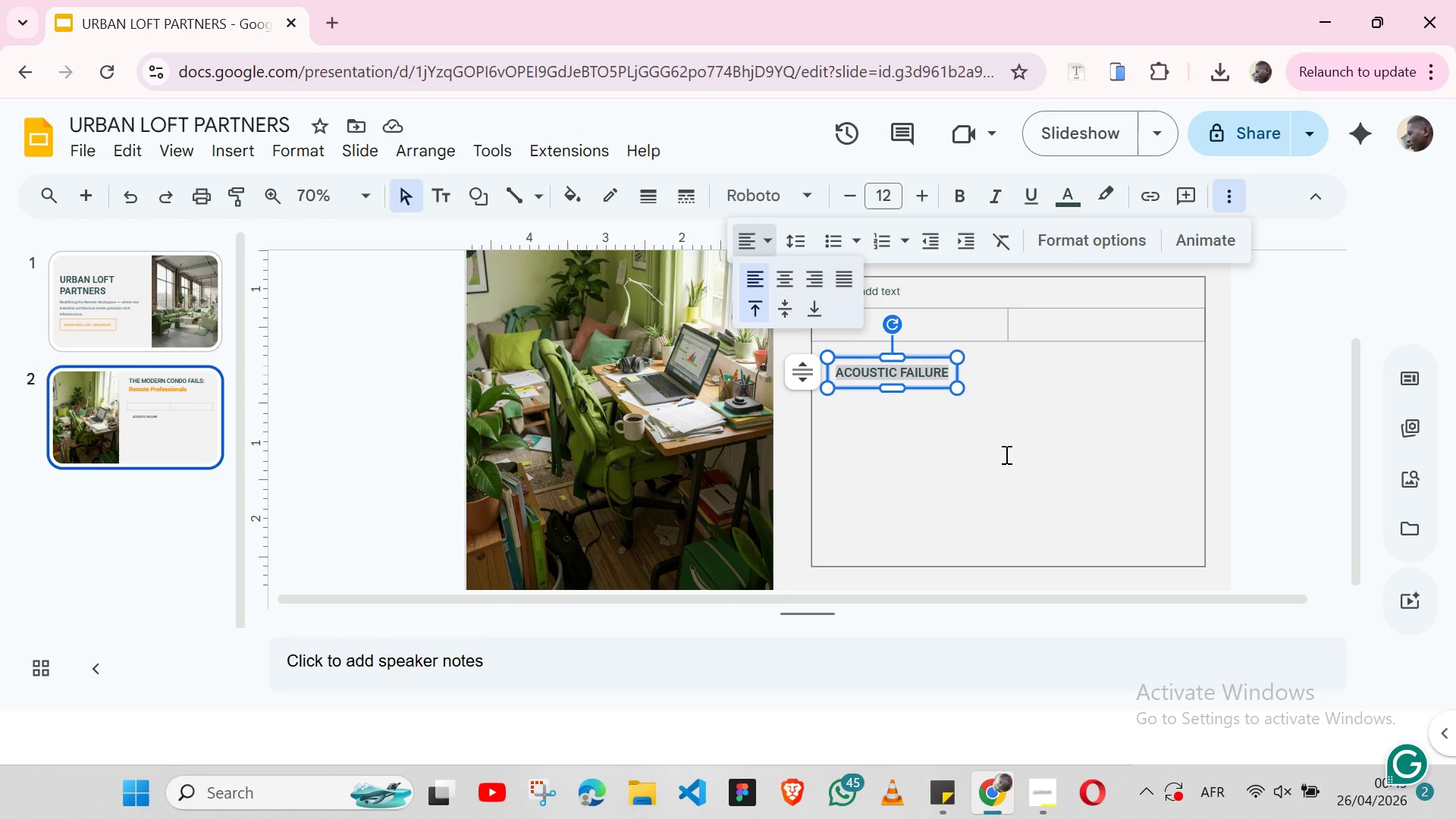 
left_click([1005, 454])
 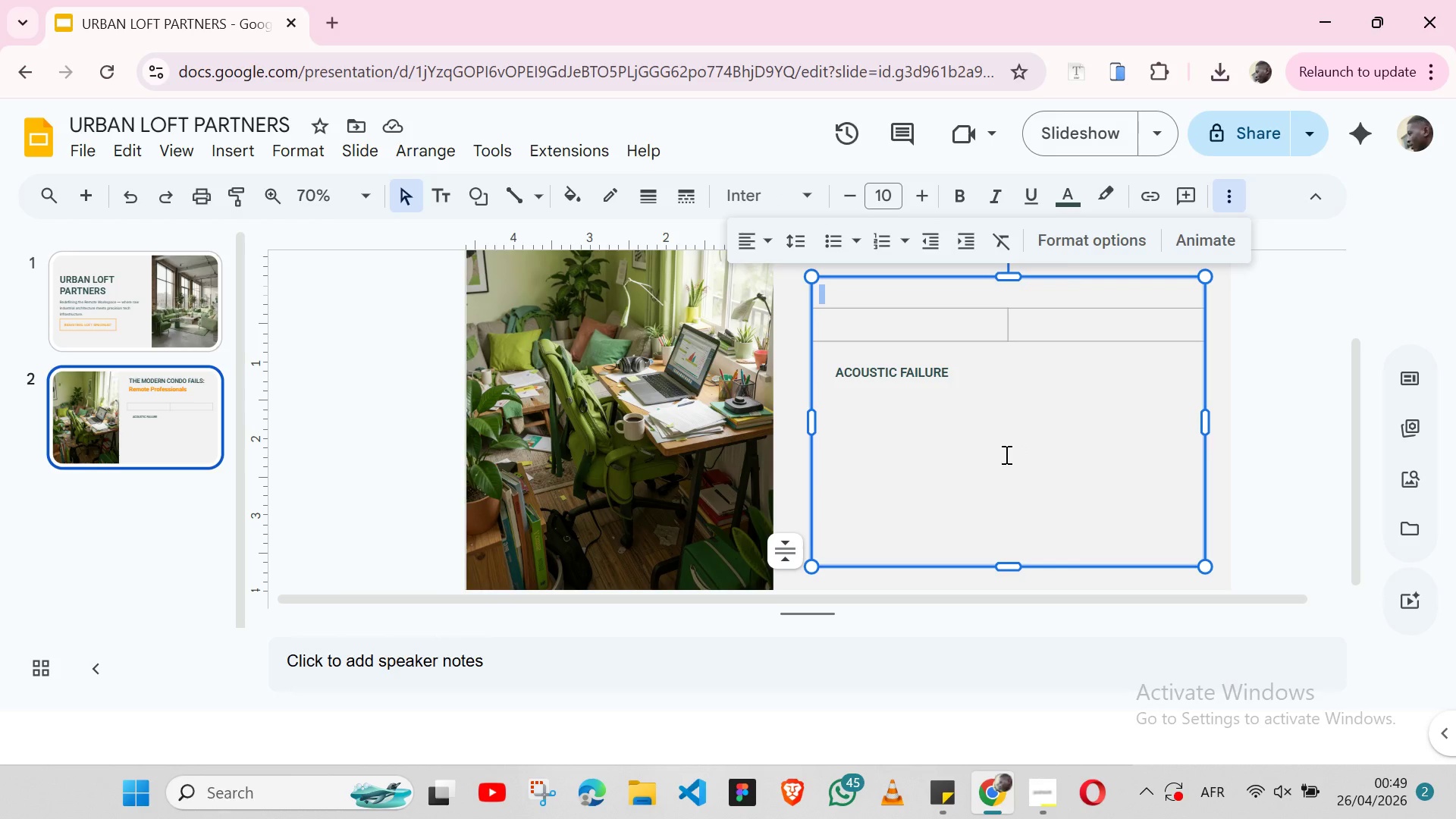 
left_click([1005, 454])
 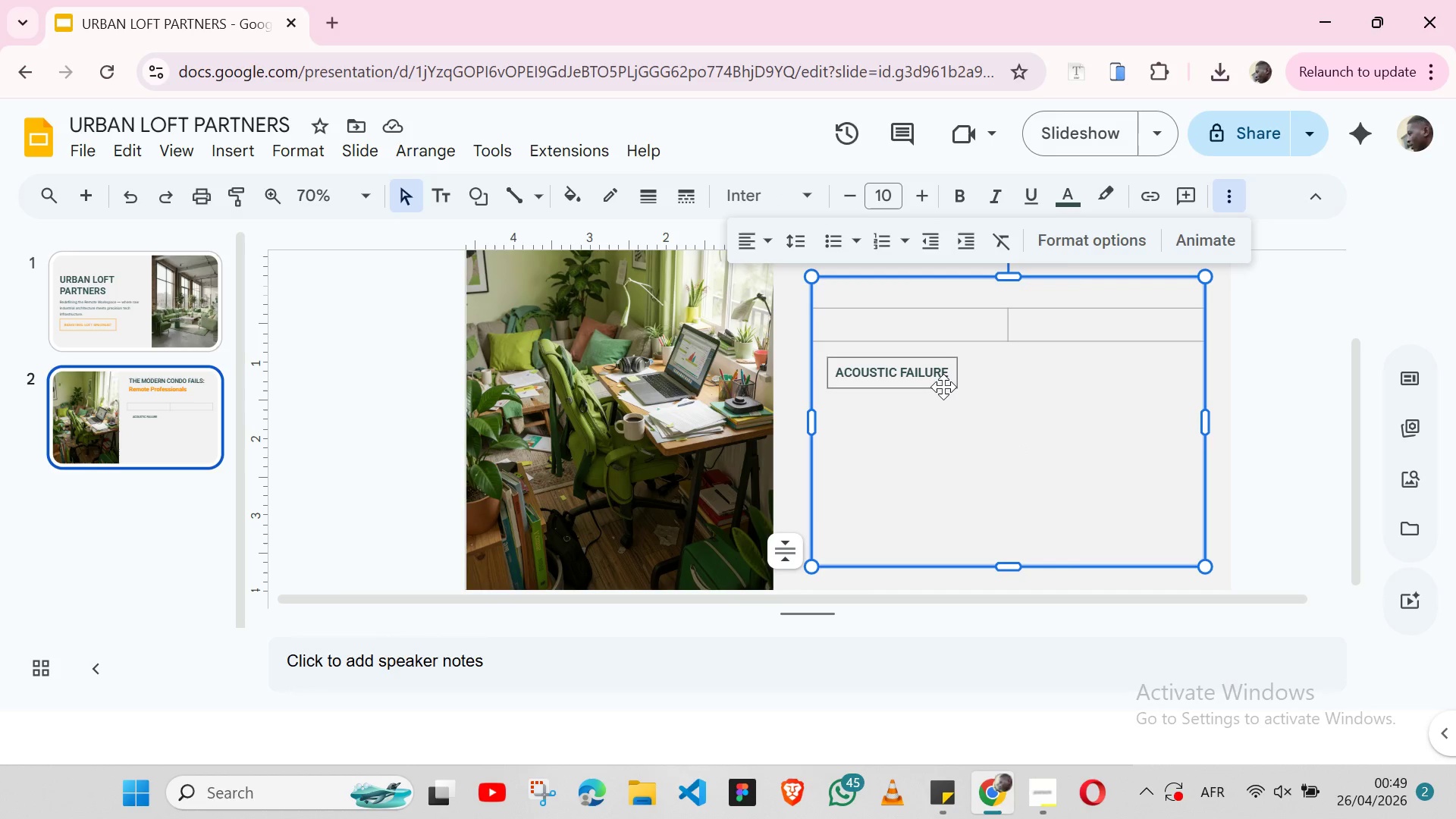 
left_click([943, 387])
 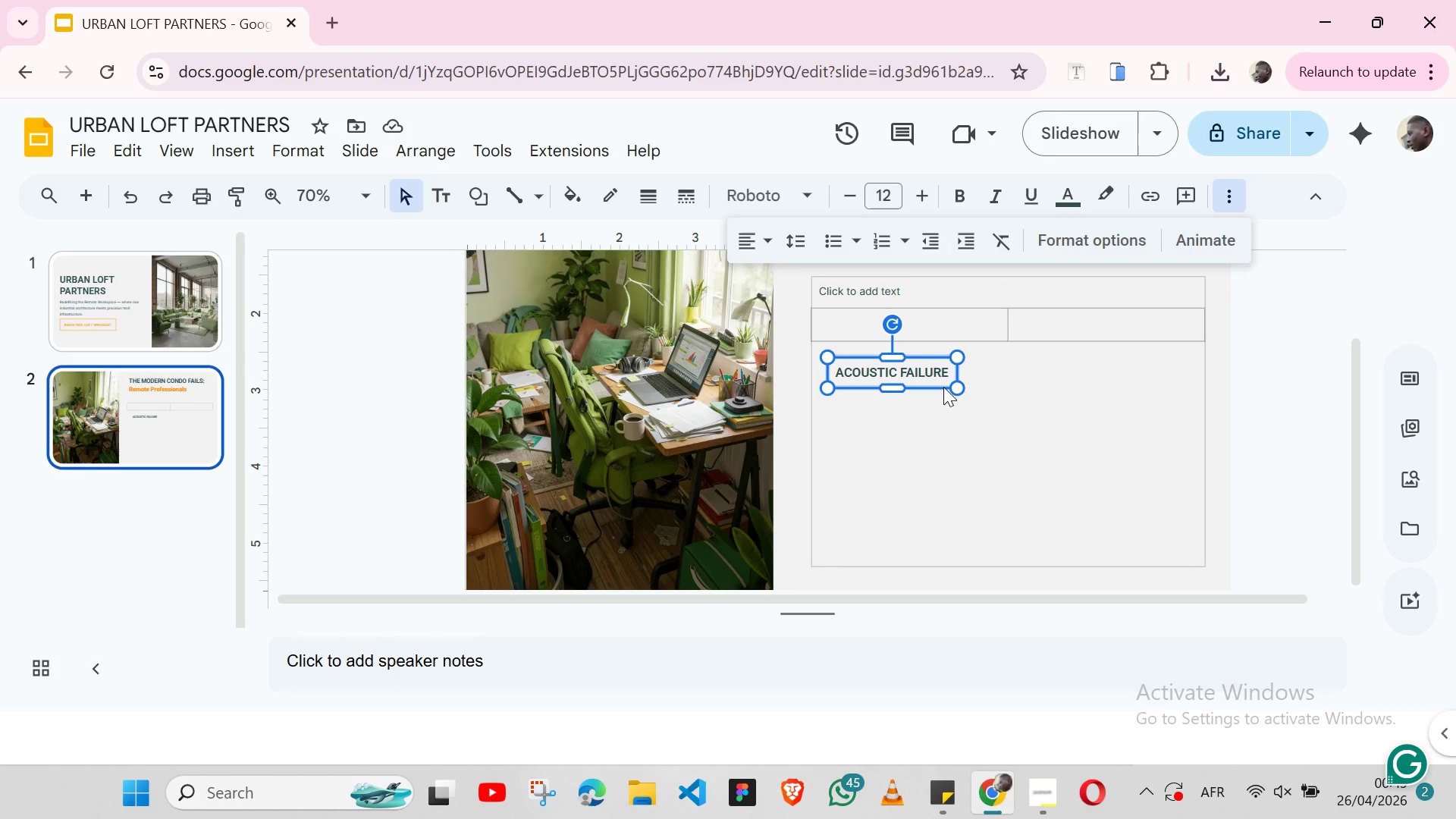 
wait(22.5)
 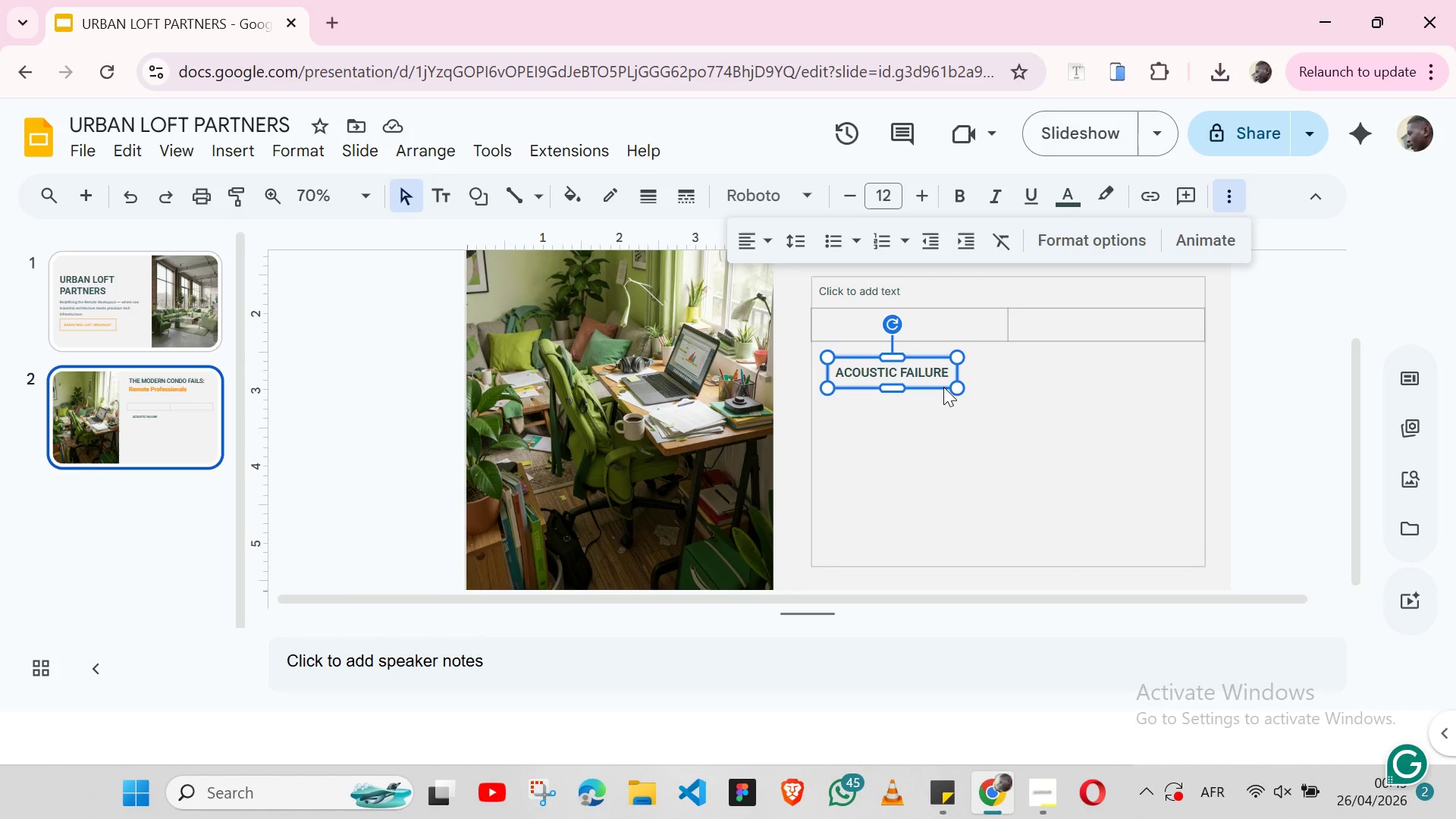 
left_click([451, 202])
 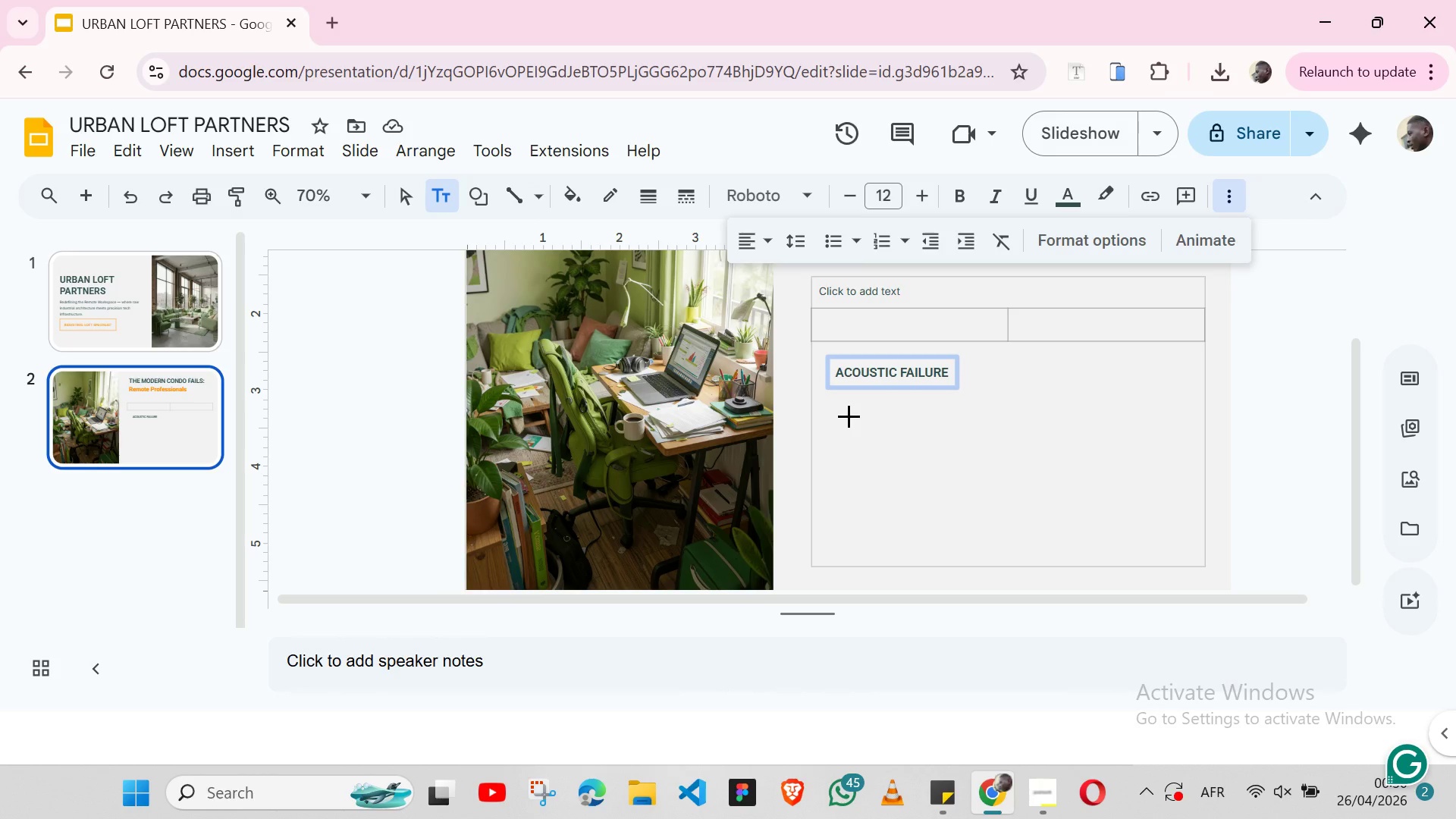 
left_click([849, 416])
 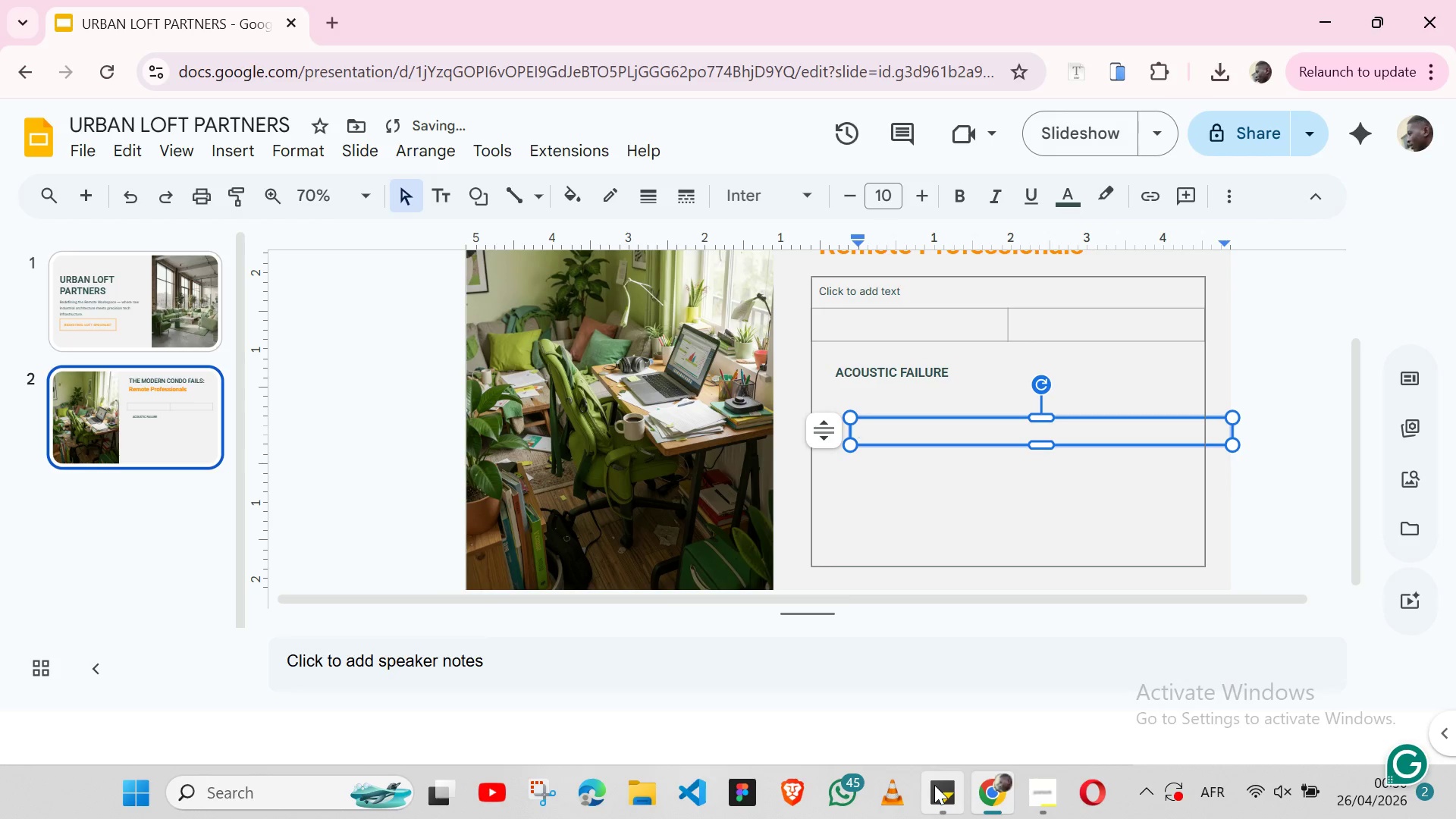 
left_click([934, 785])
 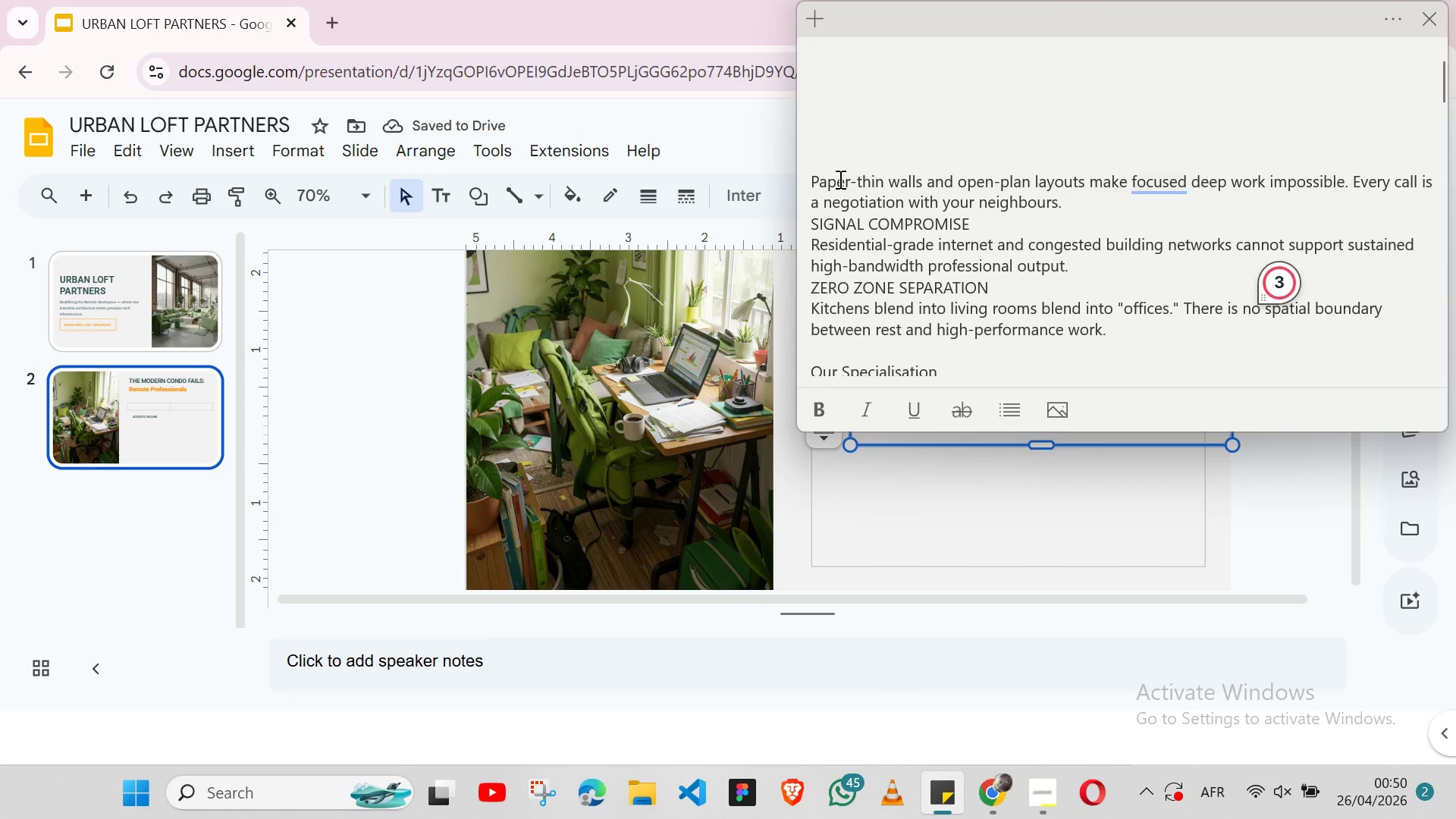 
double_click([839, 179])
 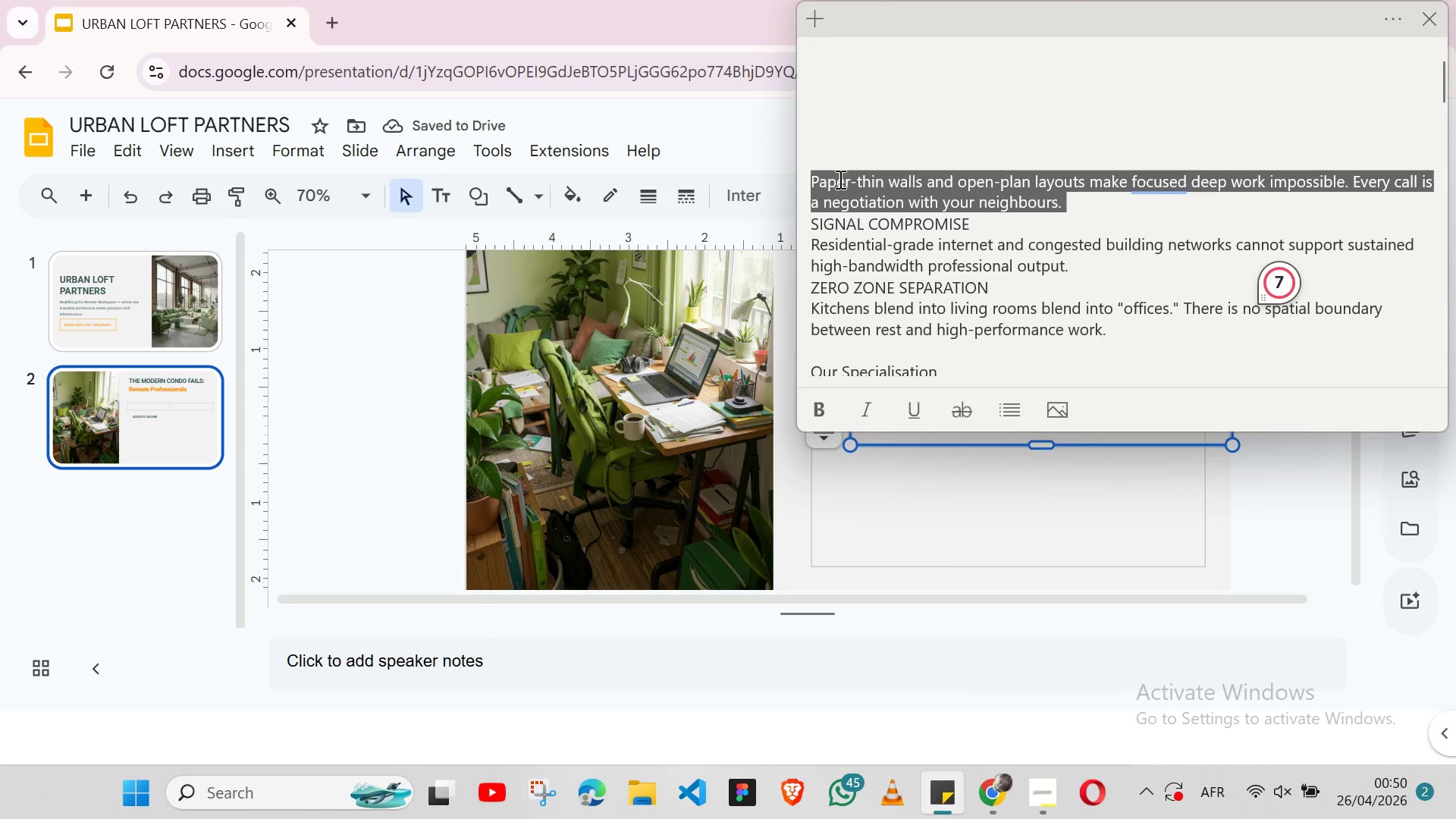 
triple_click([839, 179])
 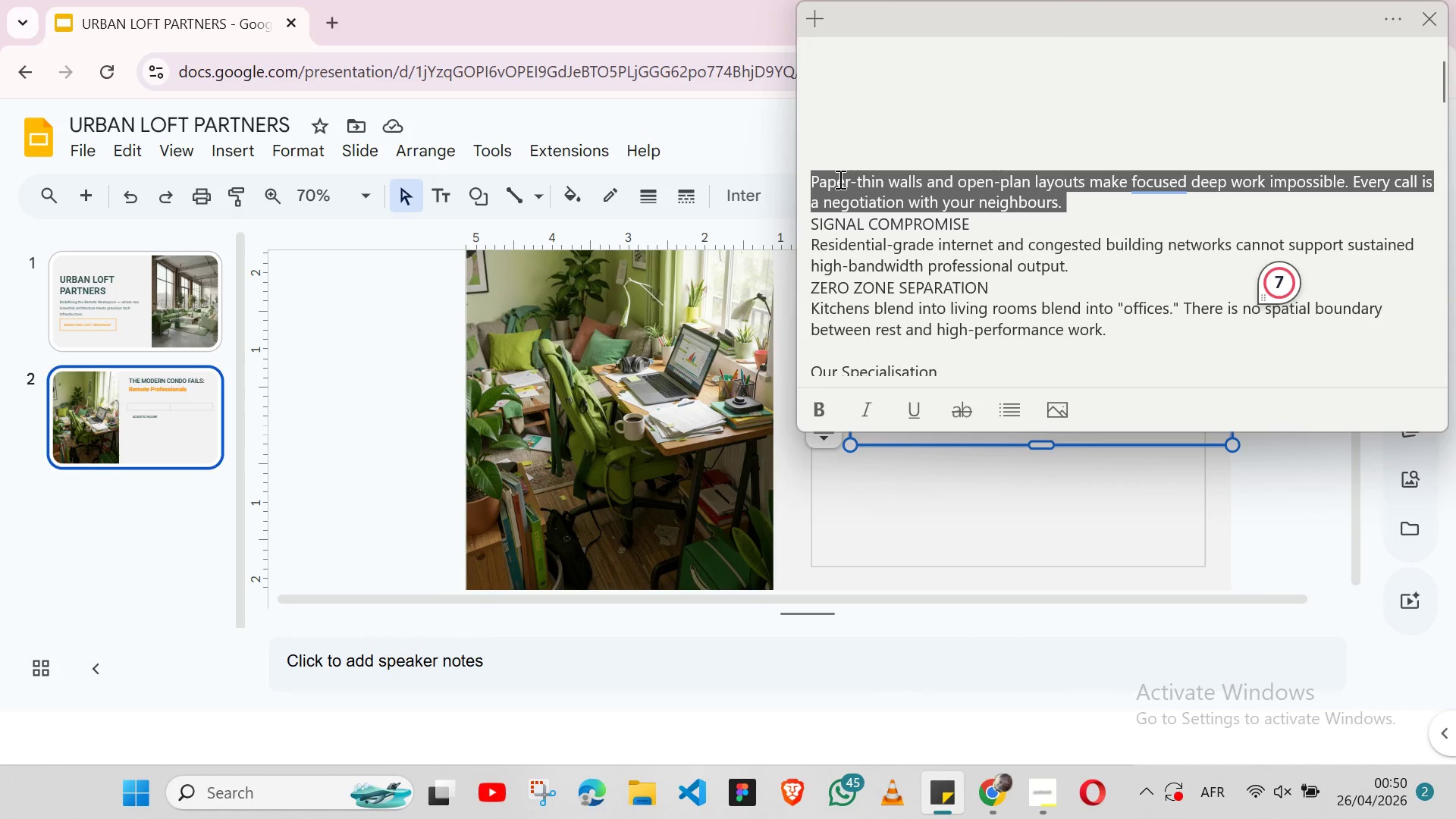 
key(Shift+ArrowLeft)
 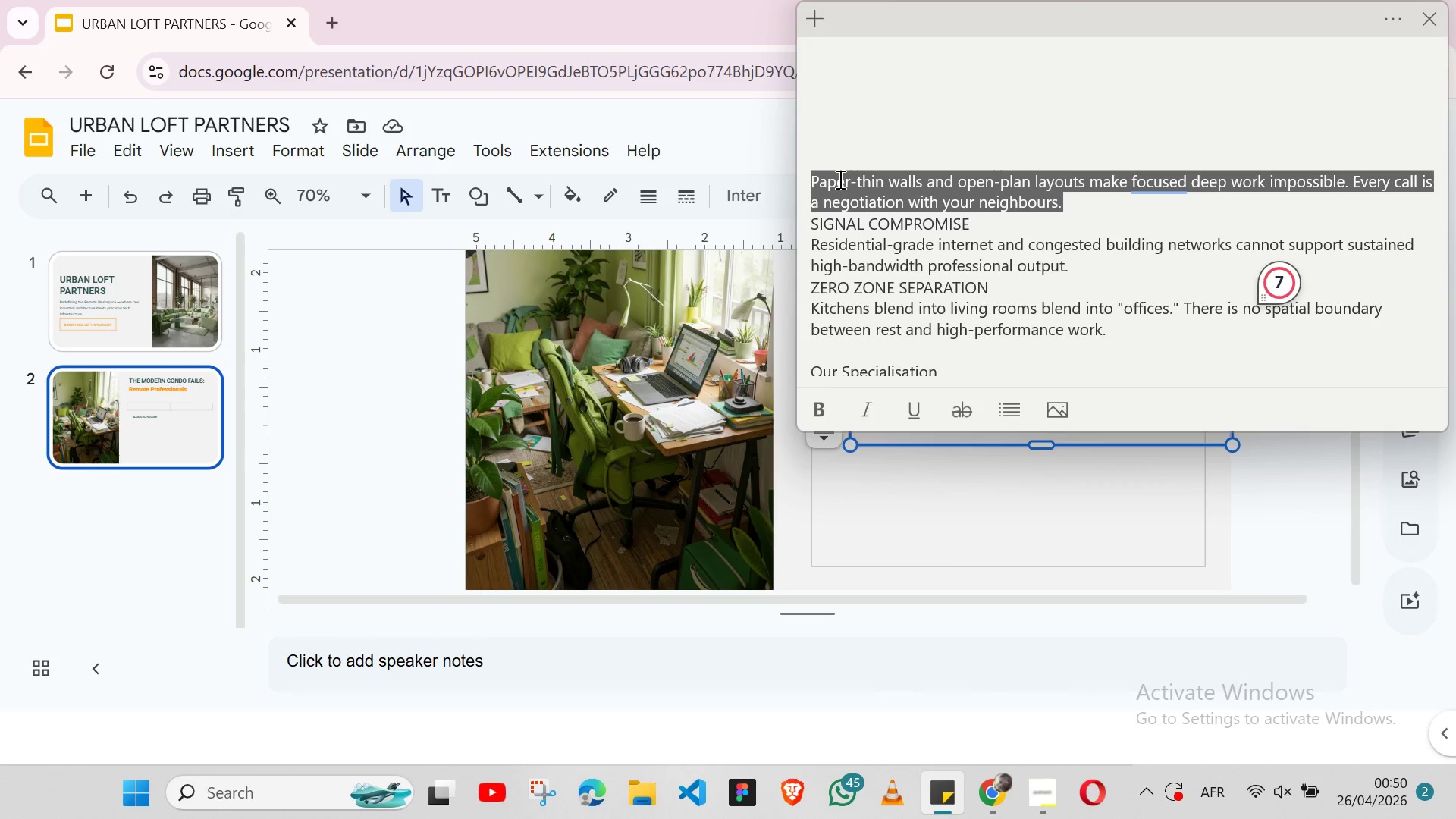 
key(Control+X)
 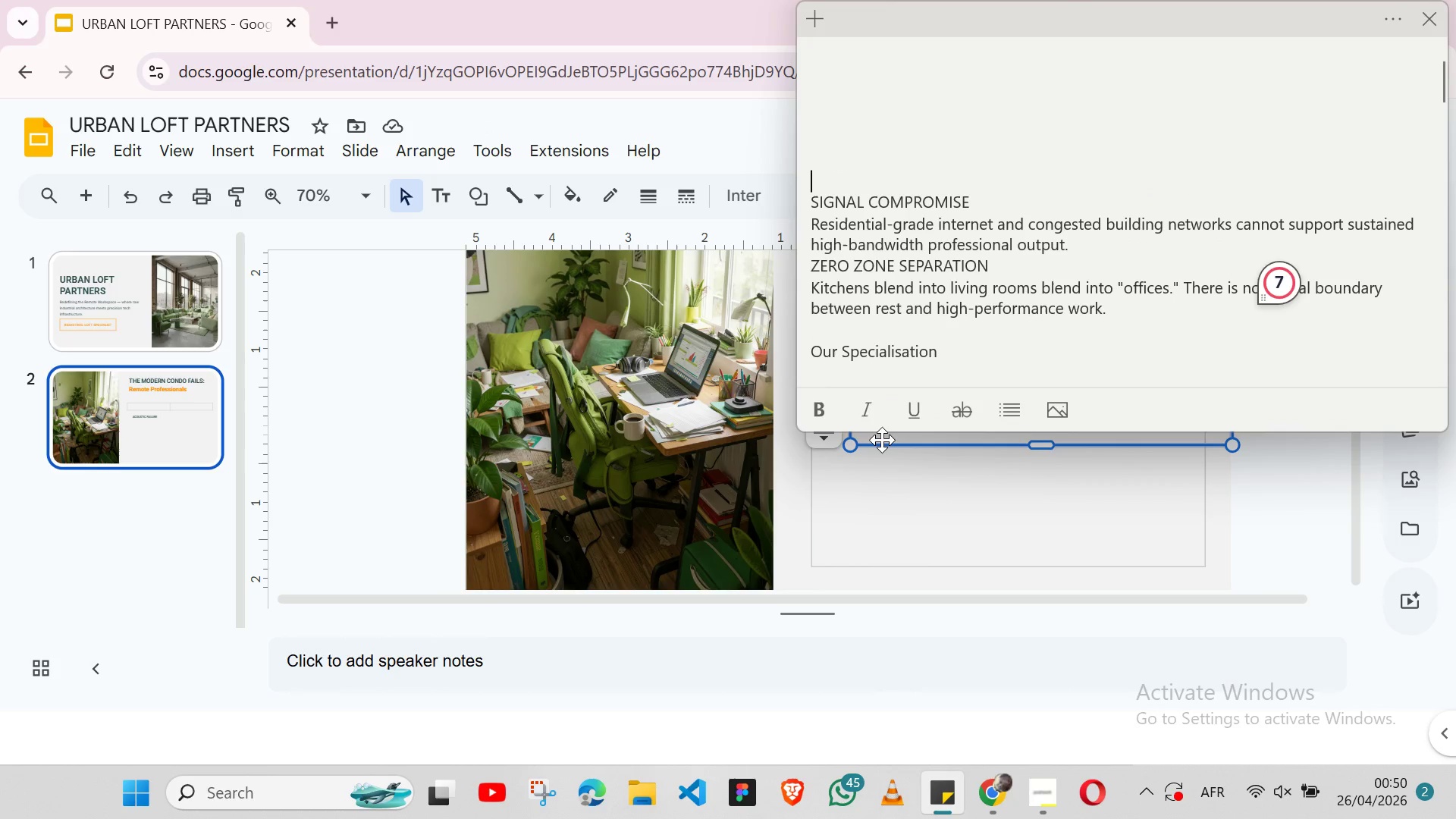 
left_click([882, 440])
 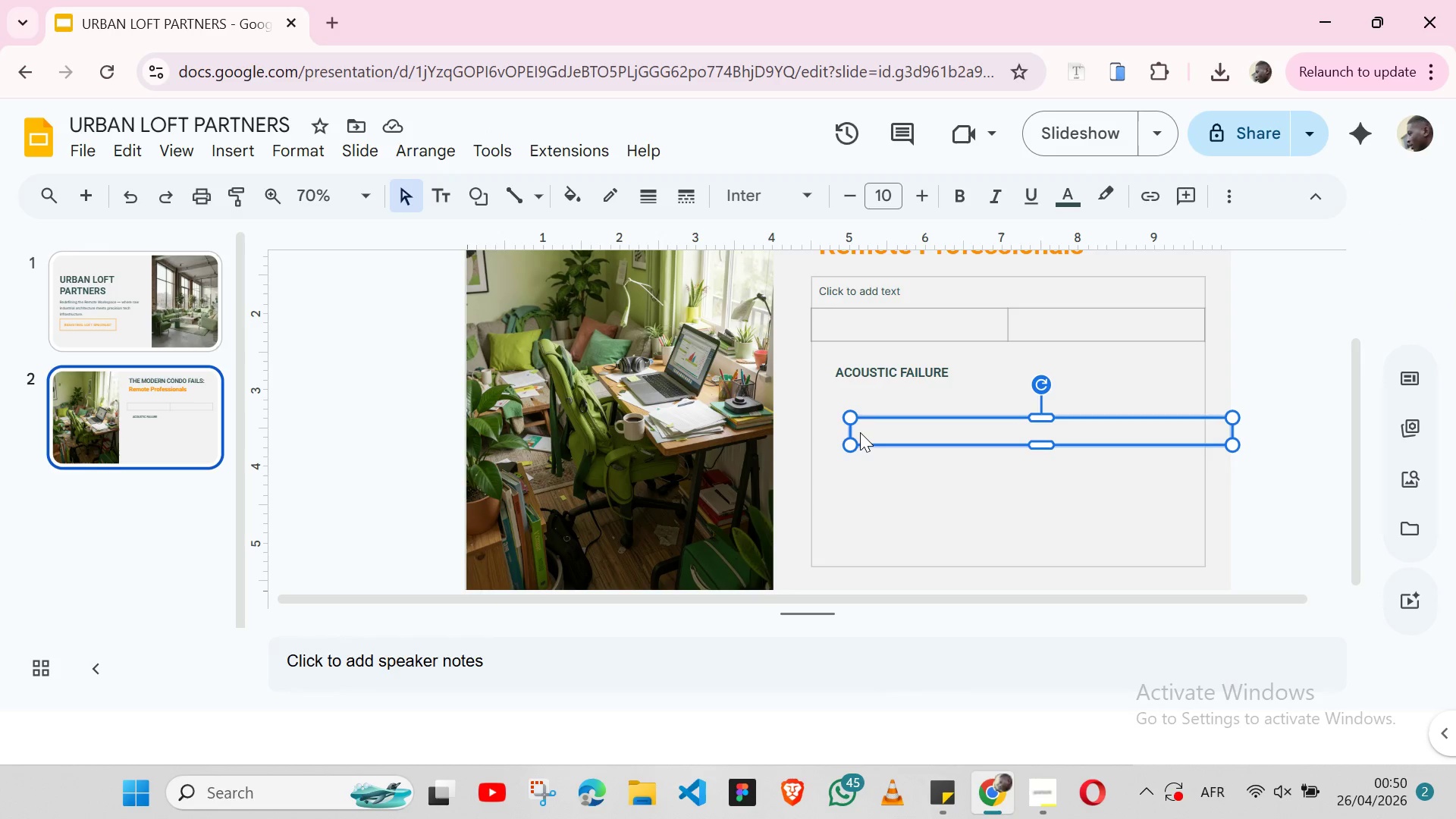 
double_click([860, 432])
 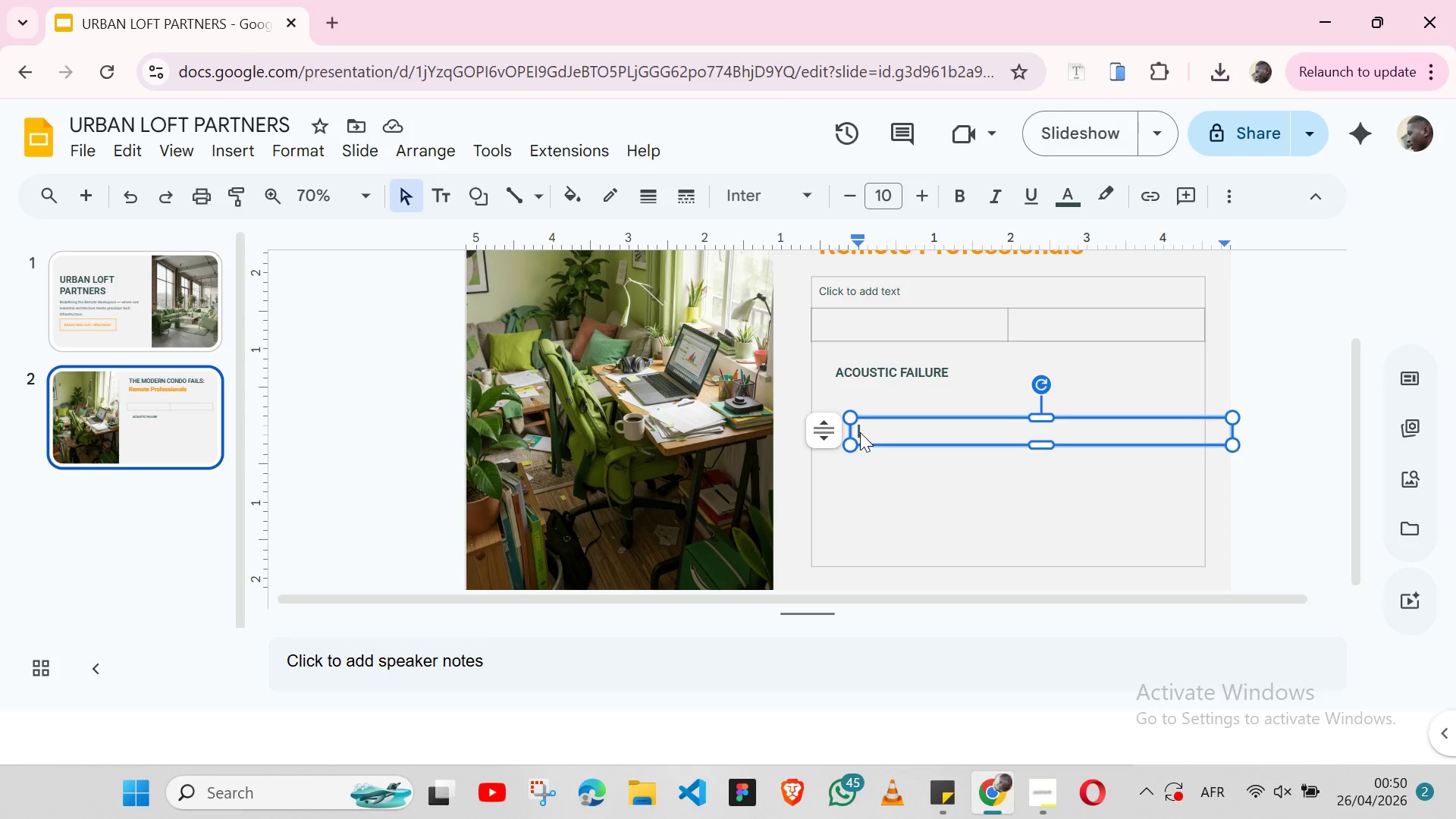 
key(Control+V)
 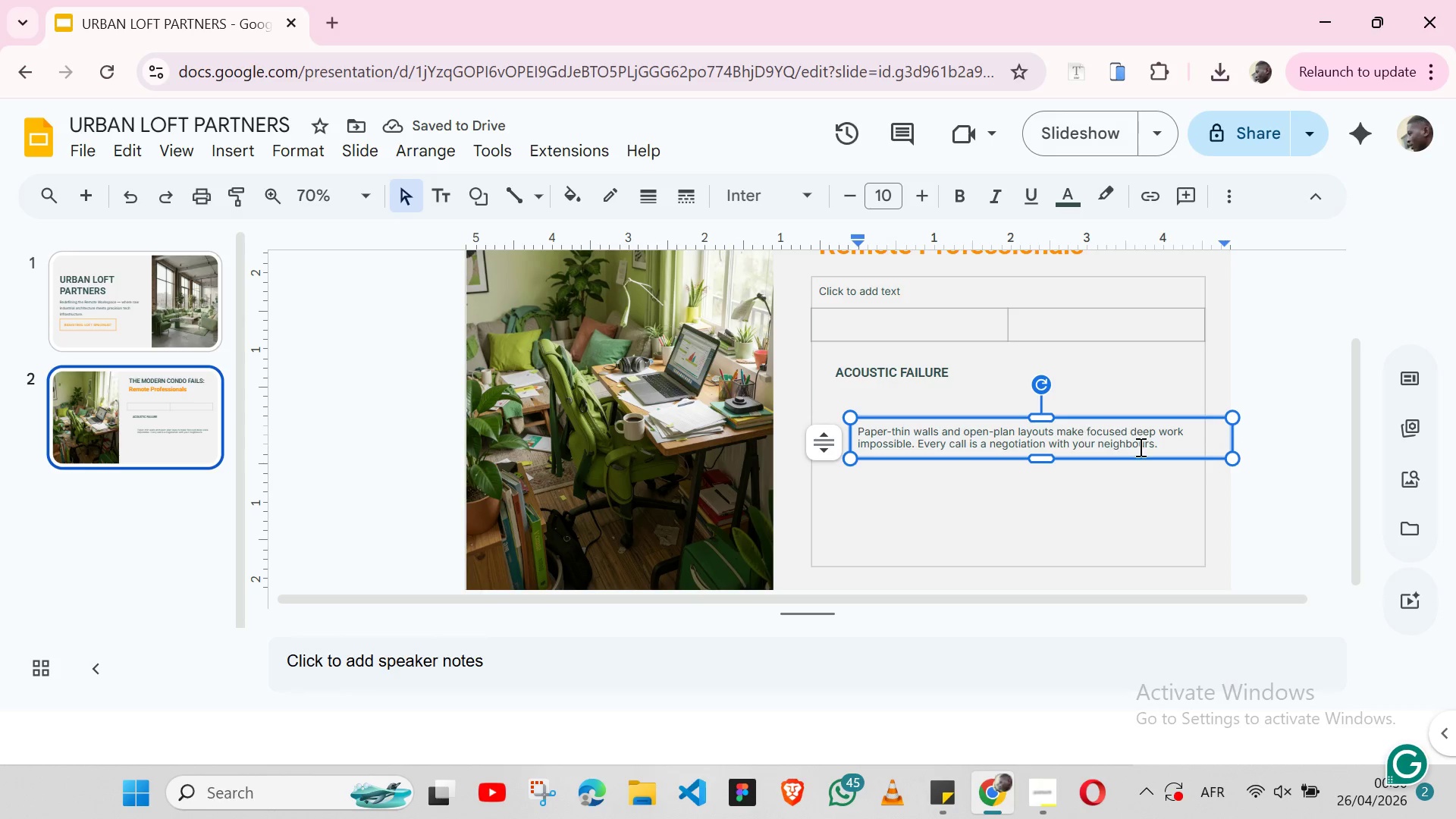 
double_click([1070, 434])
 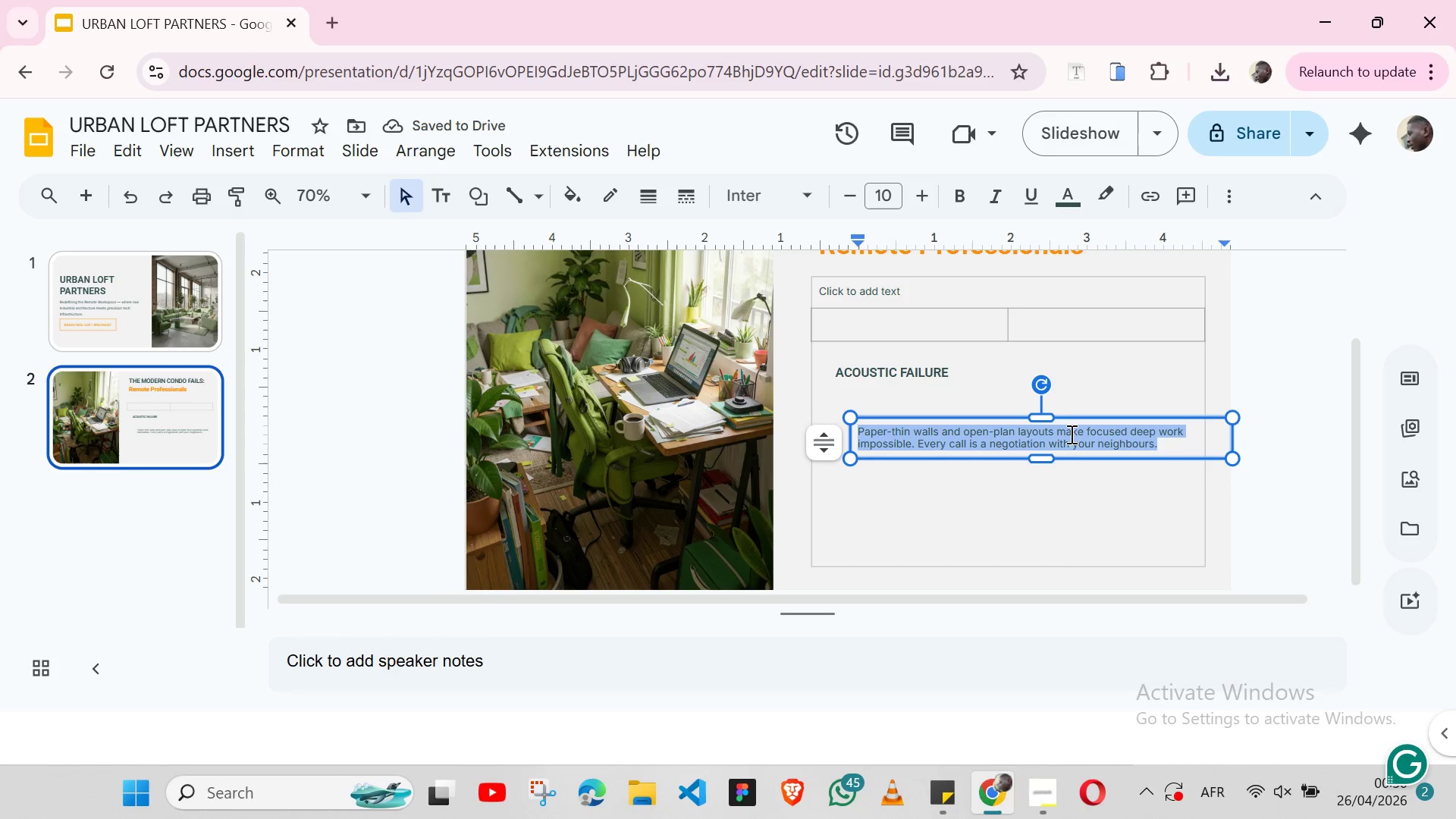 
triple_click([1070, 434])
 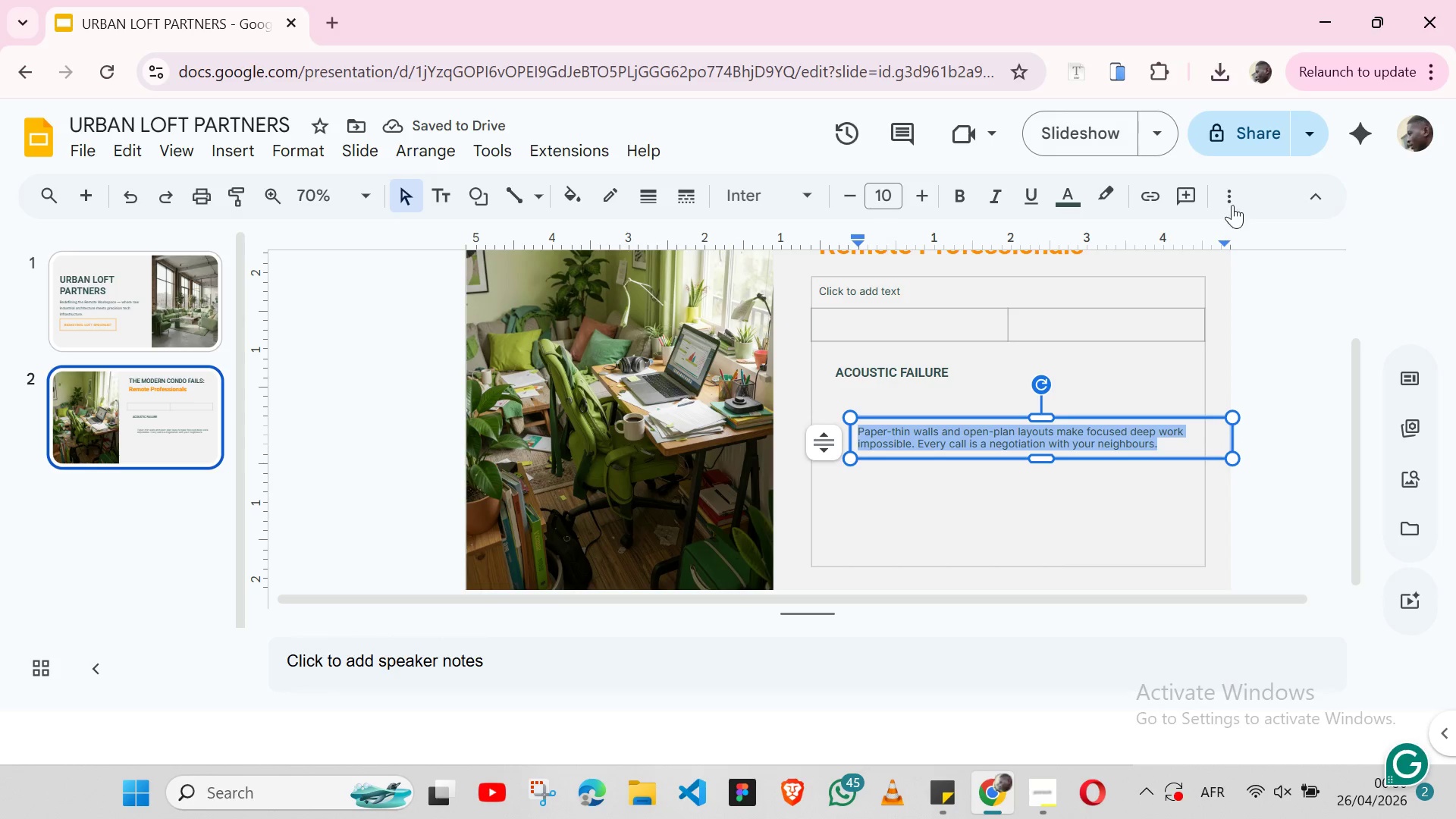 
left_click([1232, 199])
 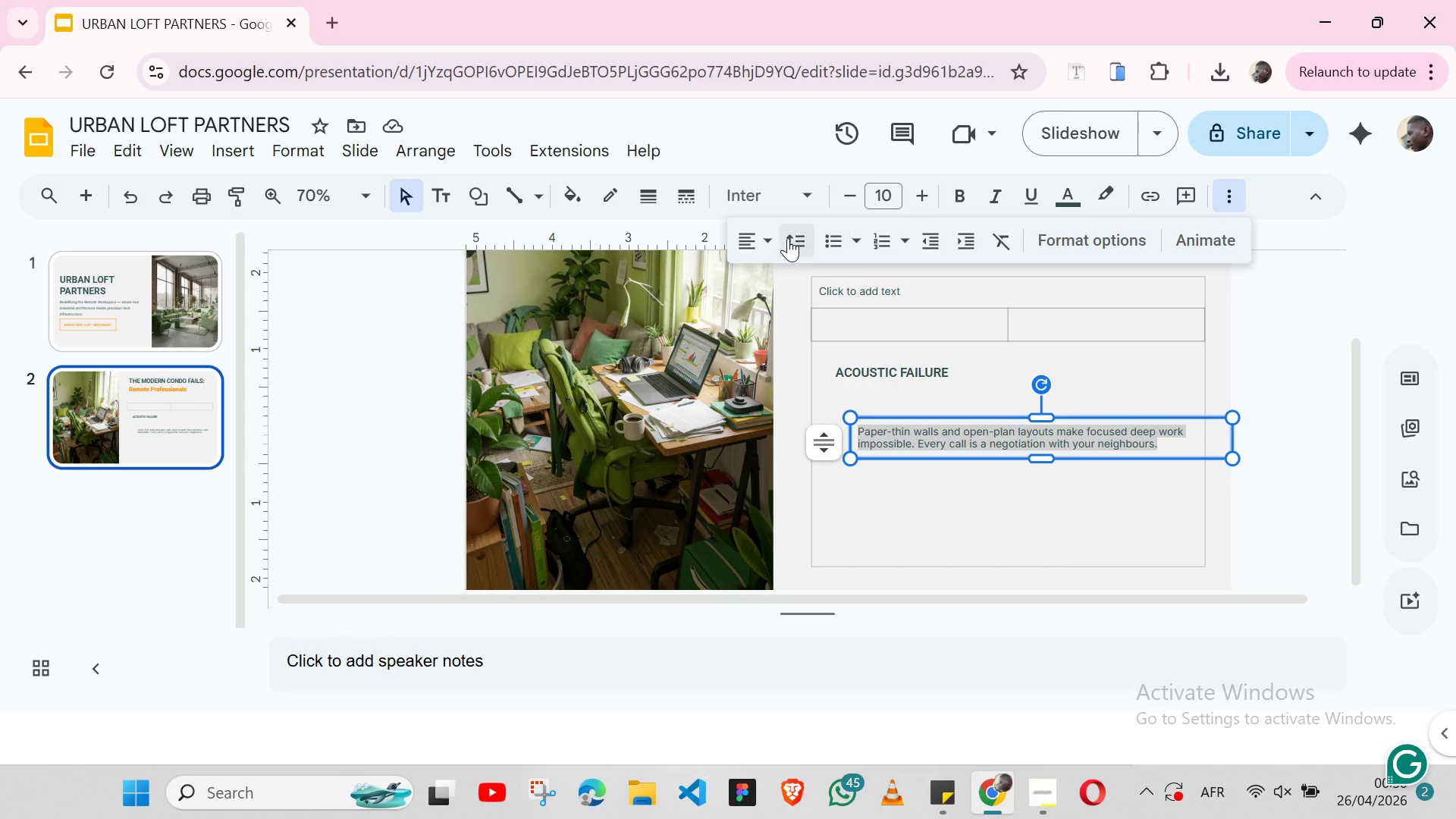 
left_click([784, 237])
 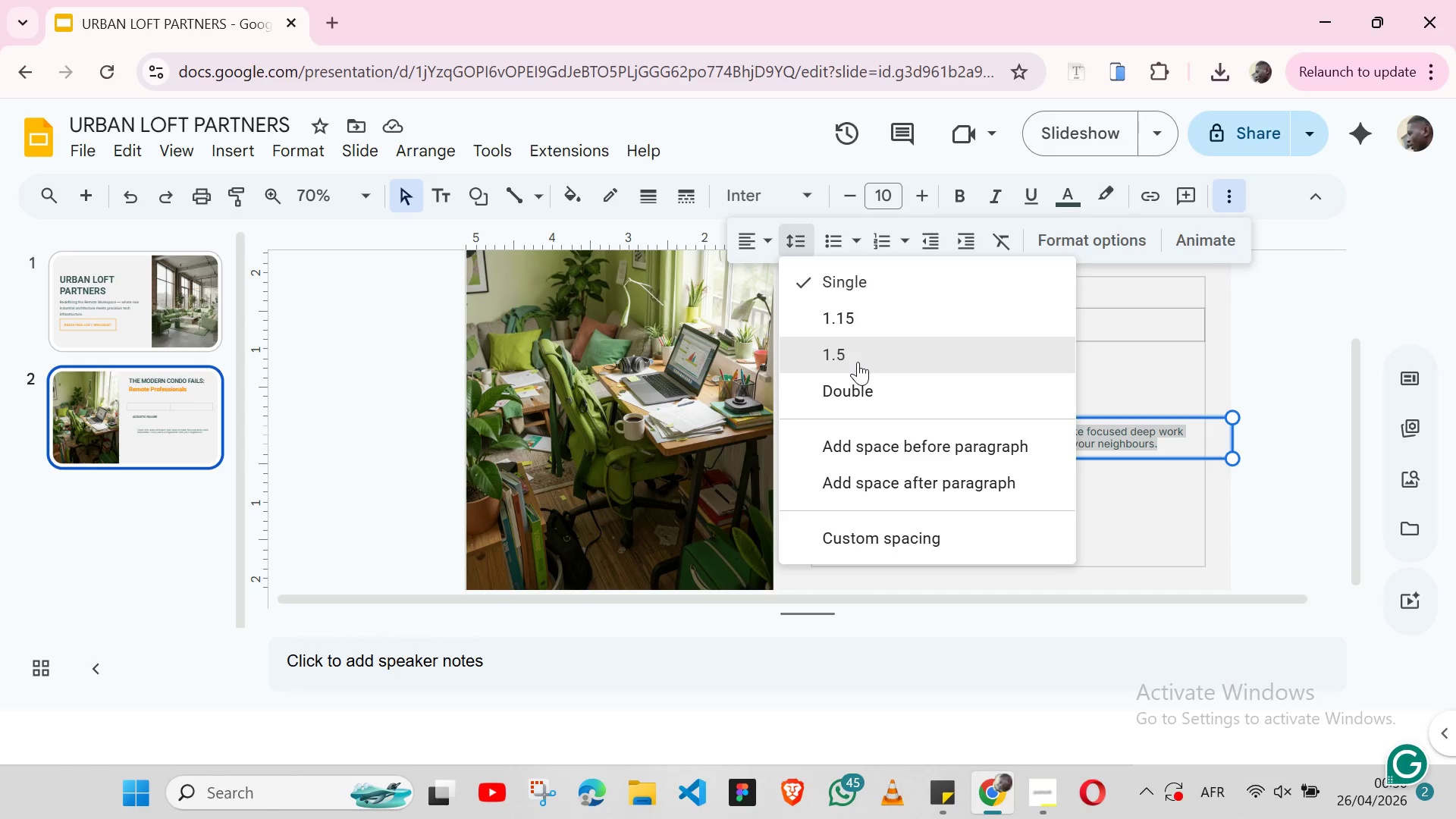 
left_click([858, 362])
 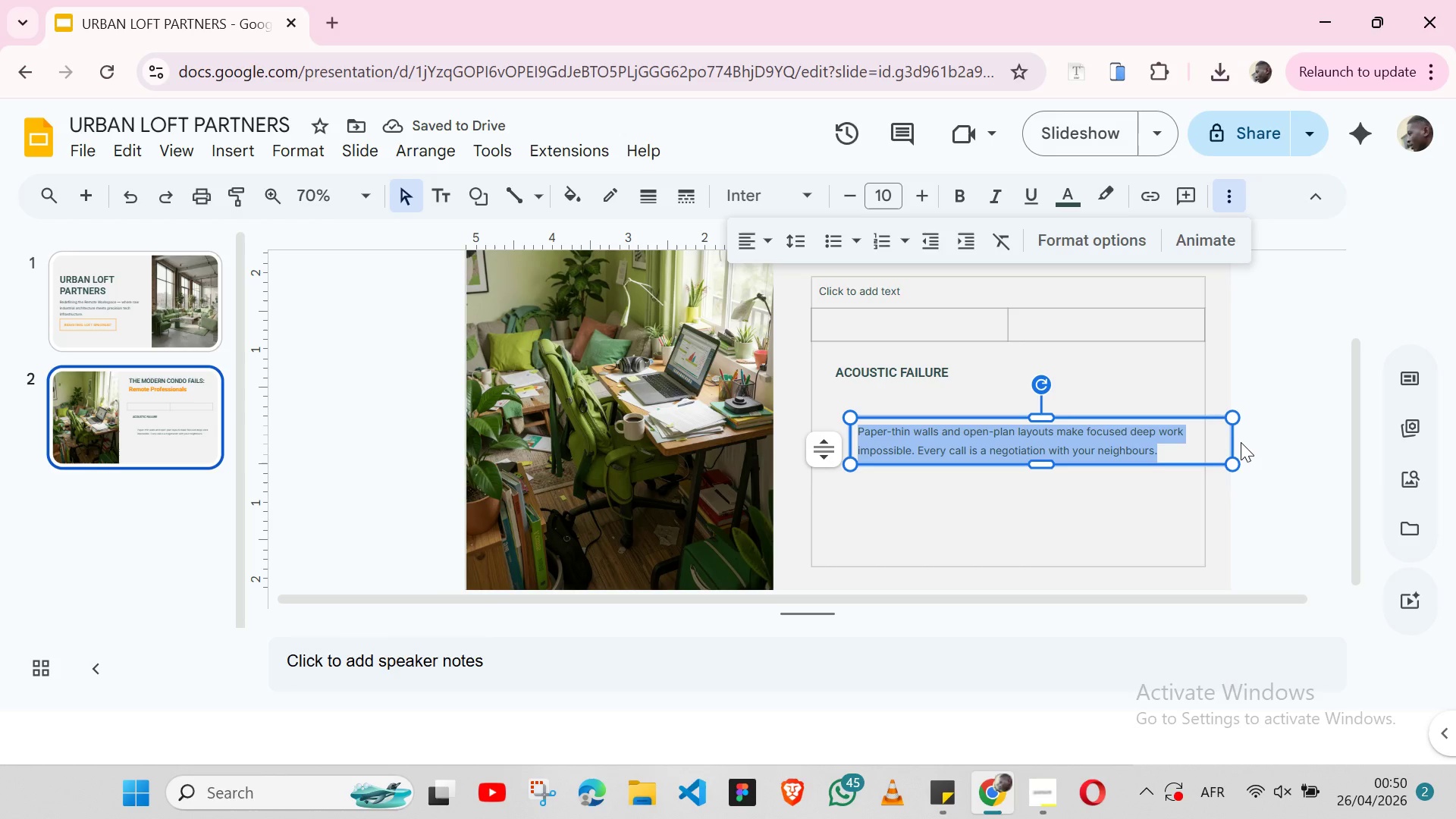 
left_click_drag(start_coordinate=[1233, 441], to_coordinate=[1039, 446])
 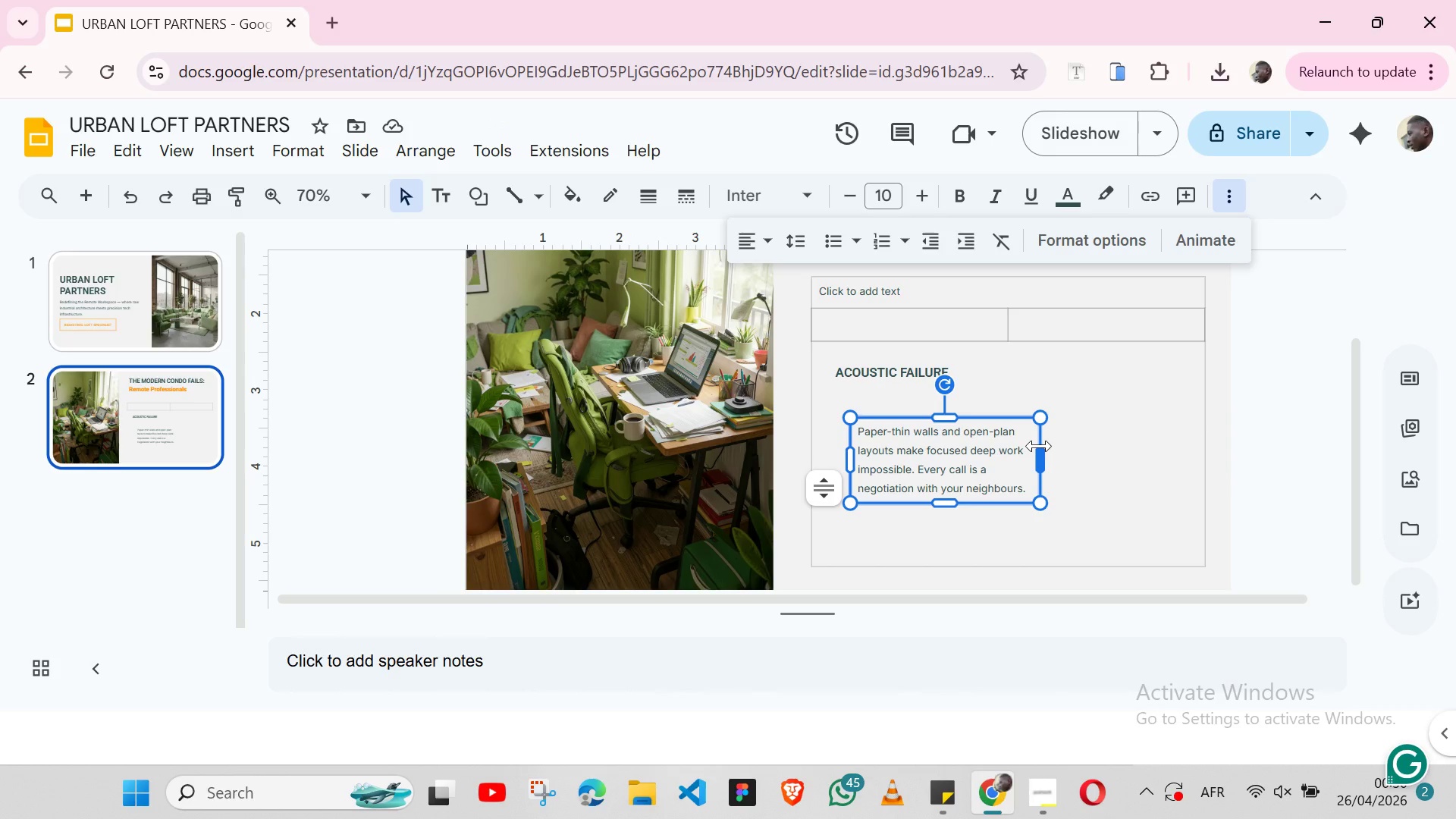 
wait(7.61)
 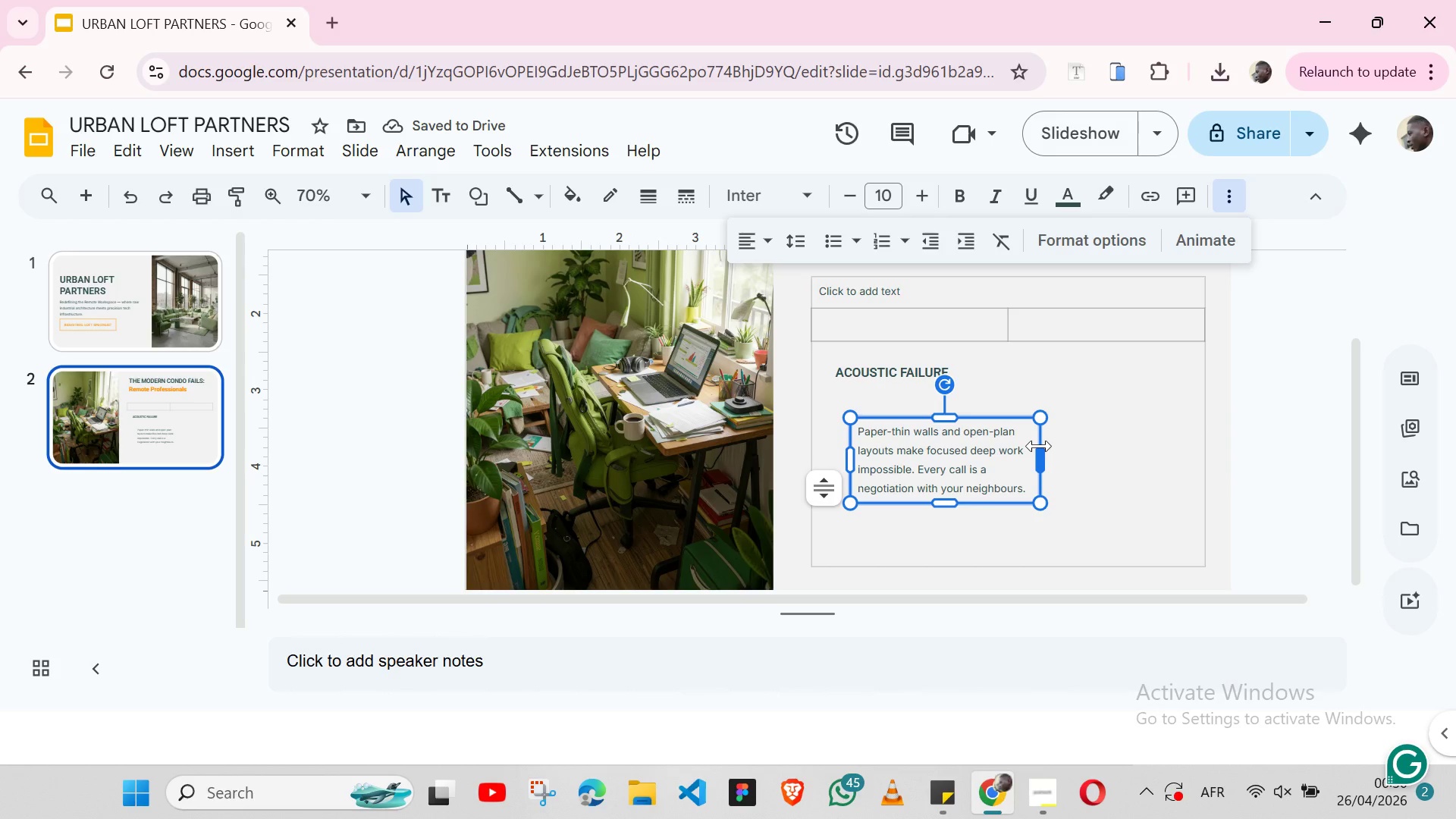 
left_click_drag(start_coordinate=[1039, 446], to_coordinate=[1006, 447])
 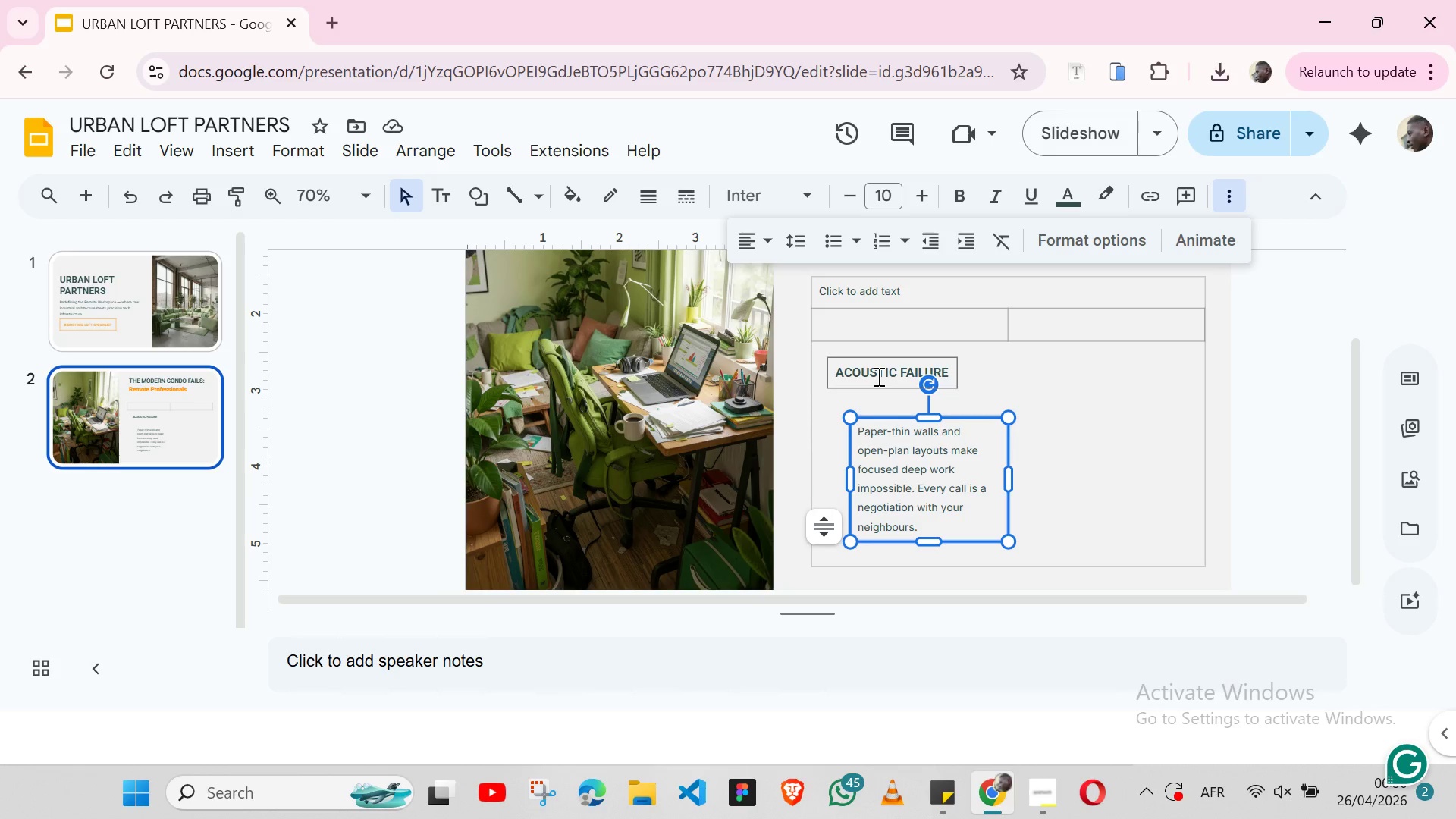 
wait(7.45)
 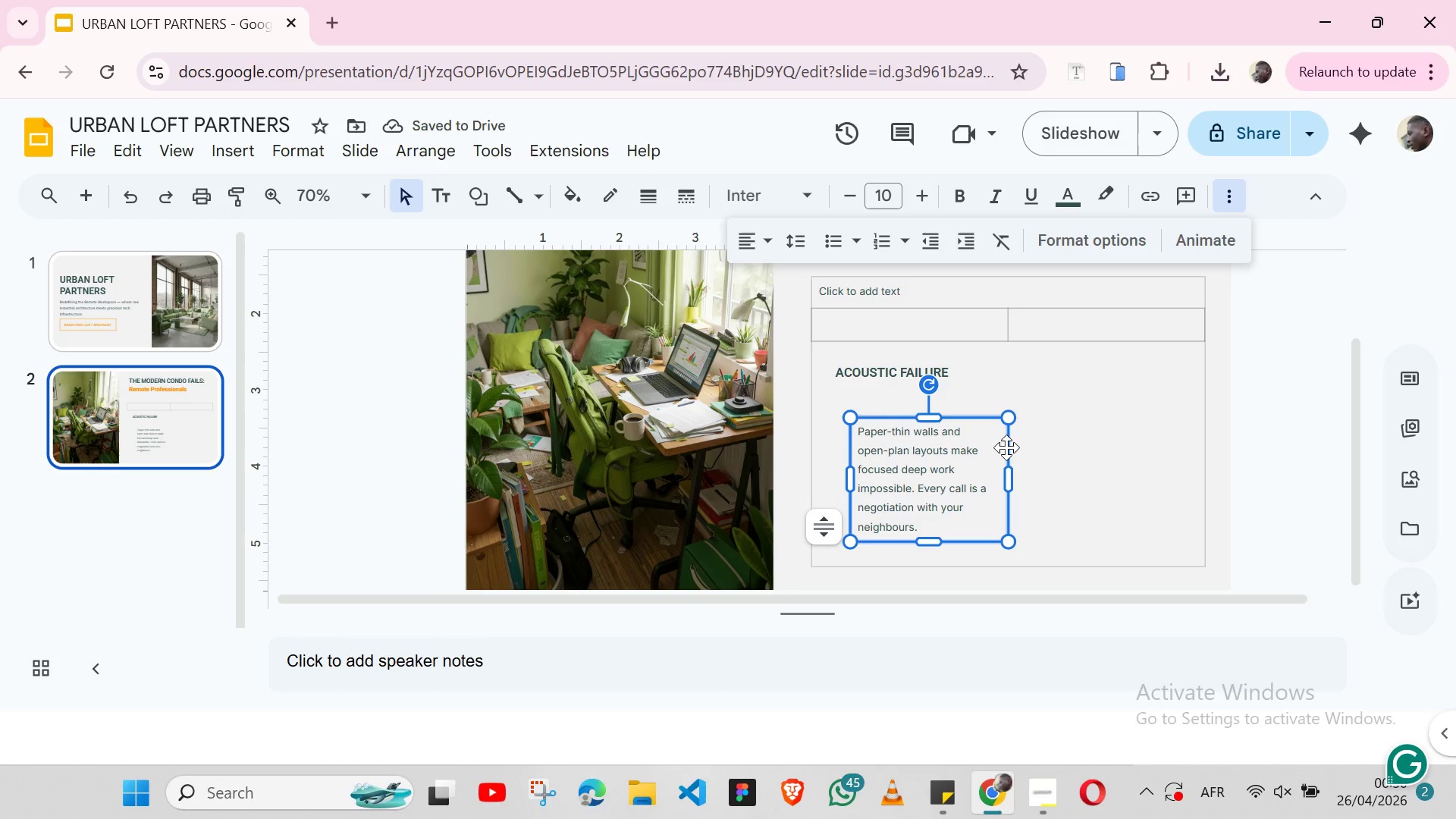 
key(Shift+ArrowLeft)
 